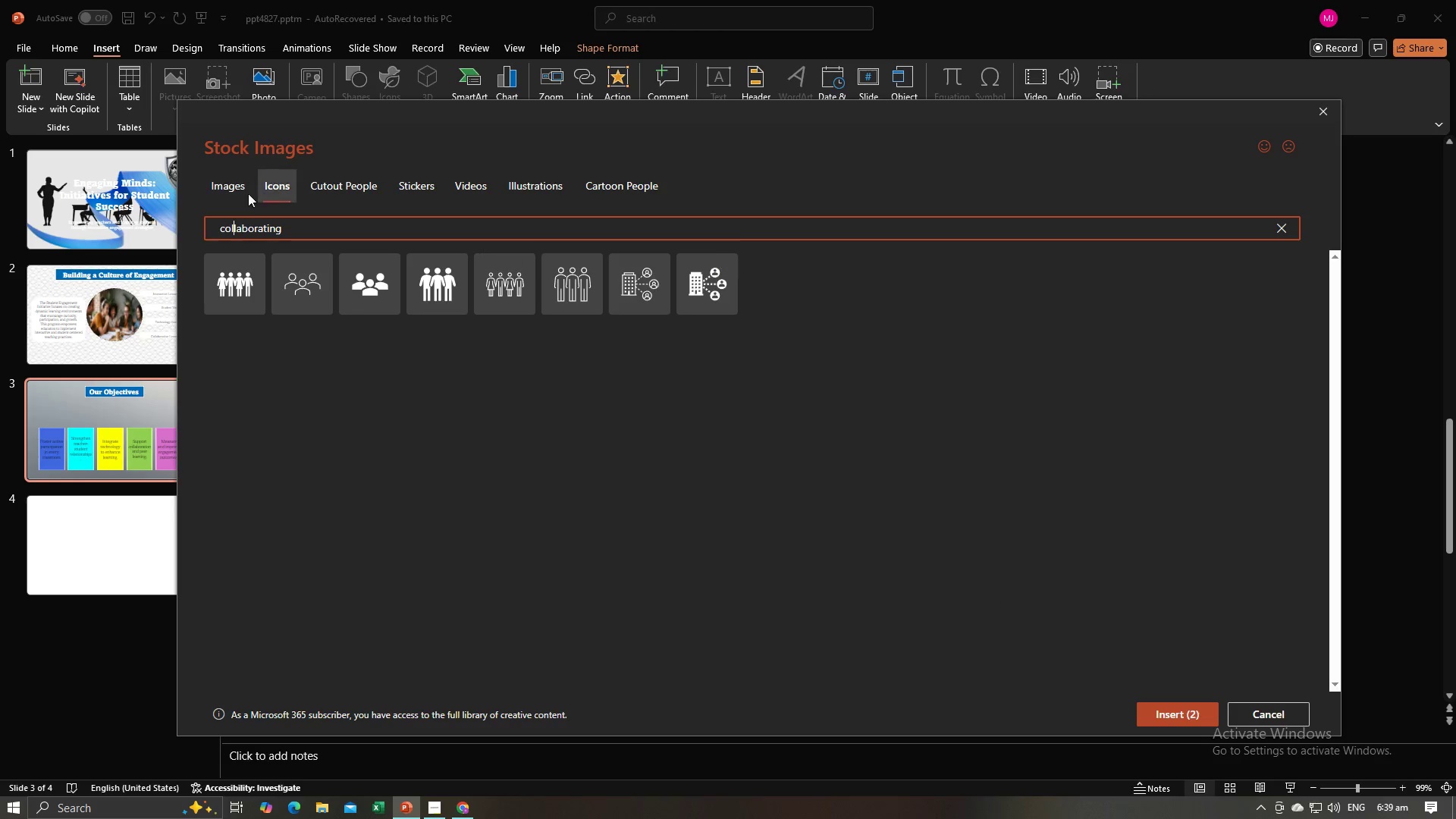 
left_click([300, 227])
 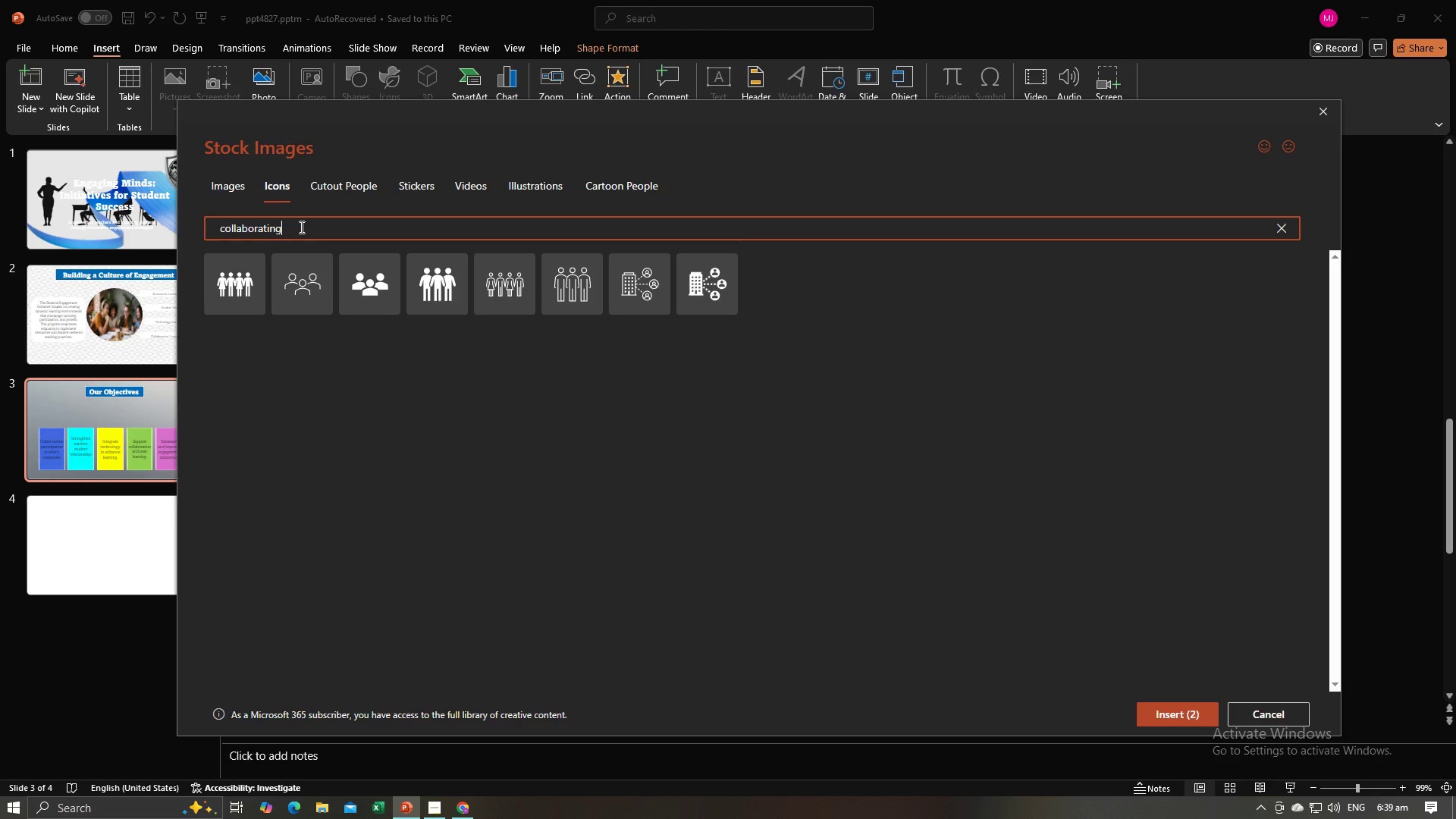 
key(Backspace)
key(Backspace)
type(on)
 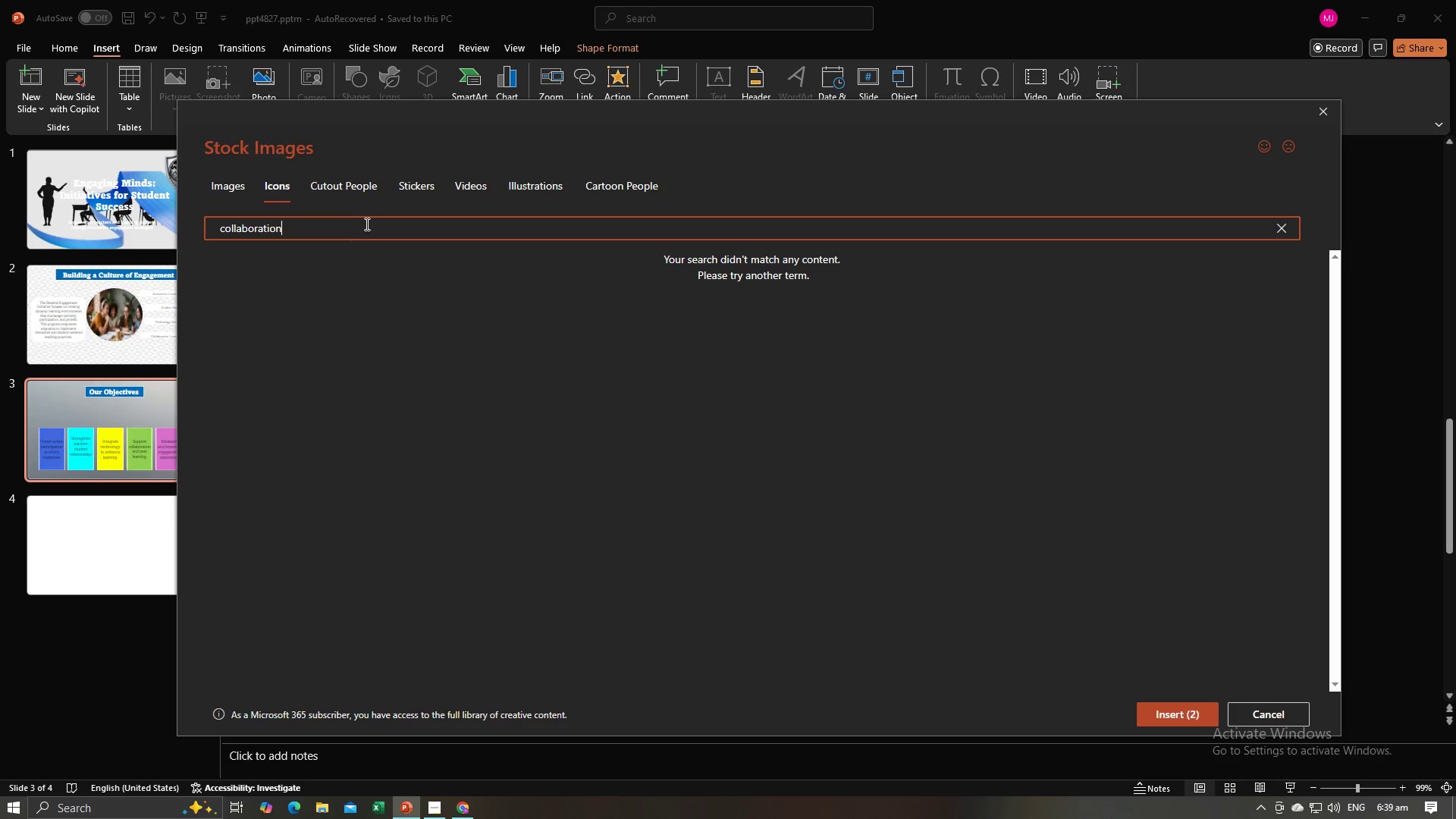 
left_click([362, 224])
 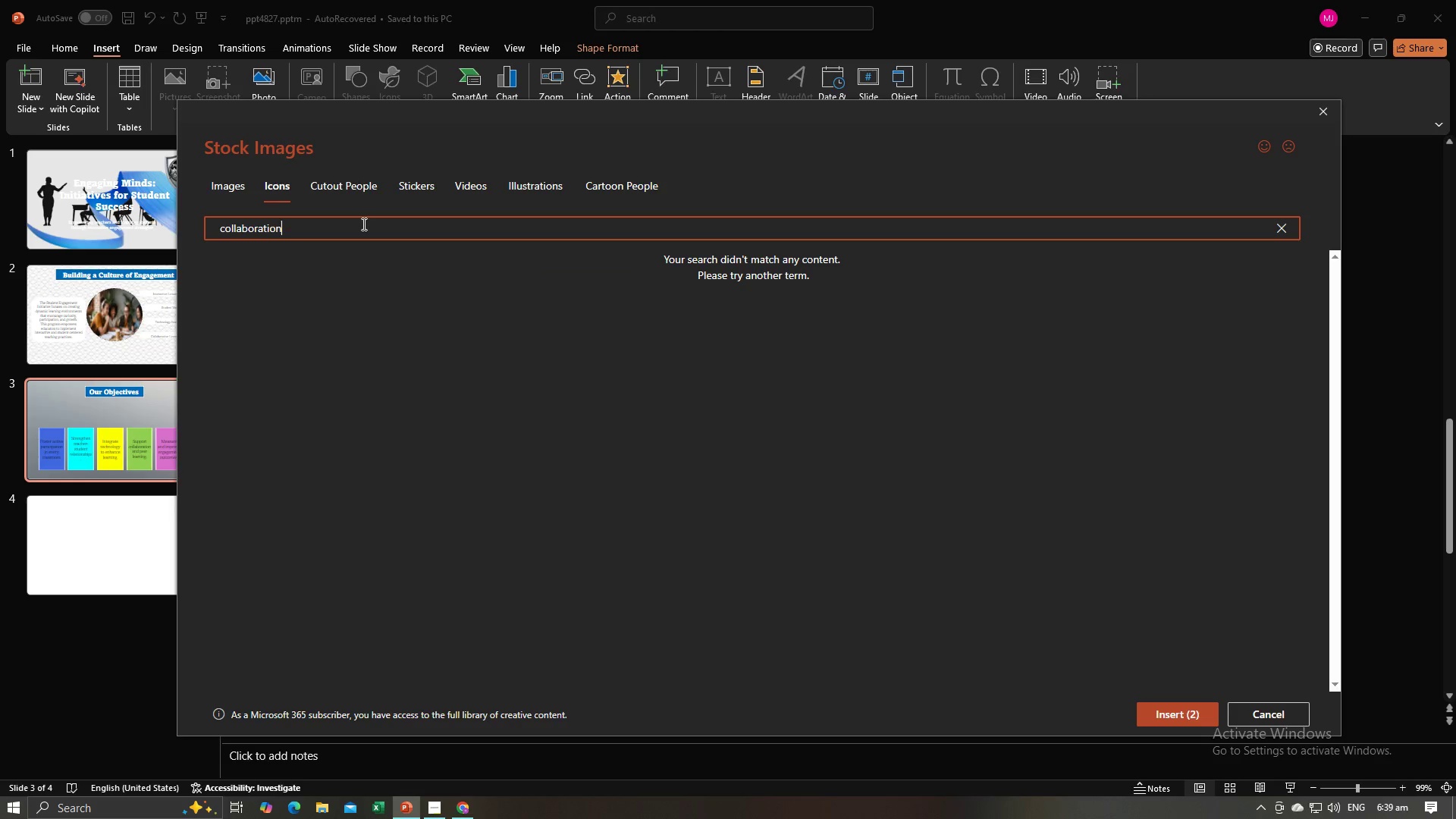 
key(Backspace)
key(Backspace)
type(n)
key(Backspace)
key(Backspace)
key(Backspace)
type(te hands)
 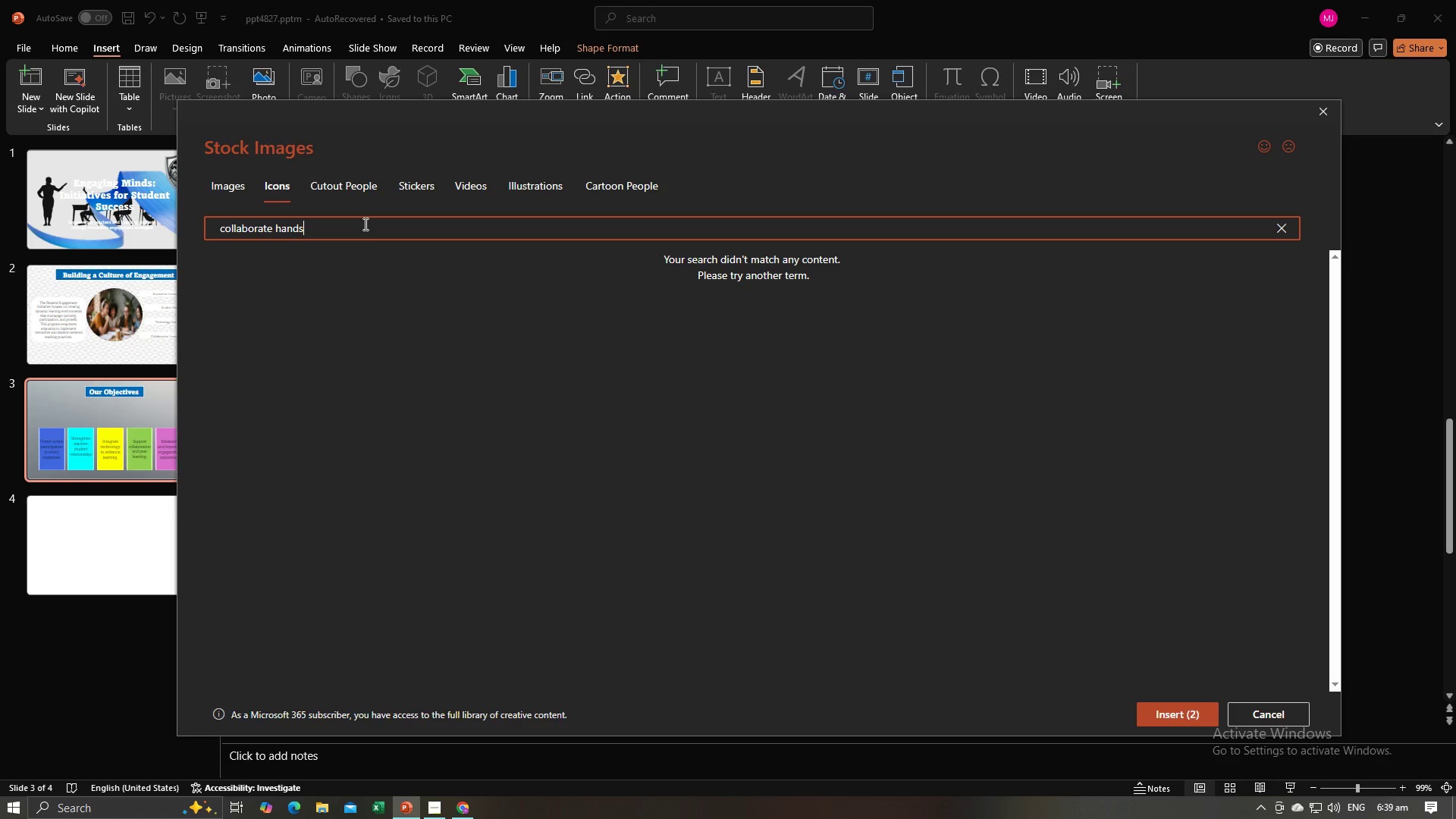 
hold_key(key=Backspace, duration=1.05)
 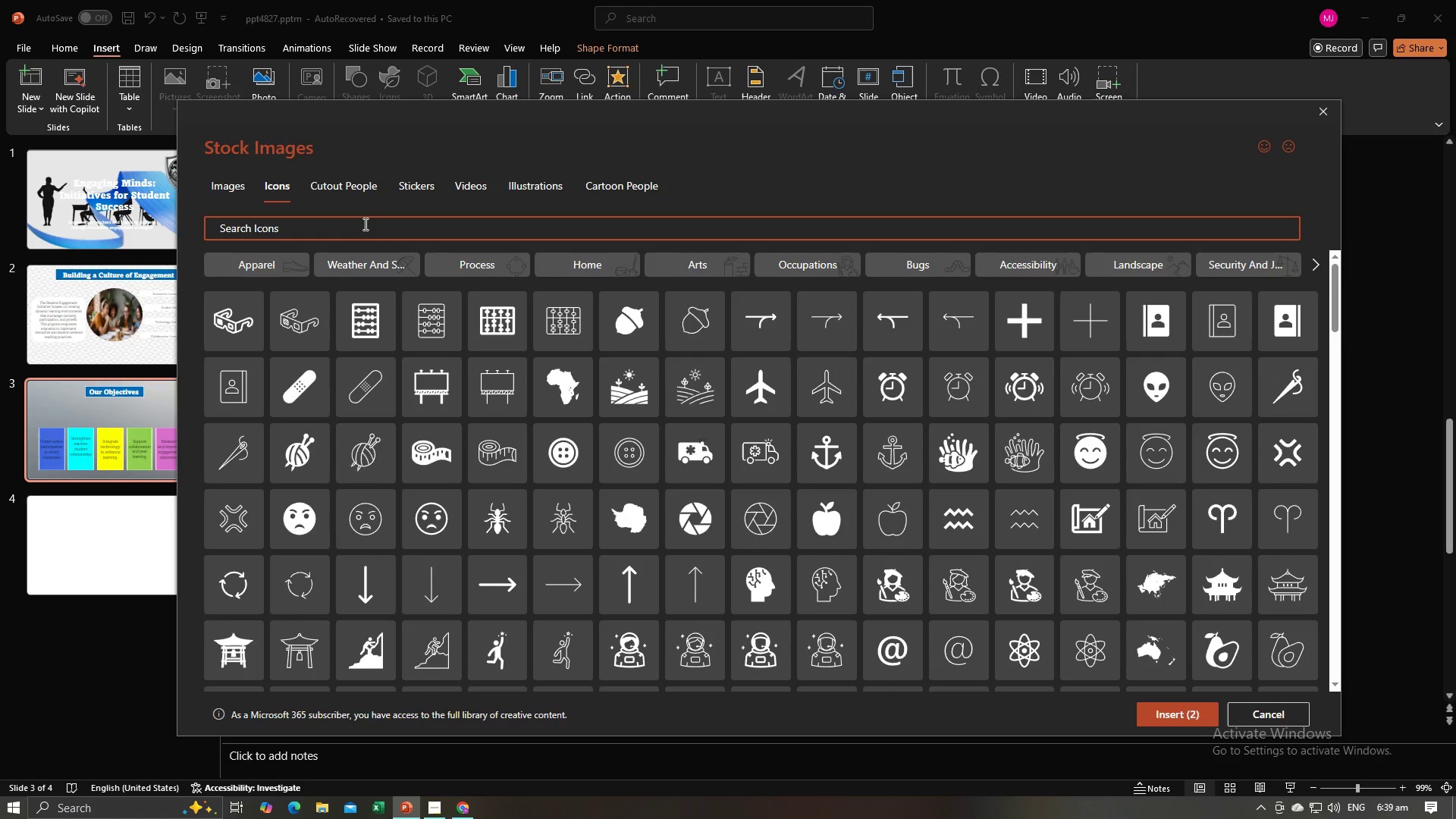 
scroll: coordinate [633, 400], scroll_direction: down, amount: 17.0
 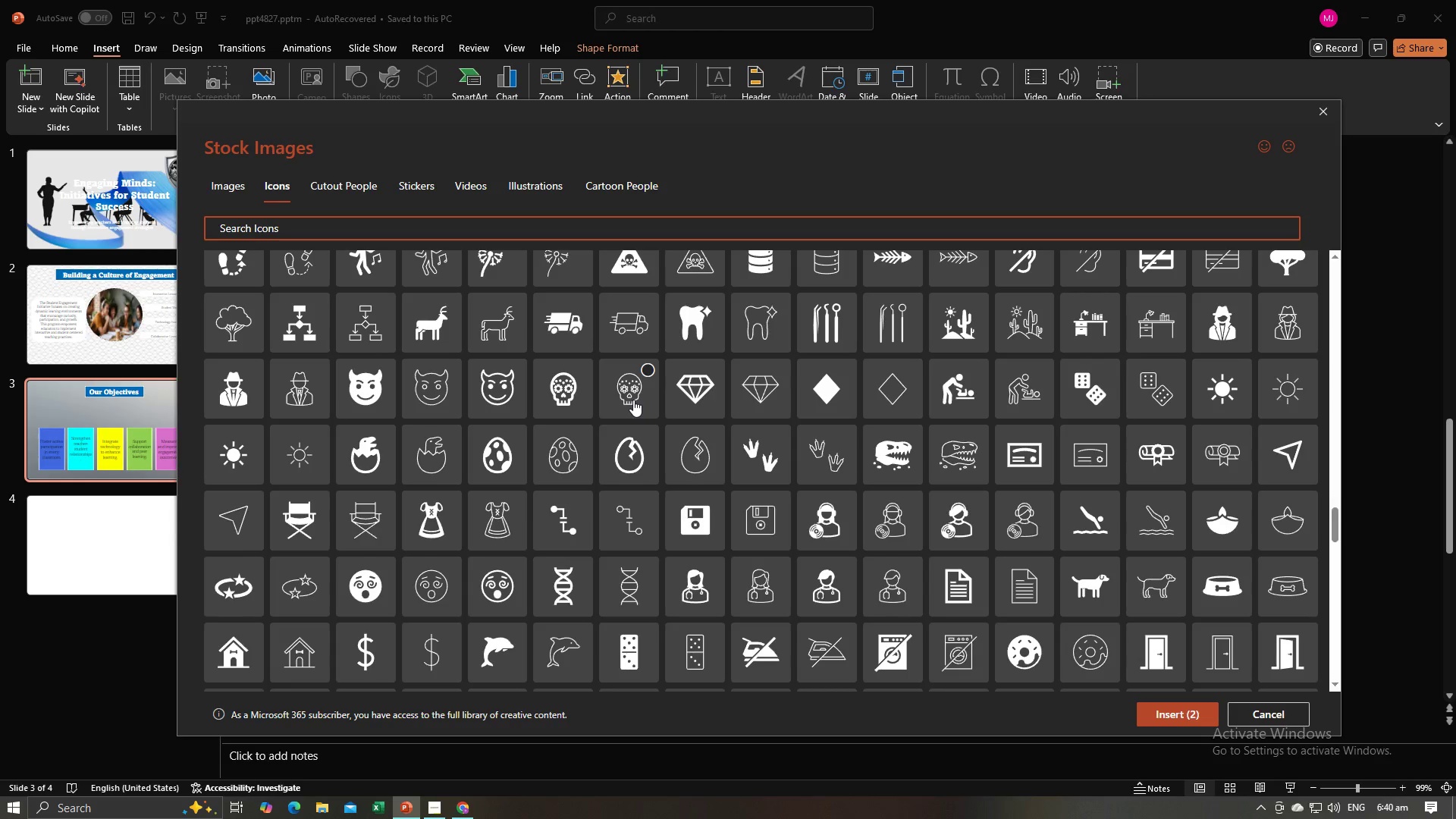 
scroll: coordinate [634, 400], scroll_direction: down, amount: 20.0
 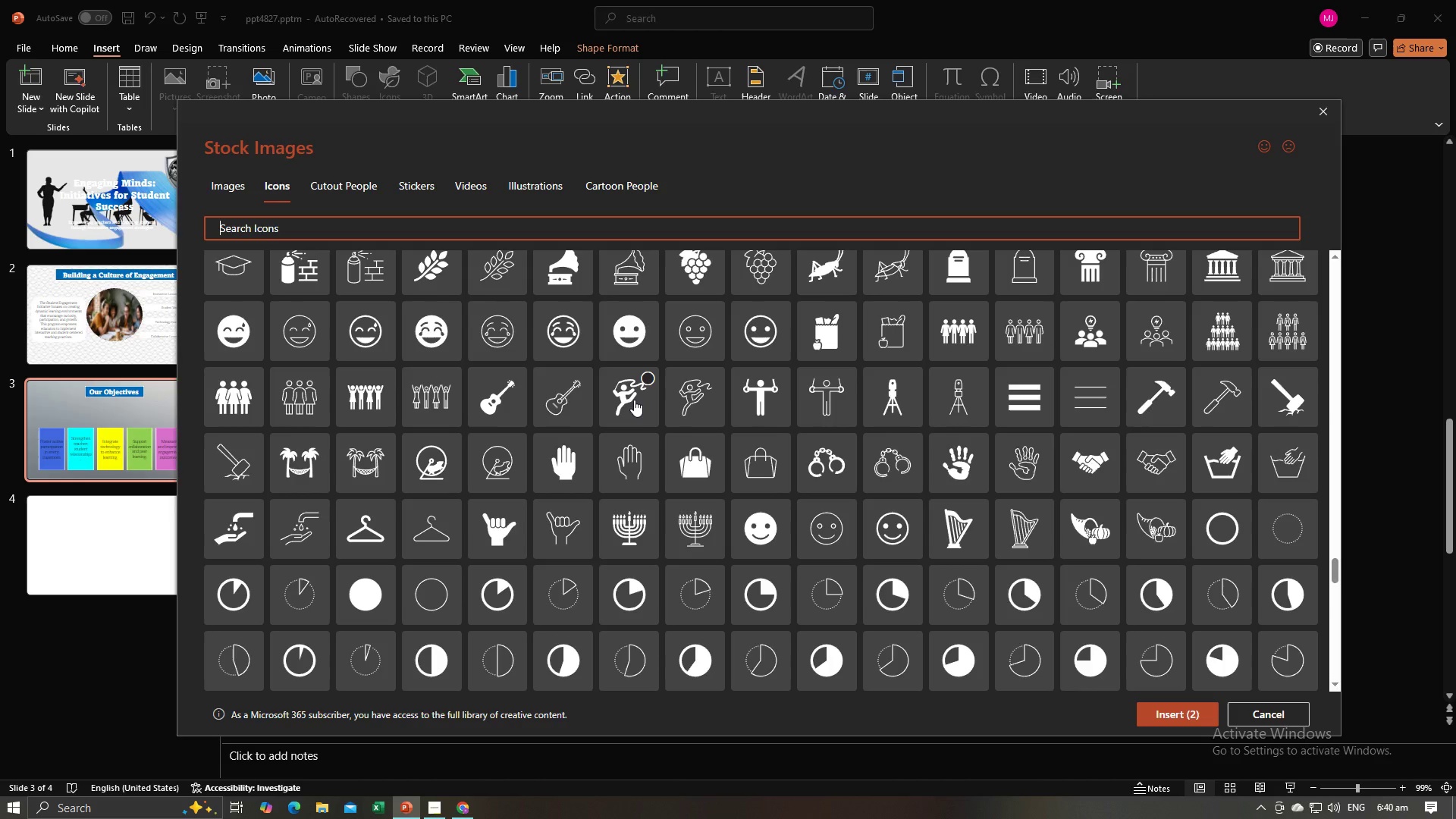 
wait(9.18)
 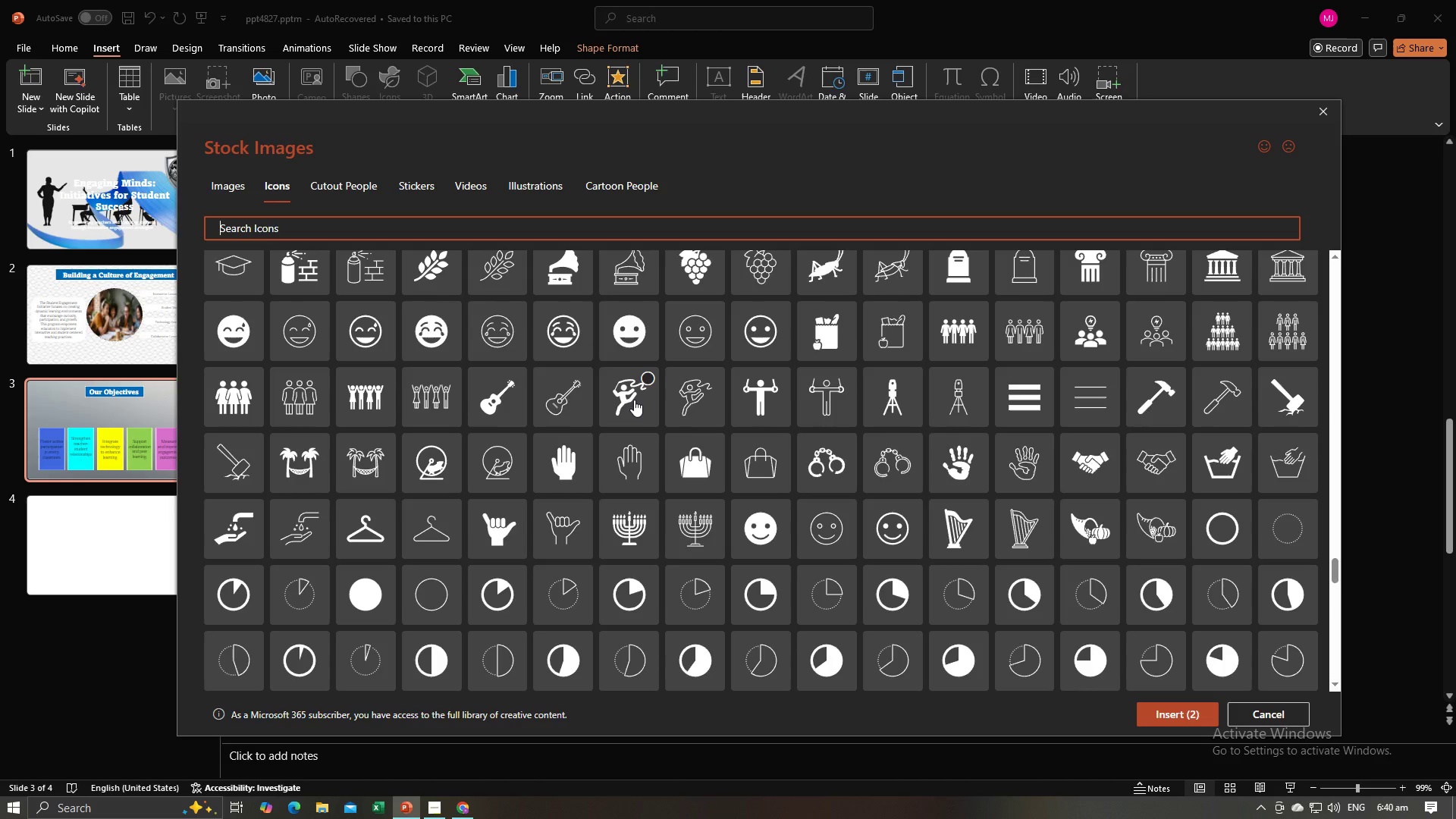 
scroll: coordinate [824, 450], scroll_direction: down, amount: 13.0
 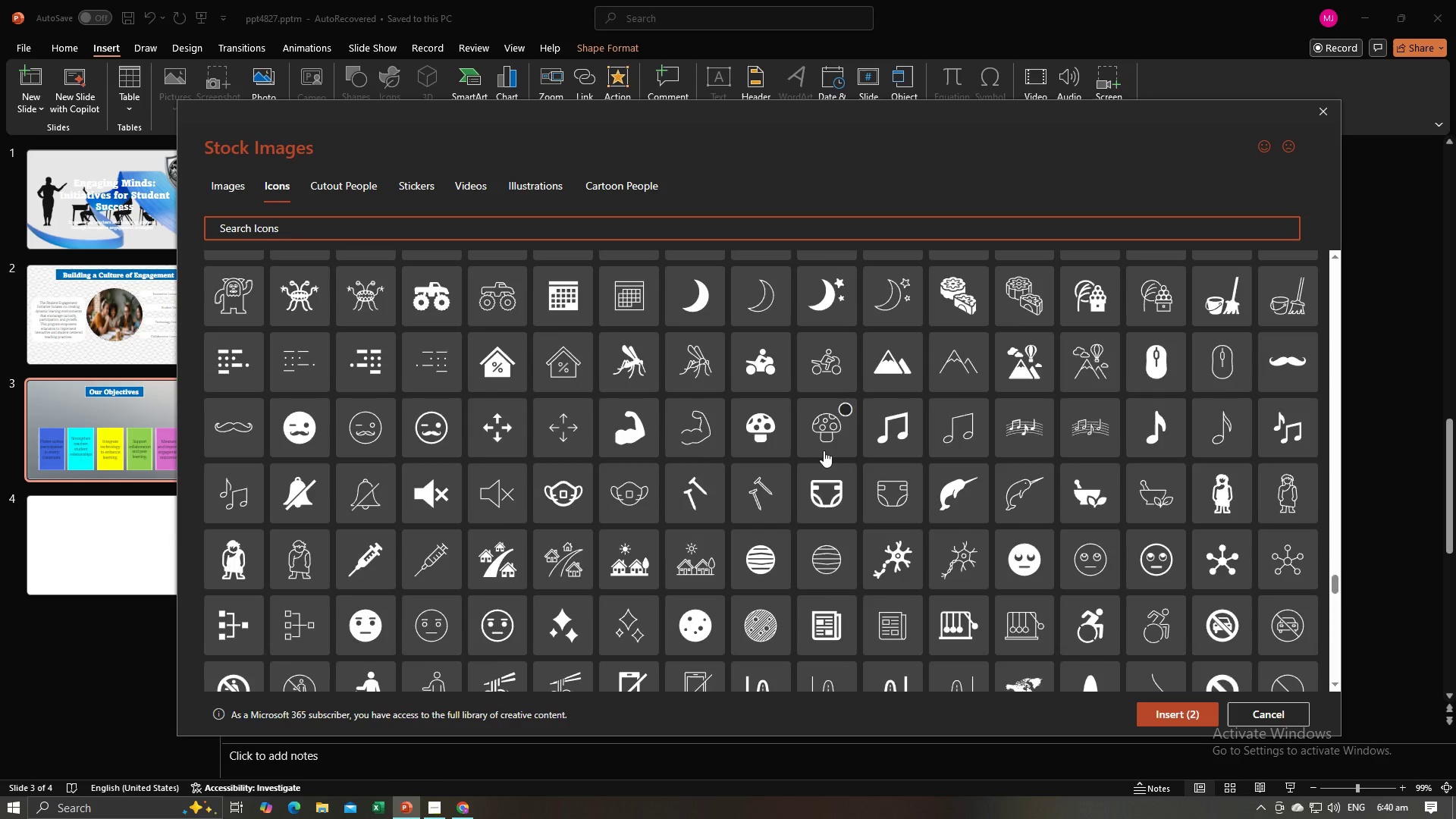 
scroll: coordinate [824, 450], scroll_direction: down, amount: 15.0
 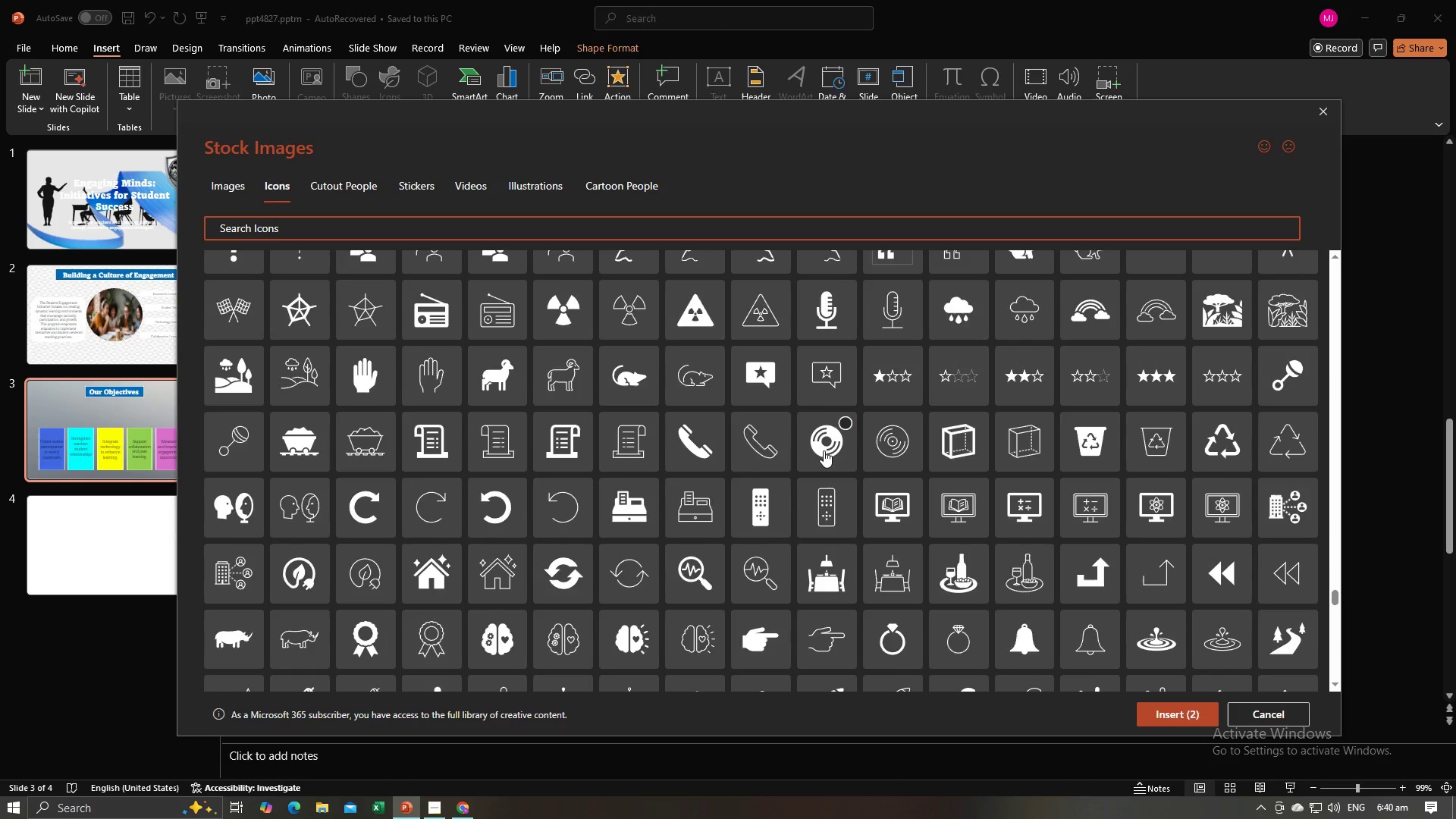 
scroll: coordinate [824, 450], scroll_direction: down, amount: 15.0
 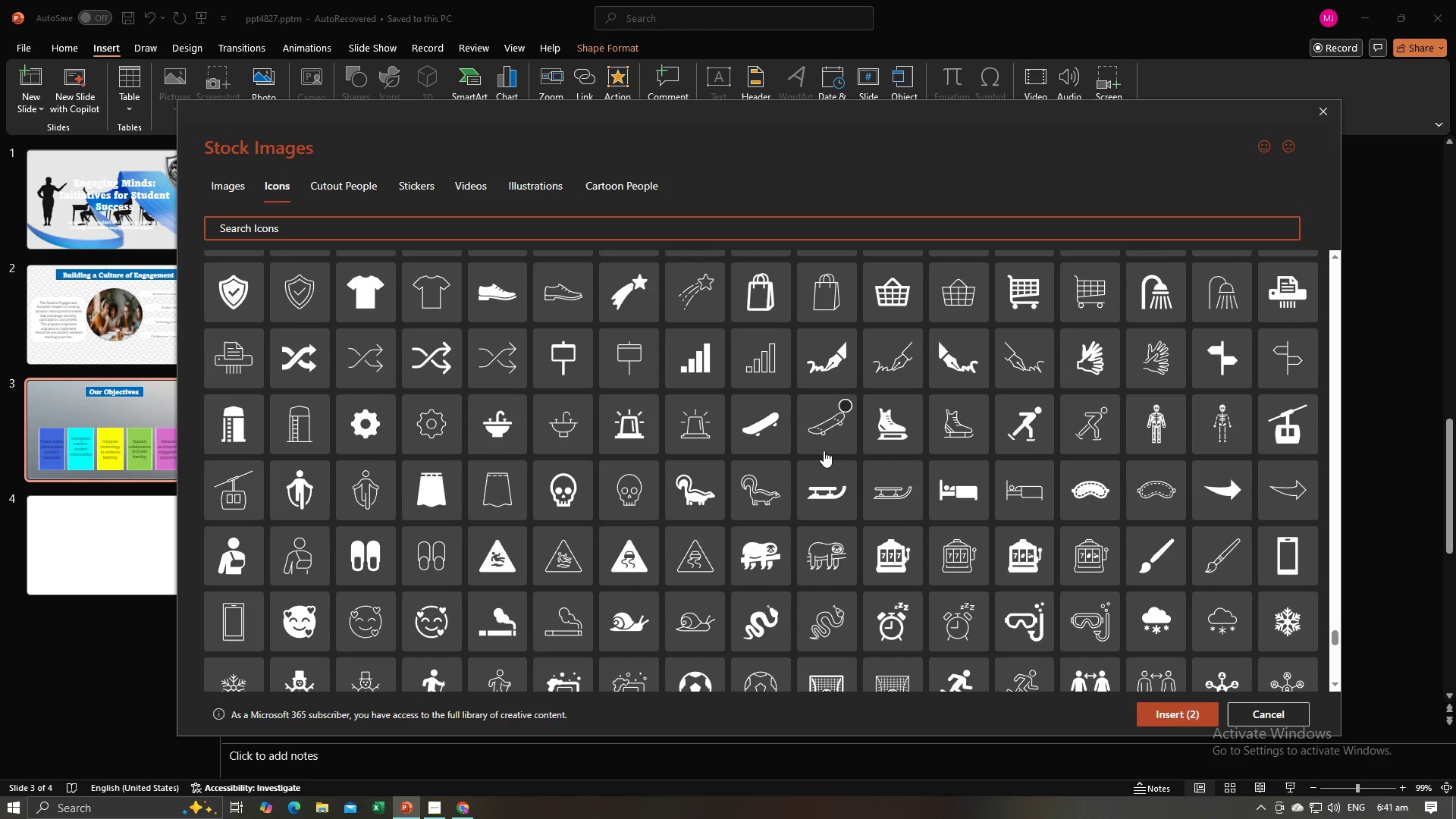 
scroll: coordinate [824, 450], scroll_direction: down, amount: 19.0
 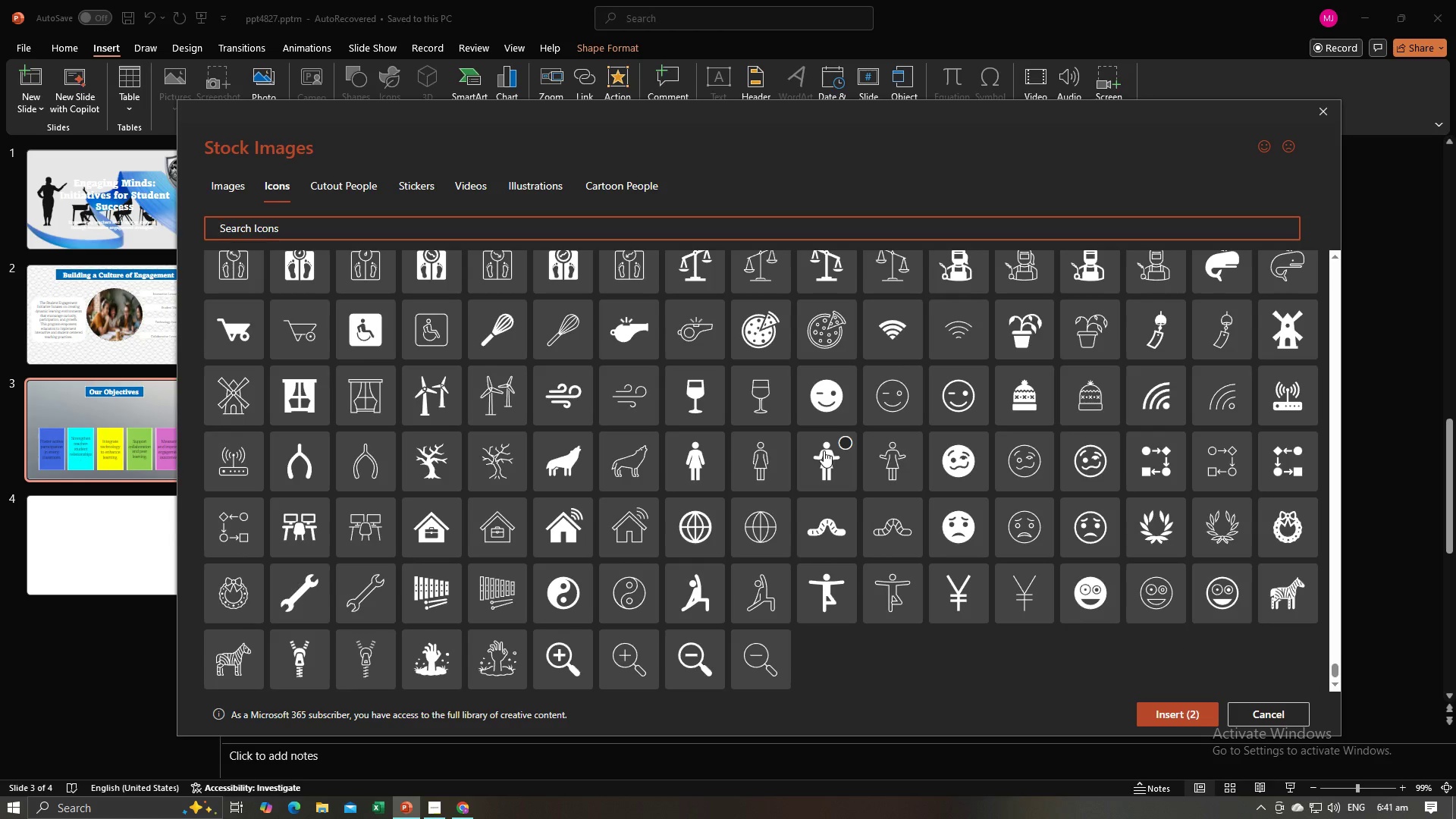 
scroll: coordinate [824, 450], scroll_direction: down, amount: 6.0
 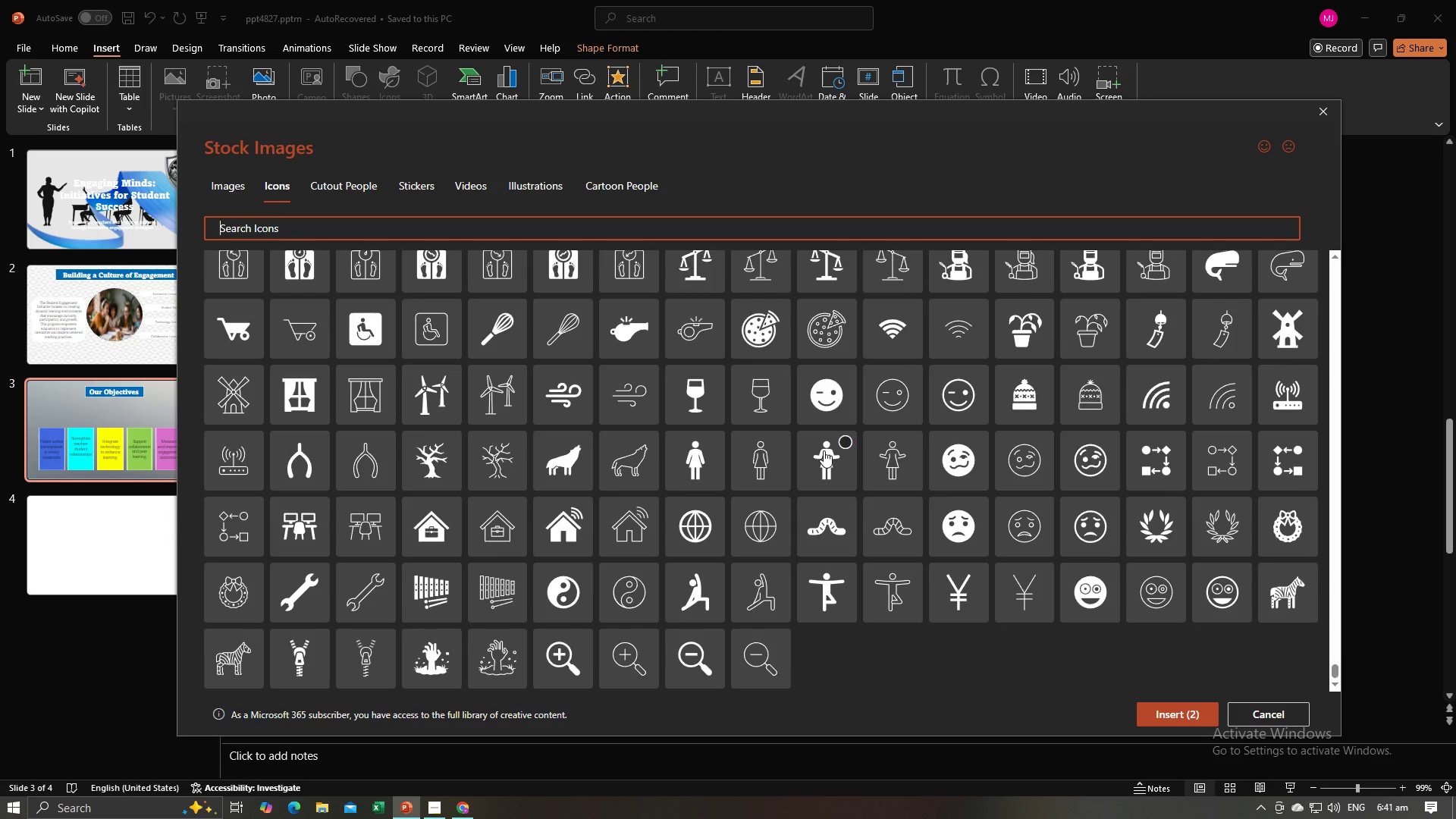 
scroll: coordinate [824, 450], scroll_direction: up, amount: 15.0
 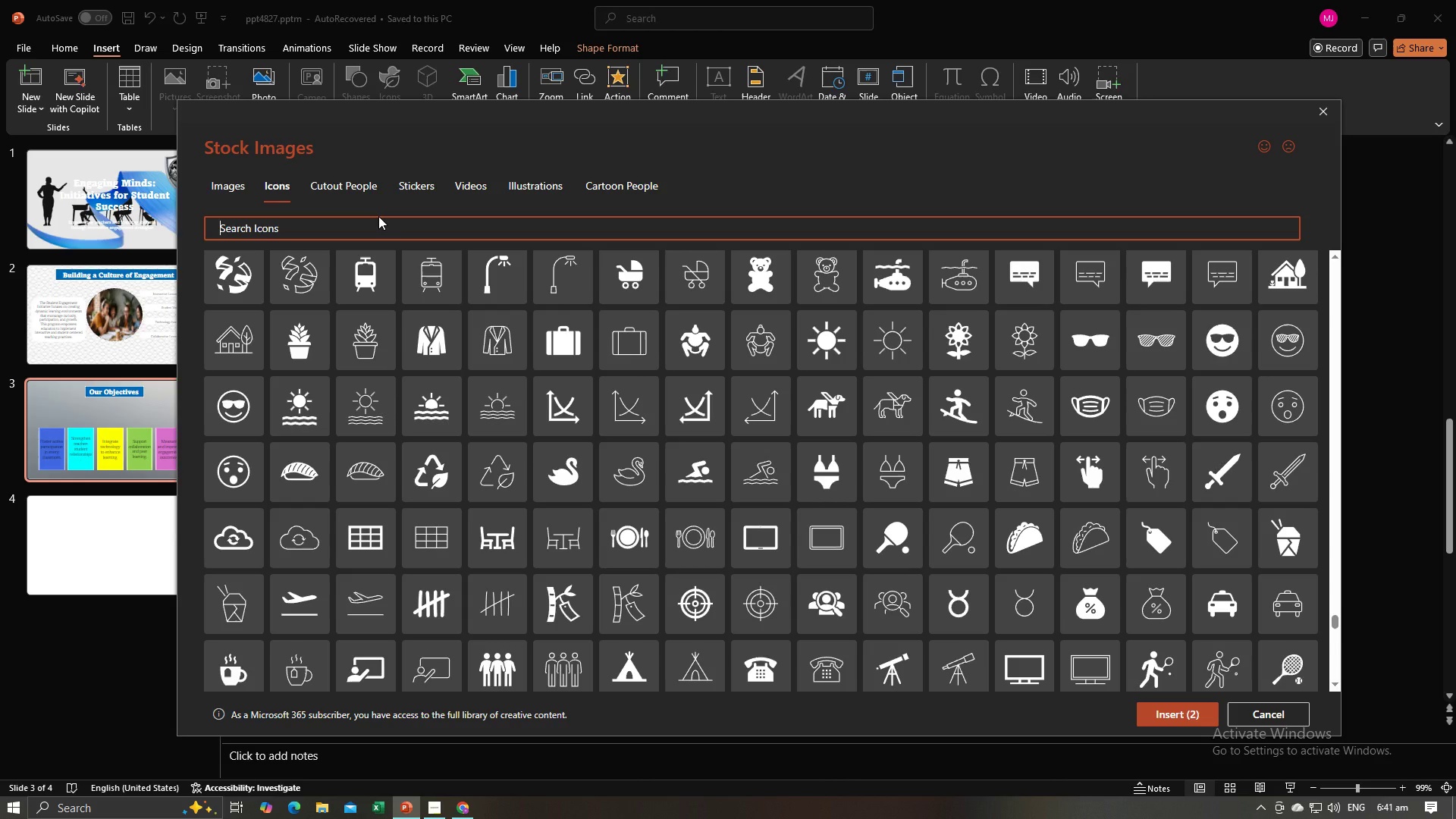 
type(collaborate)
 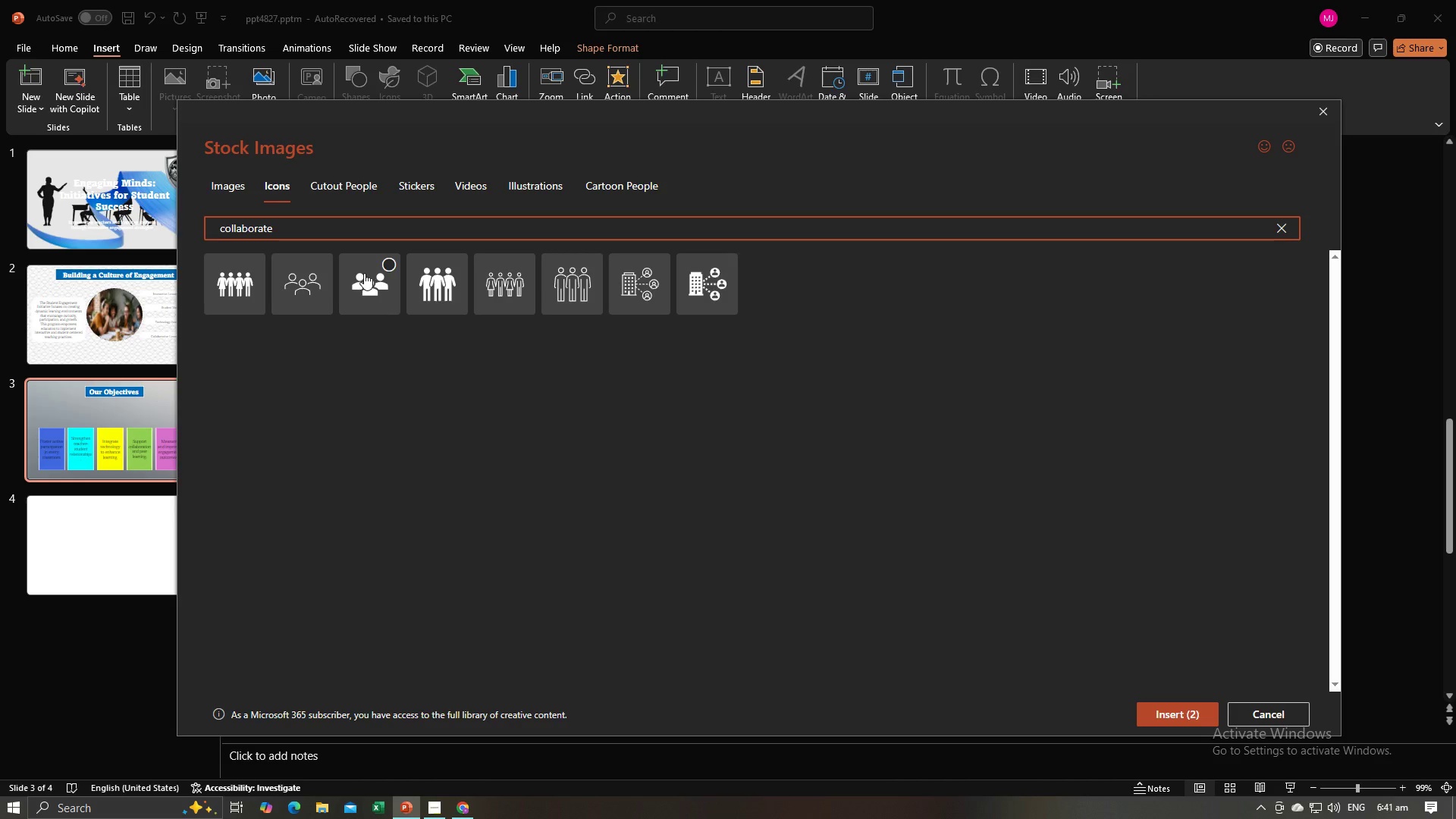 
wait(5.27)
 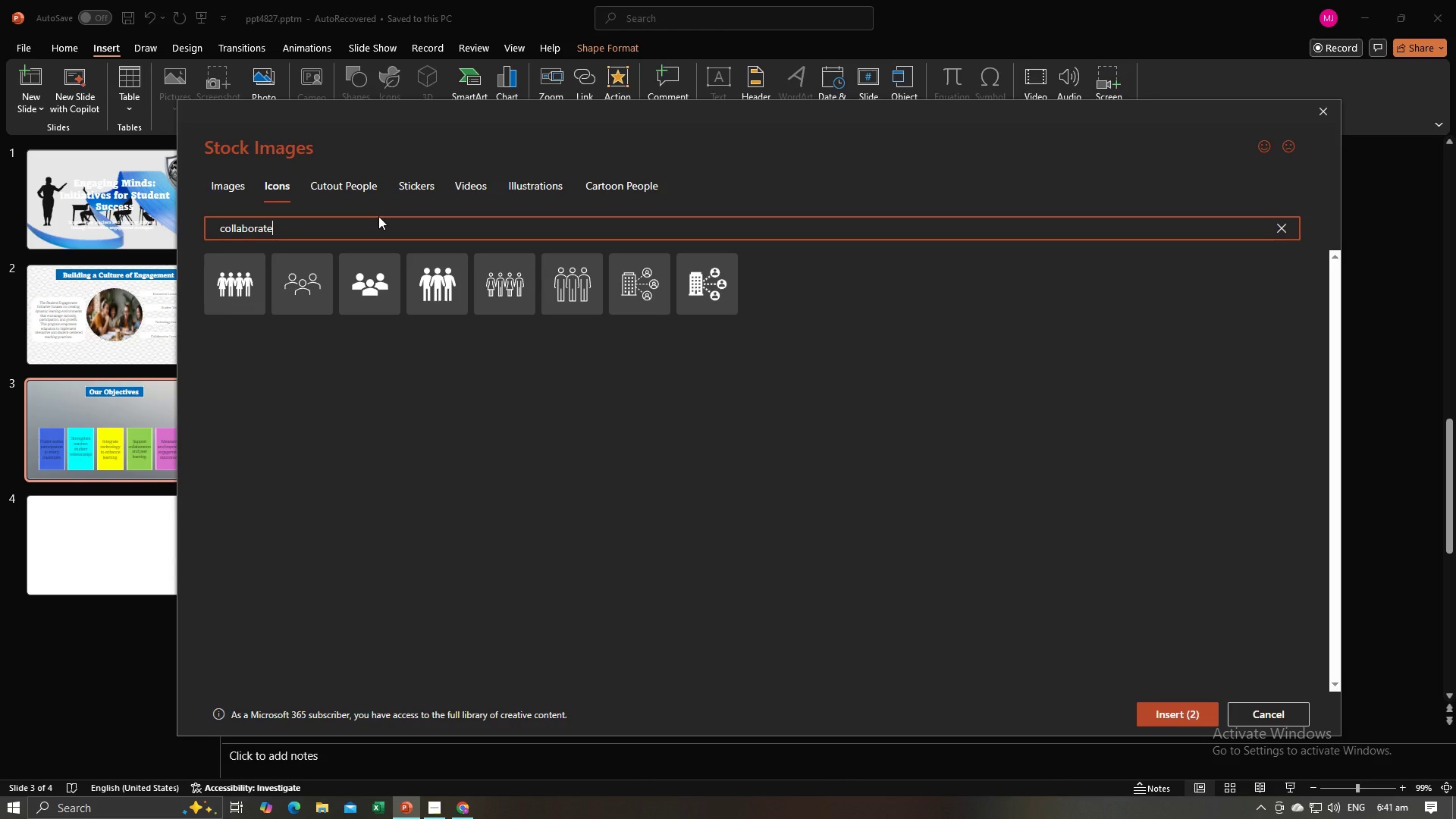 
left_click([383, 266])
 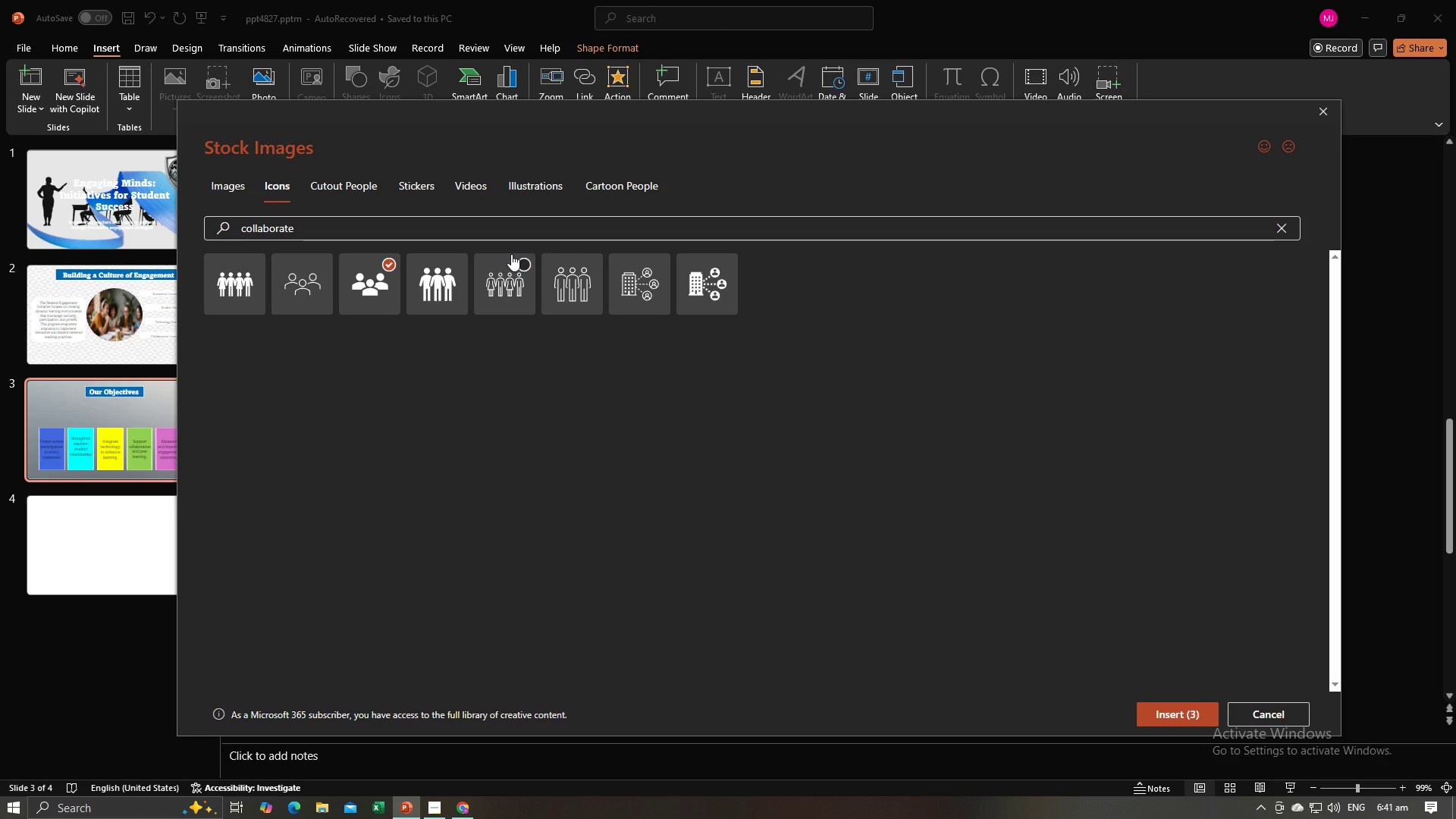 
key(Alt+AltLeft)
 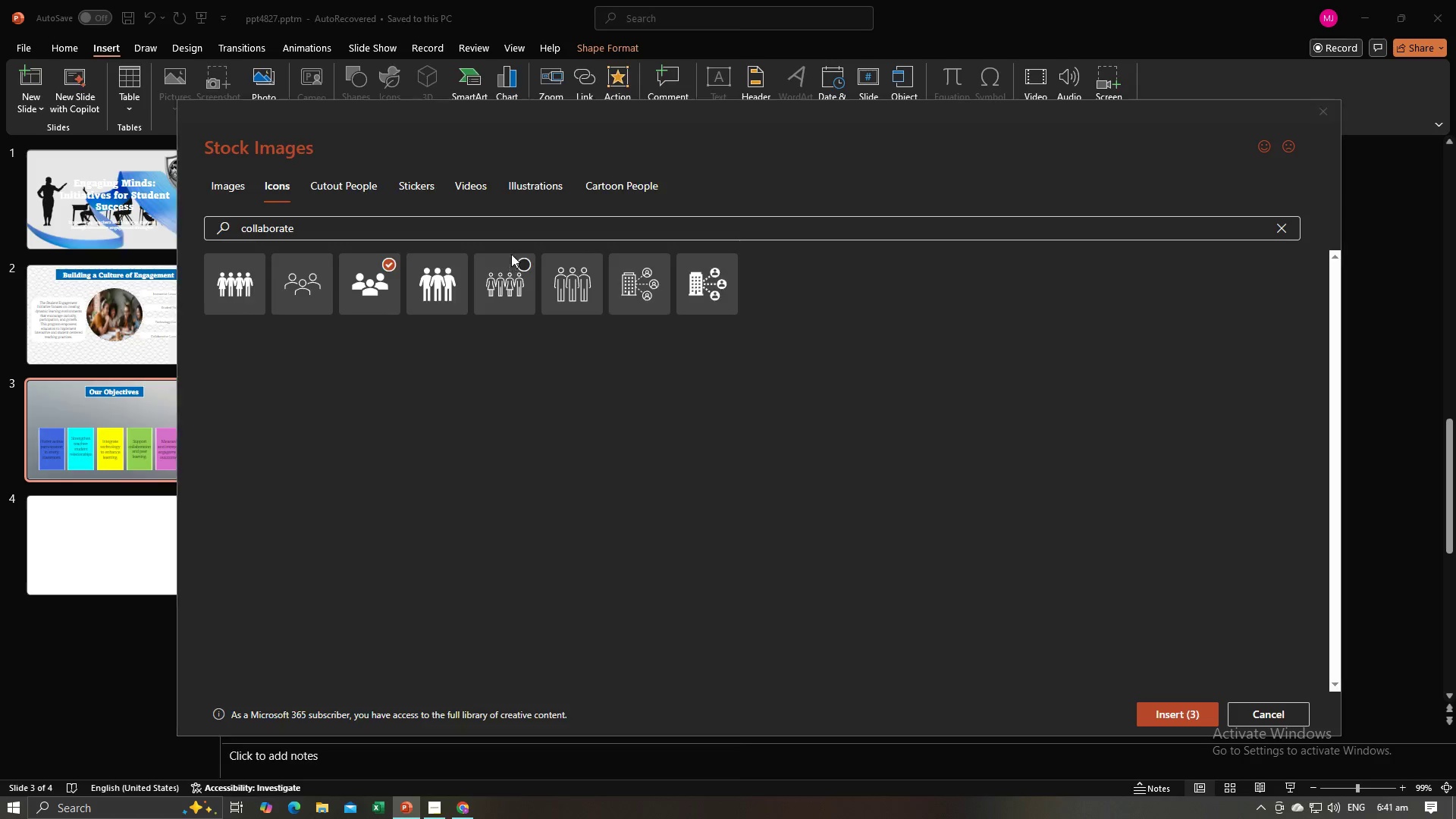 
key(Alt+Tab)
 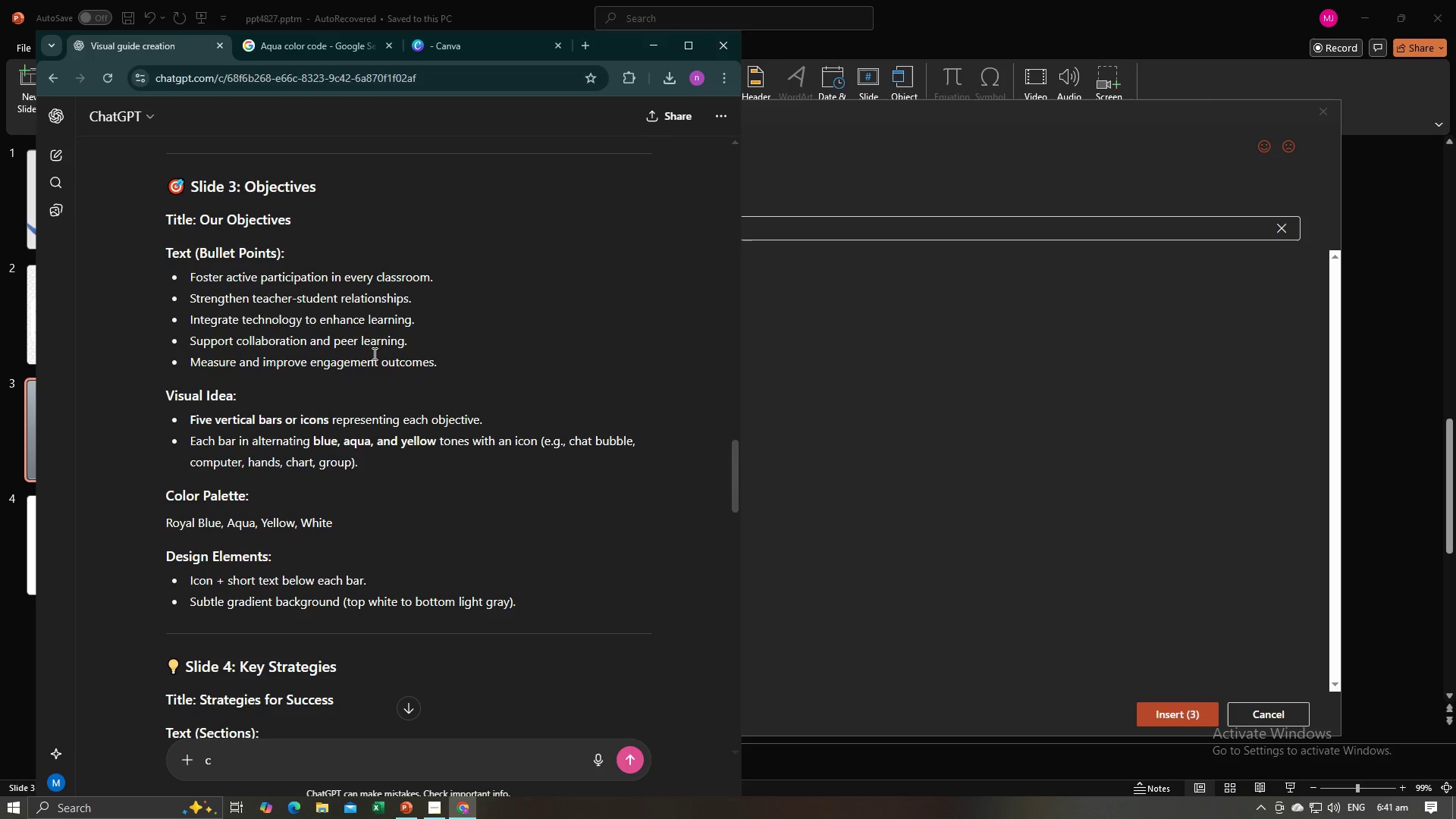 
key(Alt+AltLeft)
 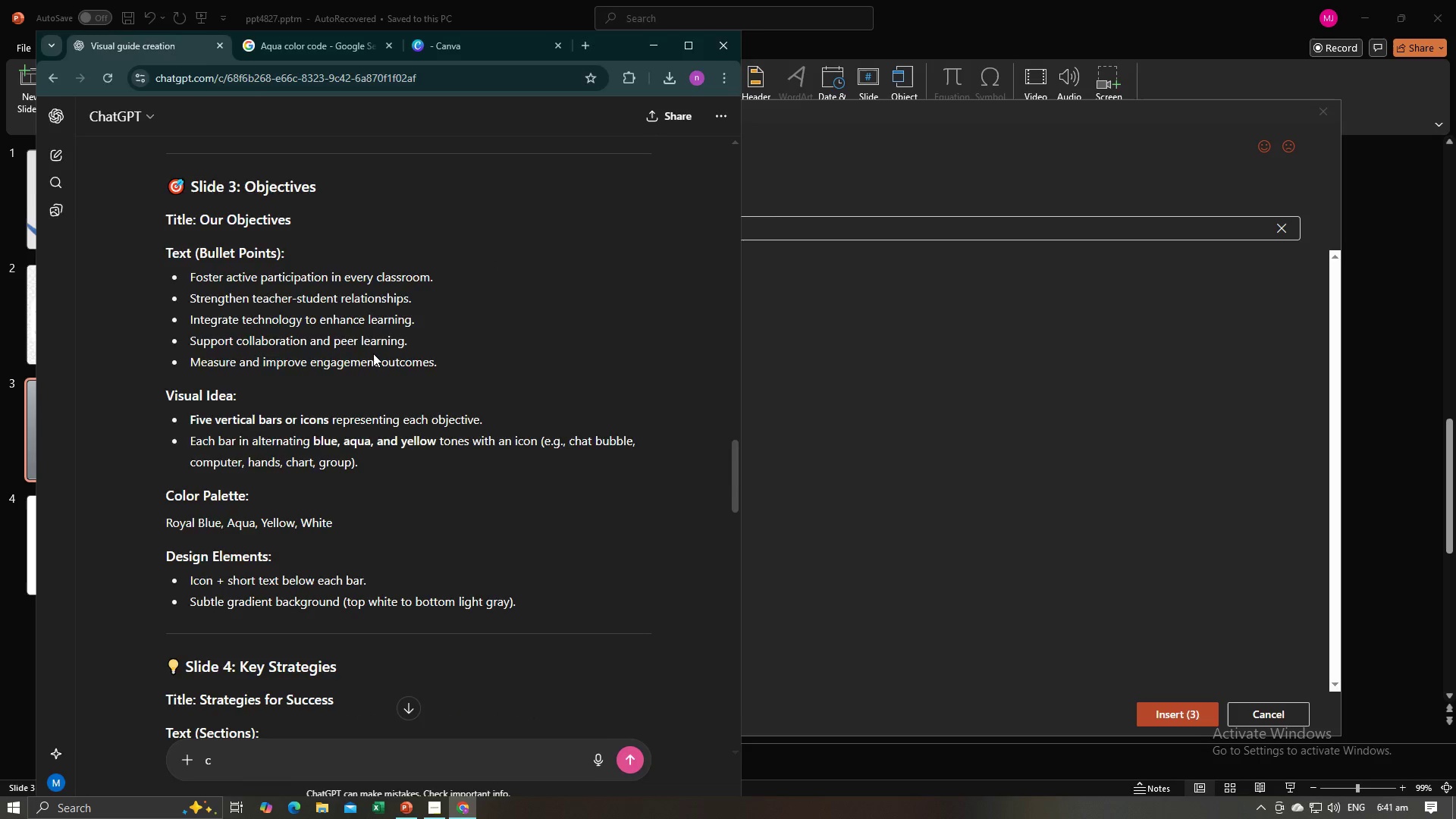 
key(Alt+Tab)
 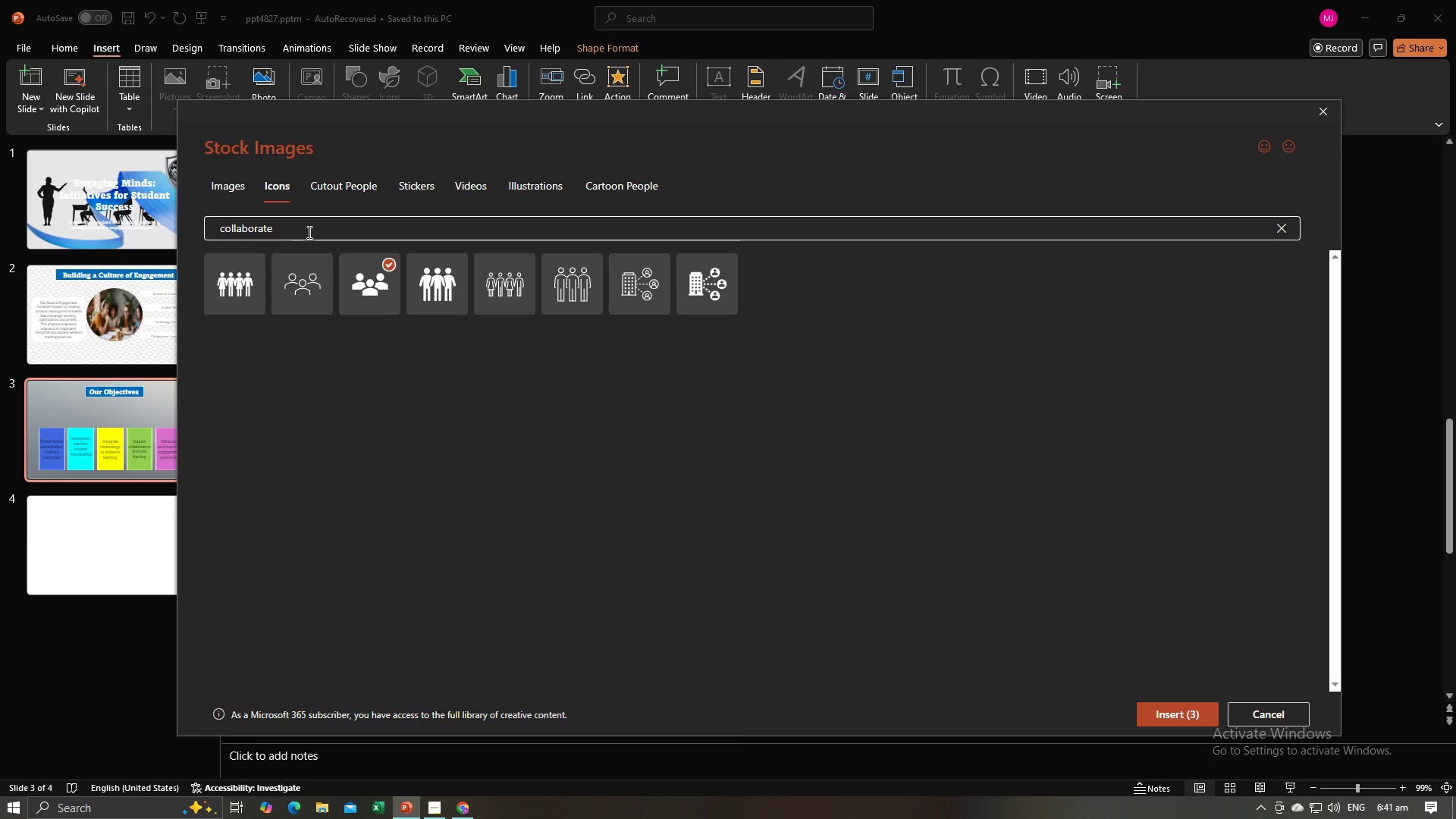 
left_click([312, 229])
 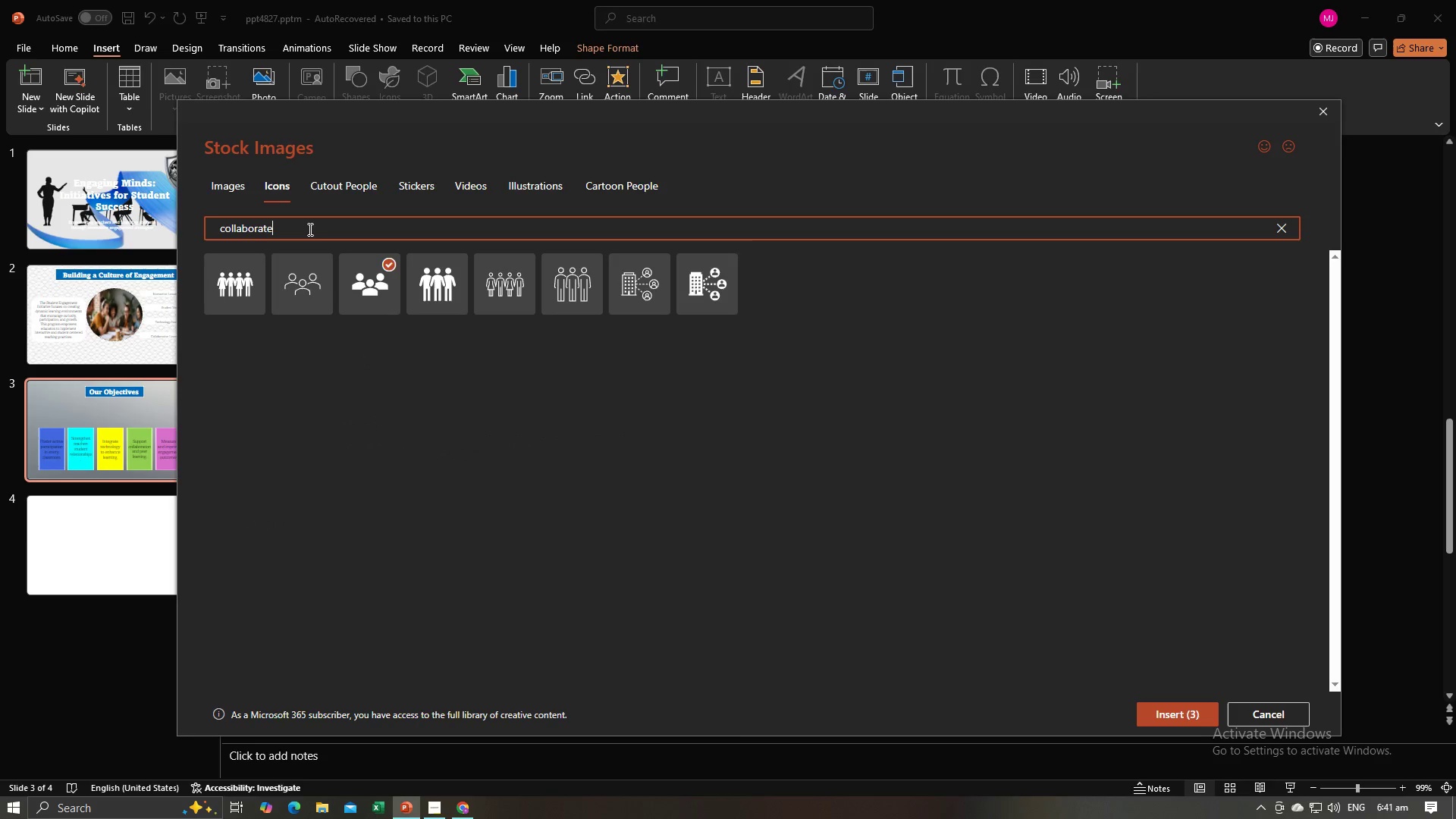 
left_click([309, 229])
 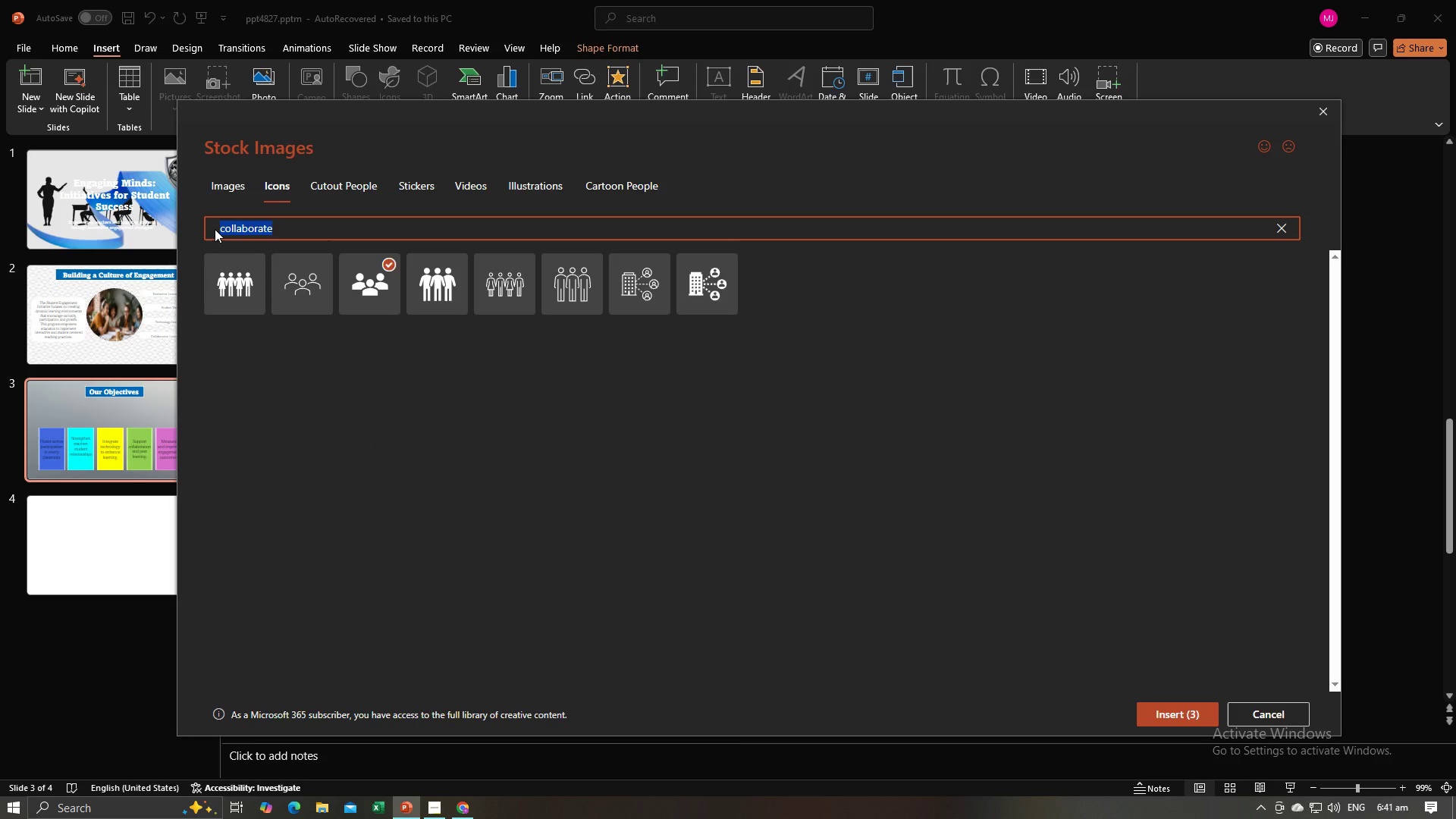 
type(chart)
 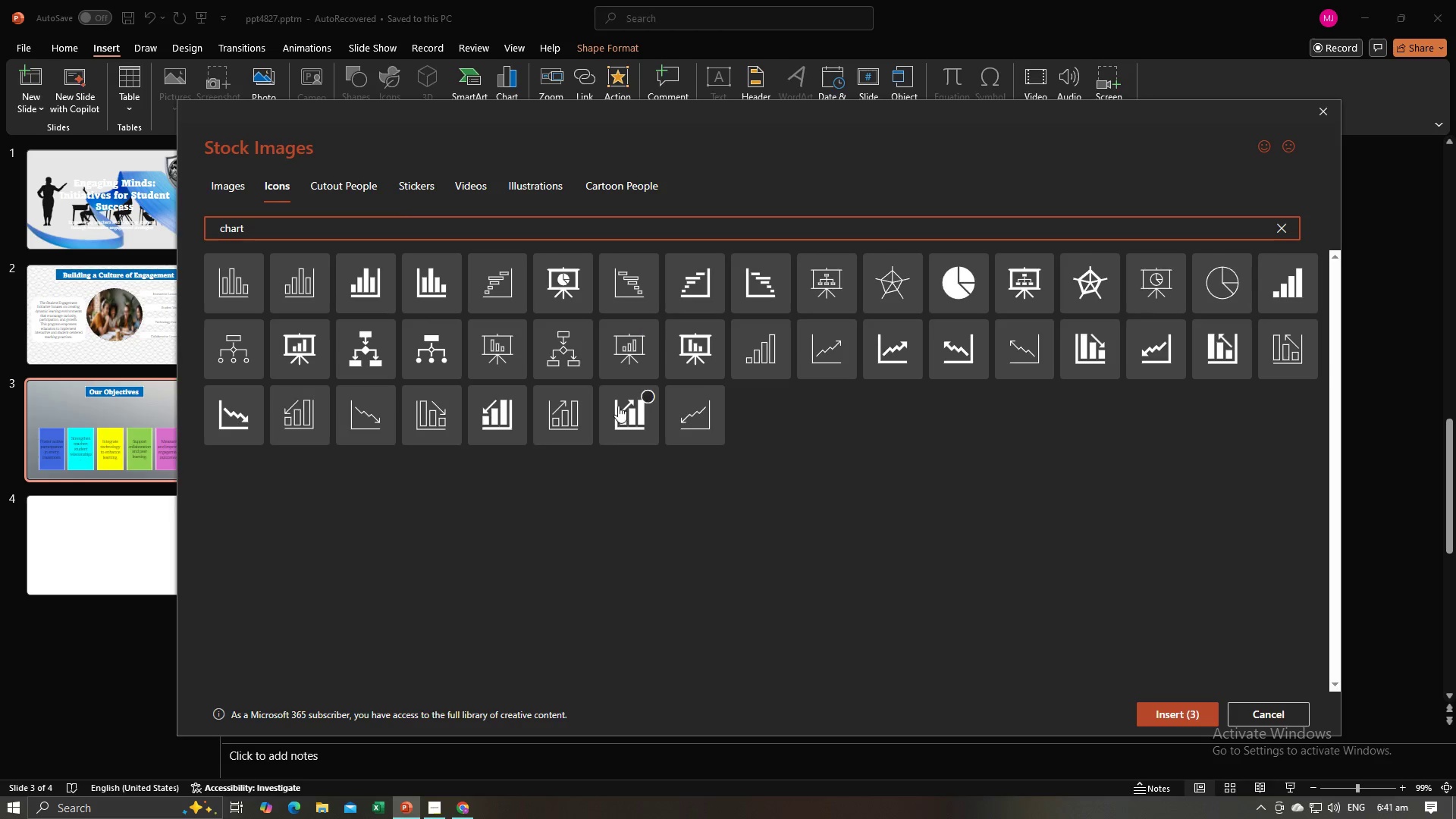 
wait(5.47)
 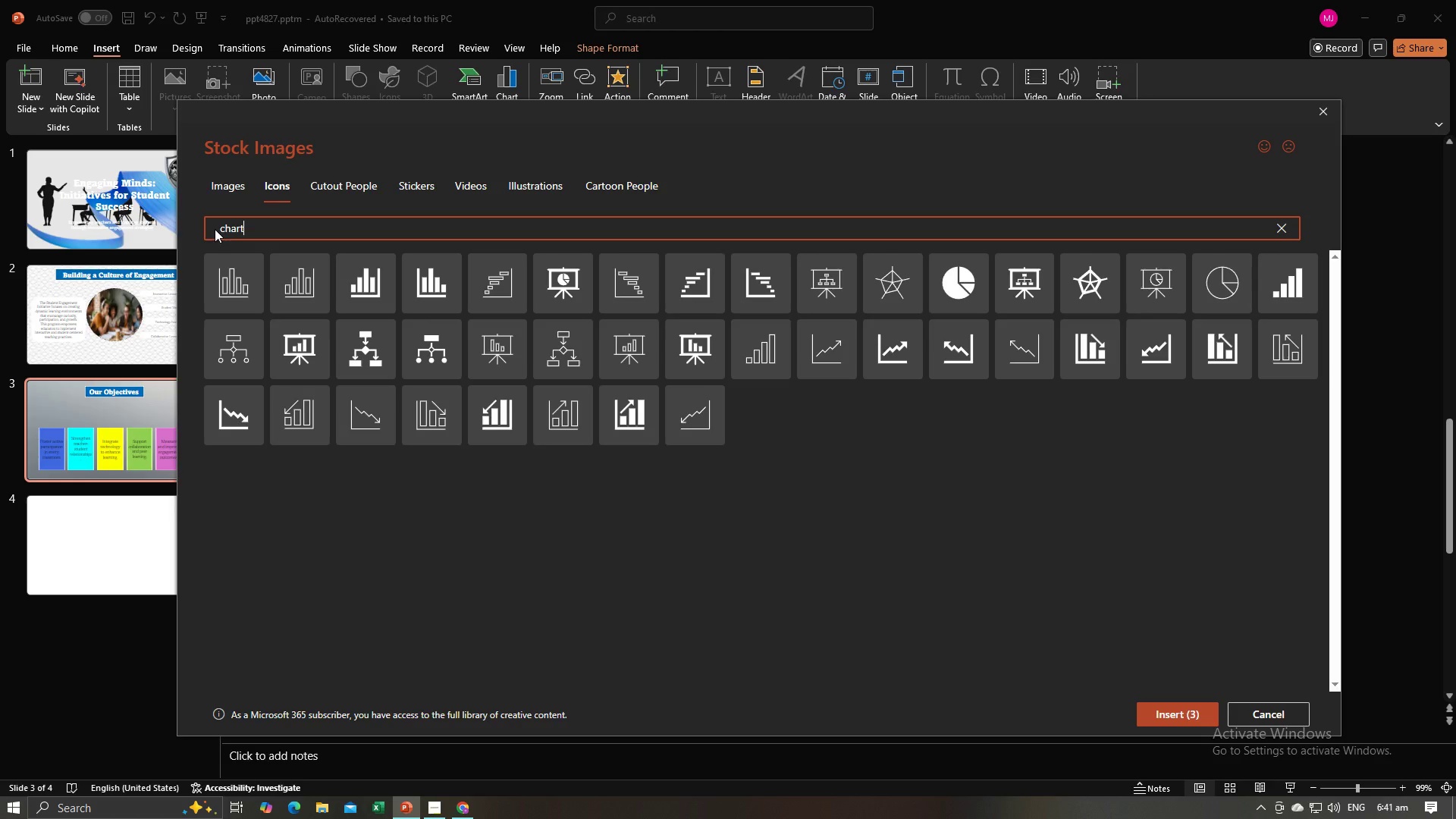 
left_click([642, 397])
 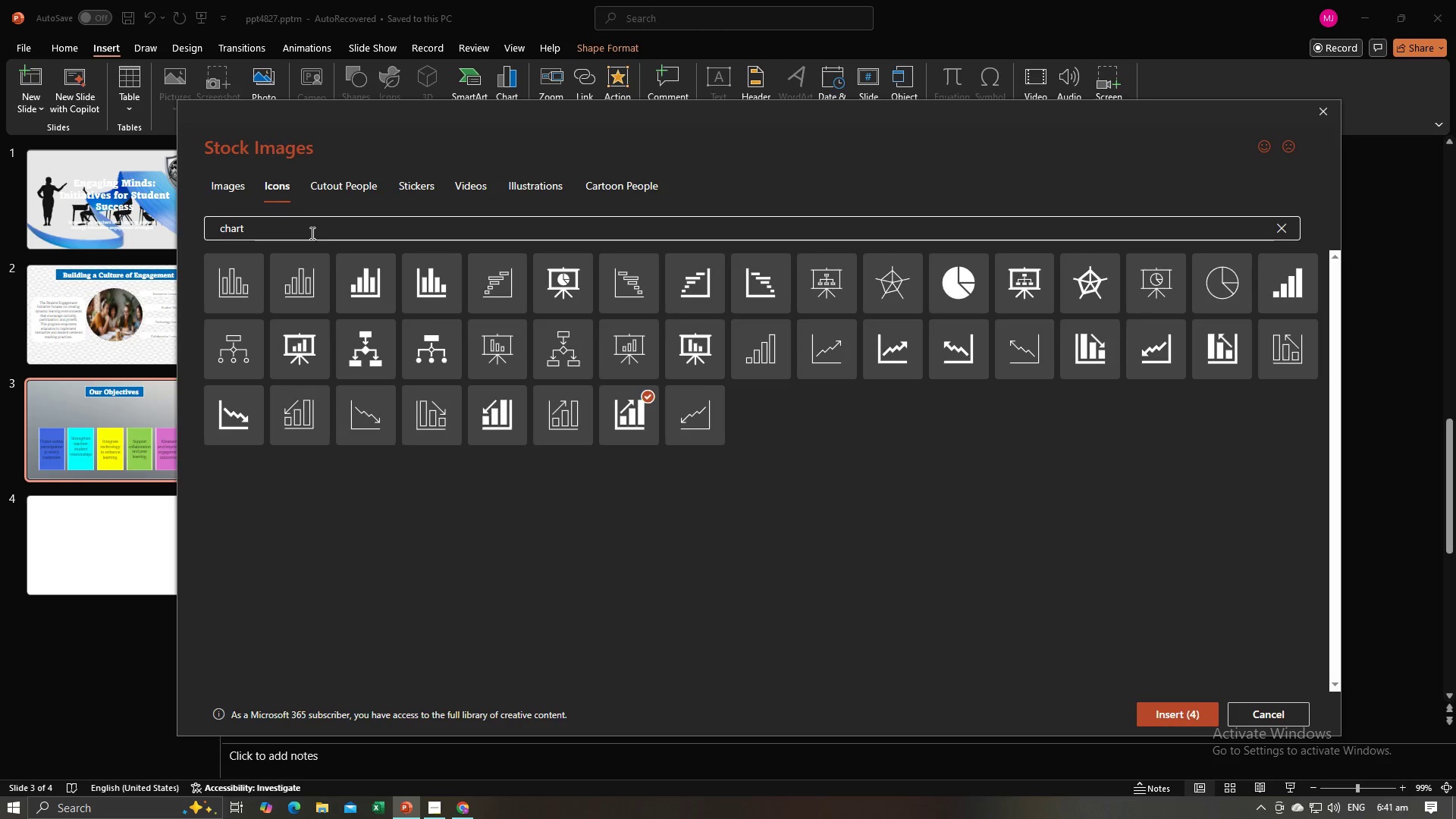 
left_click([311, 230])
 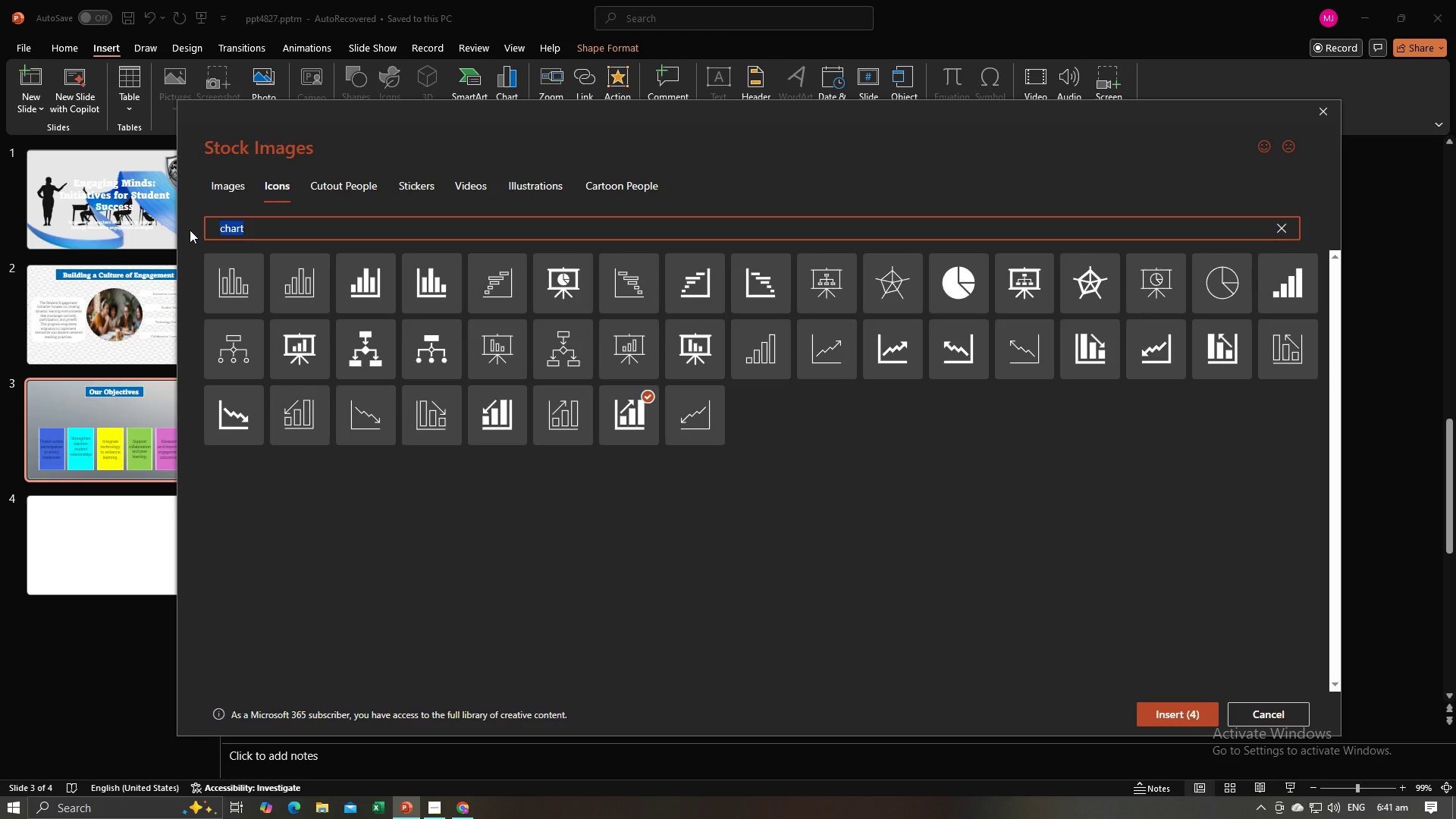 
type(group)
 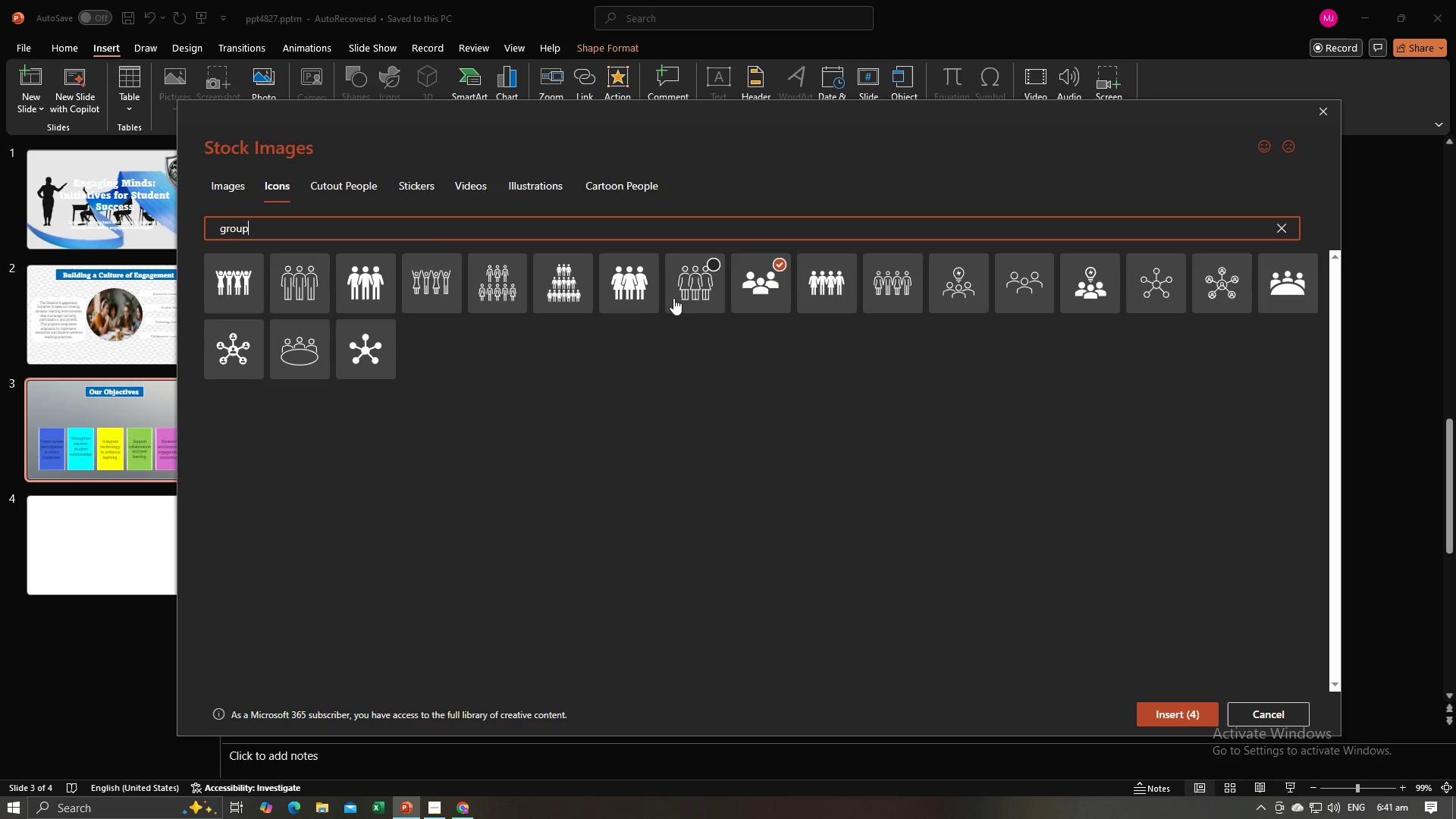 
wait(10.63)
 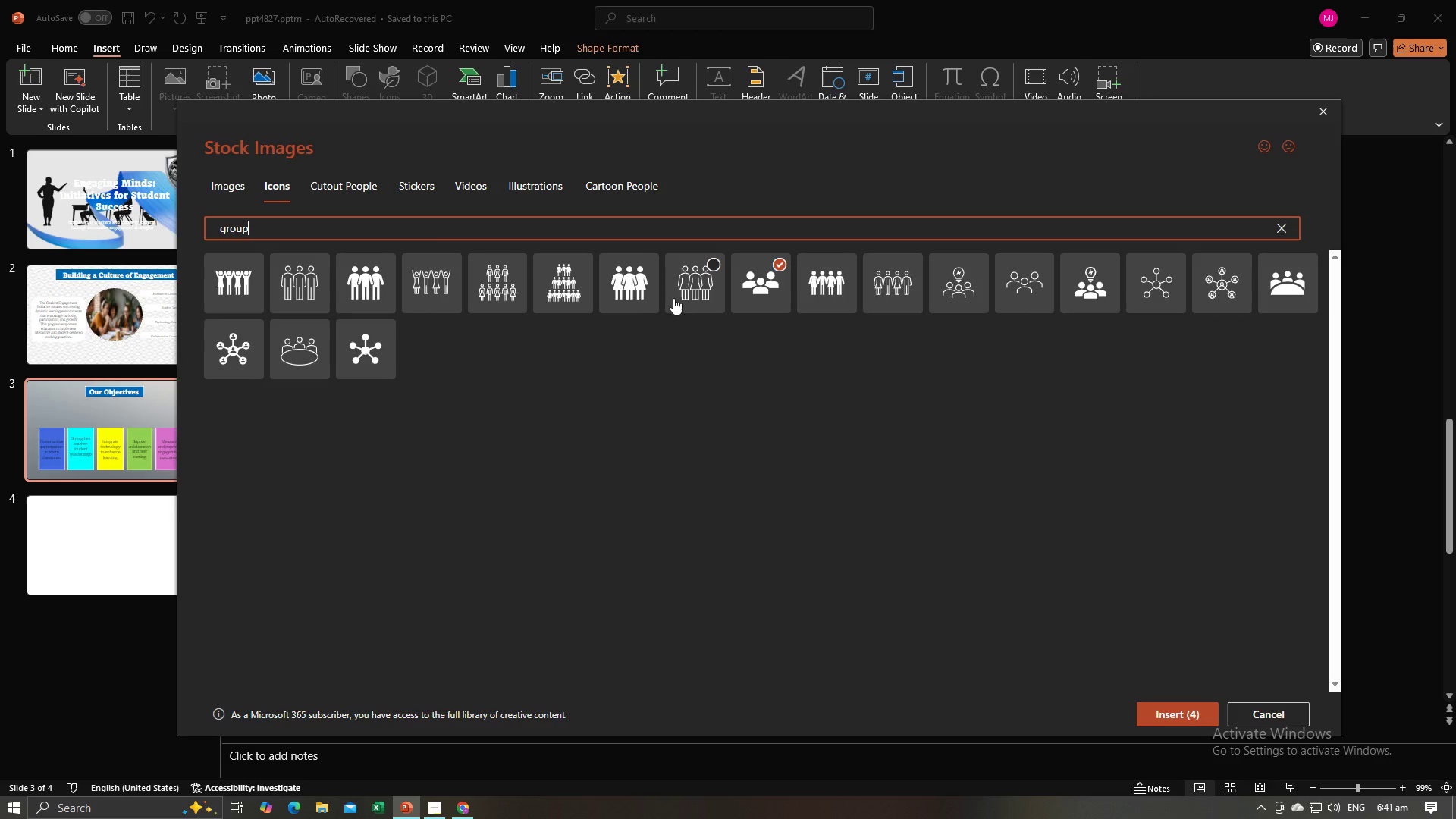 
left_click([643, 268])
 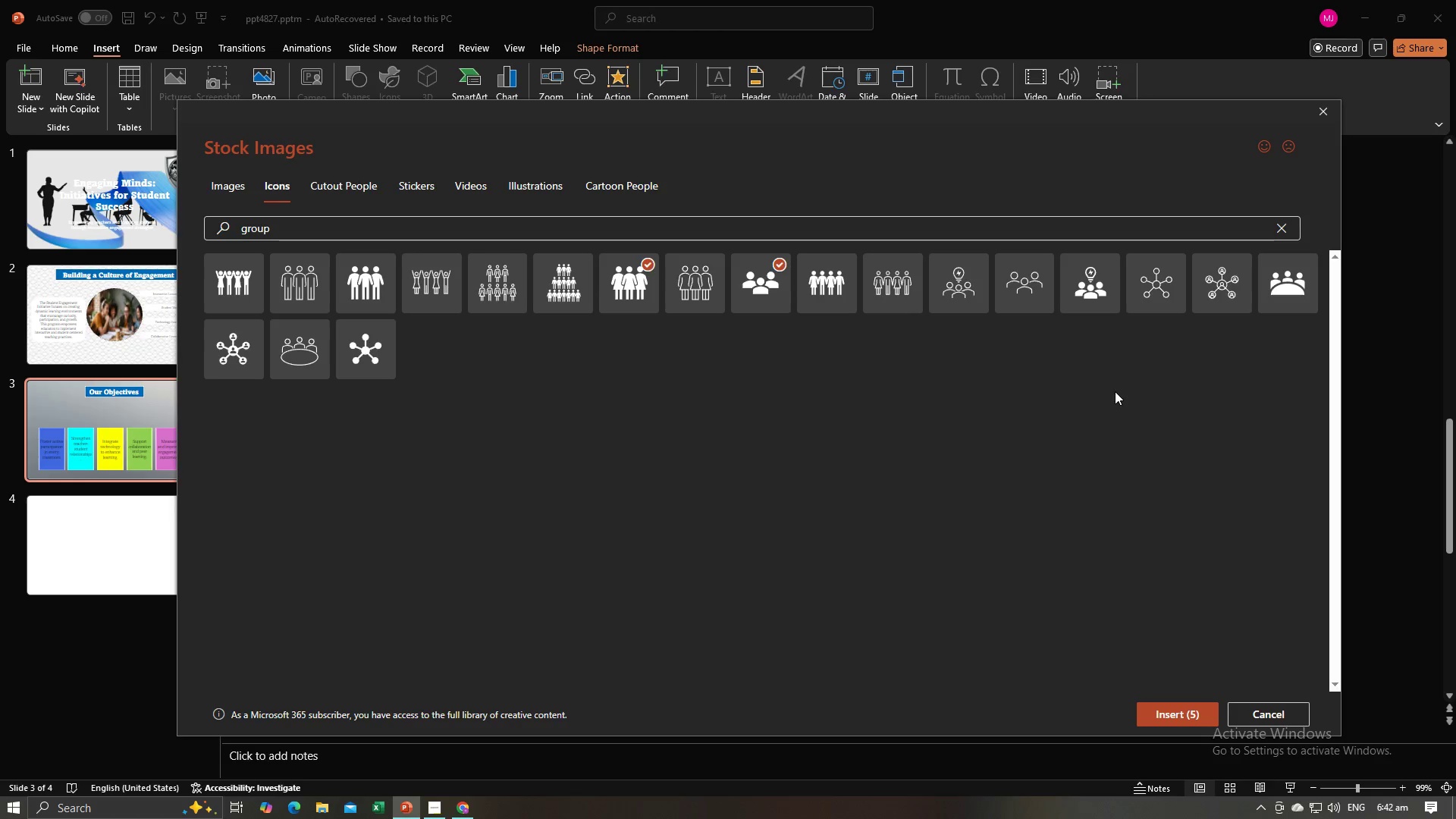 
left_click([1165, 716])
 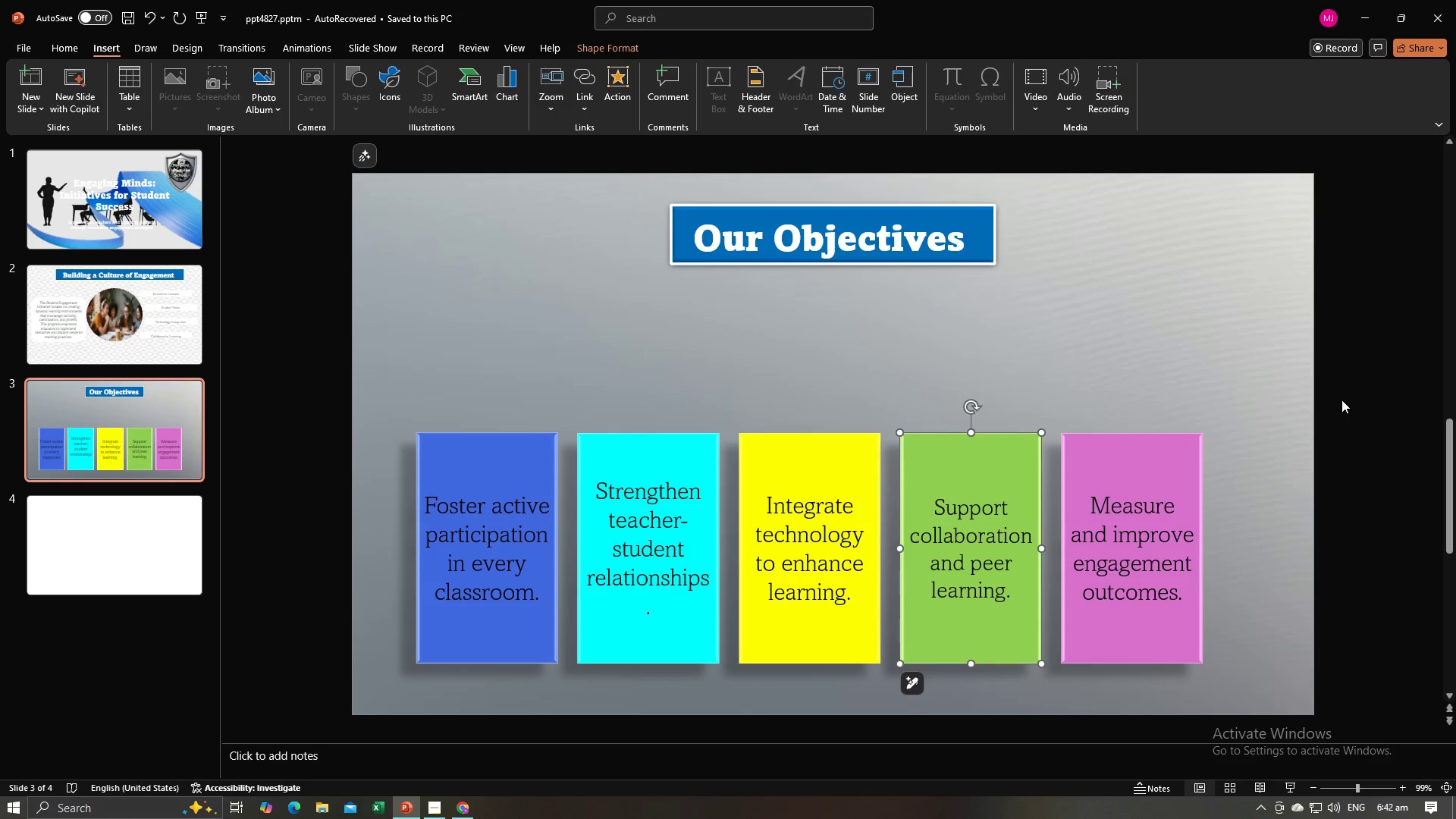 
left_click([1341, 400])
 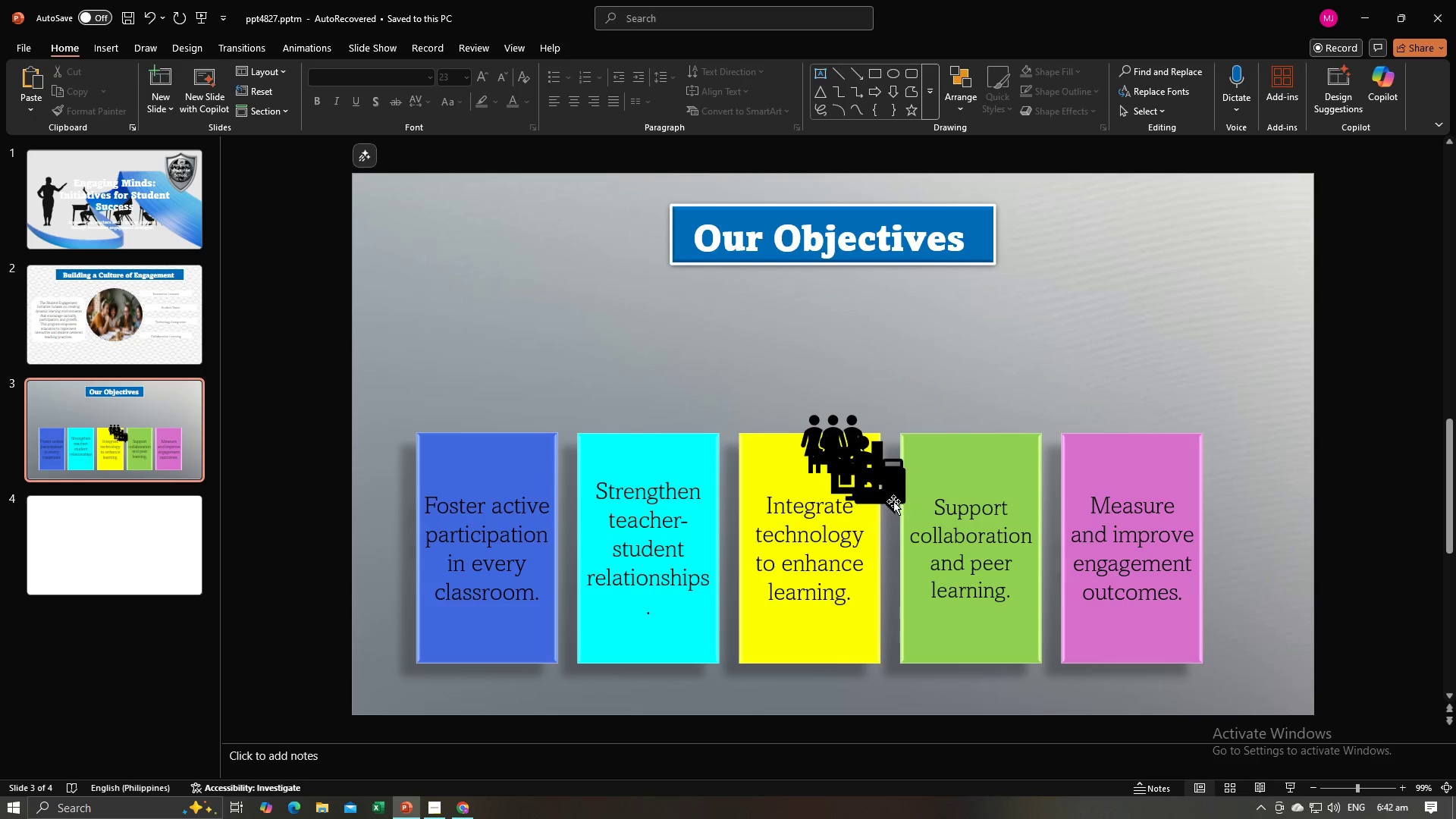 
left_click([893, 501])
 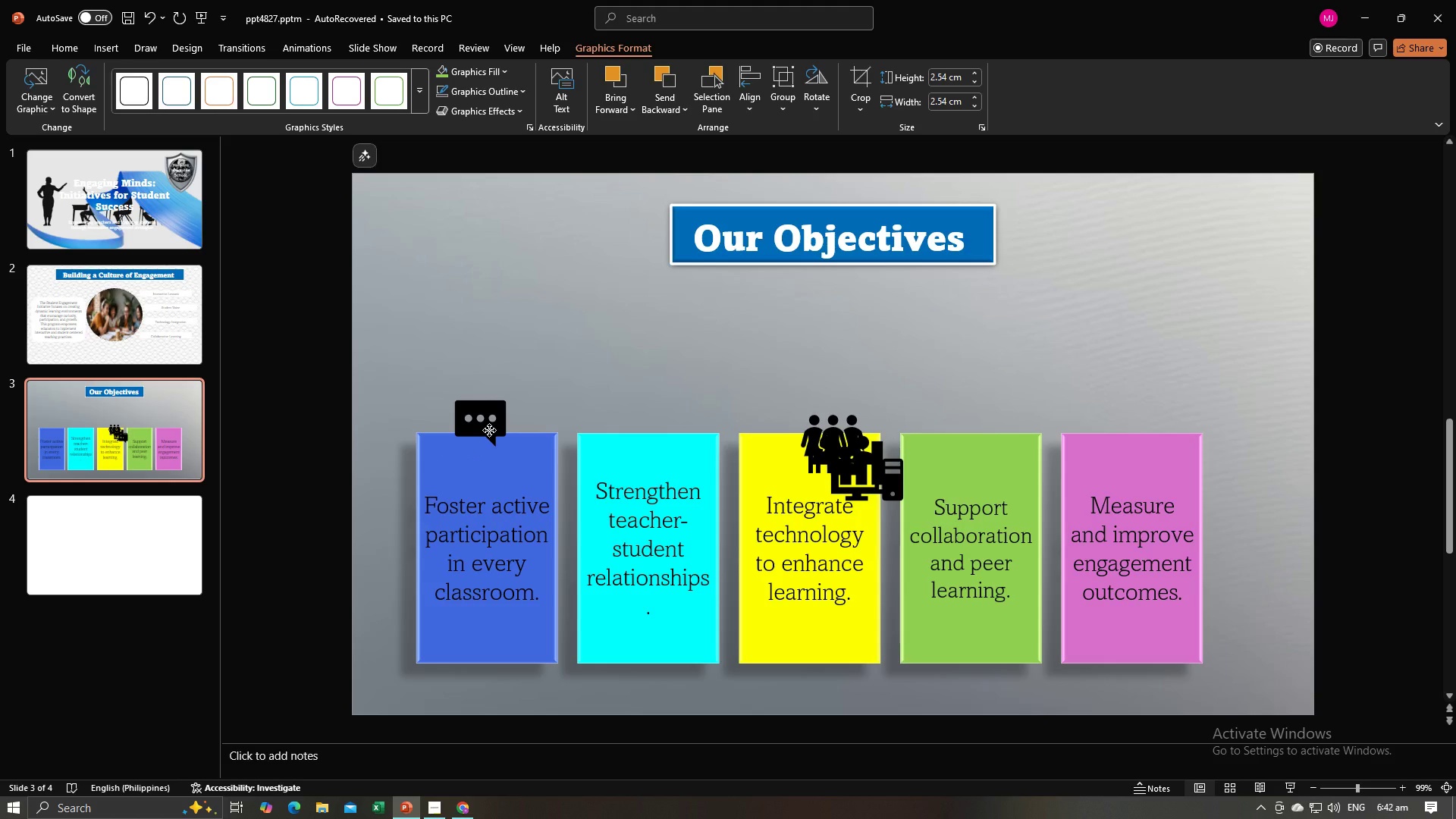 
wait(5.78)
 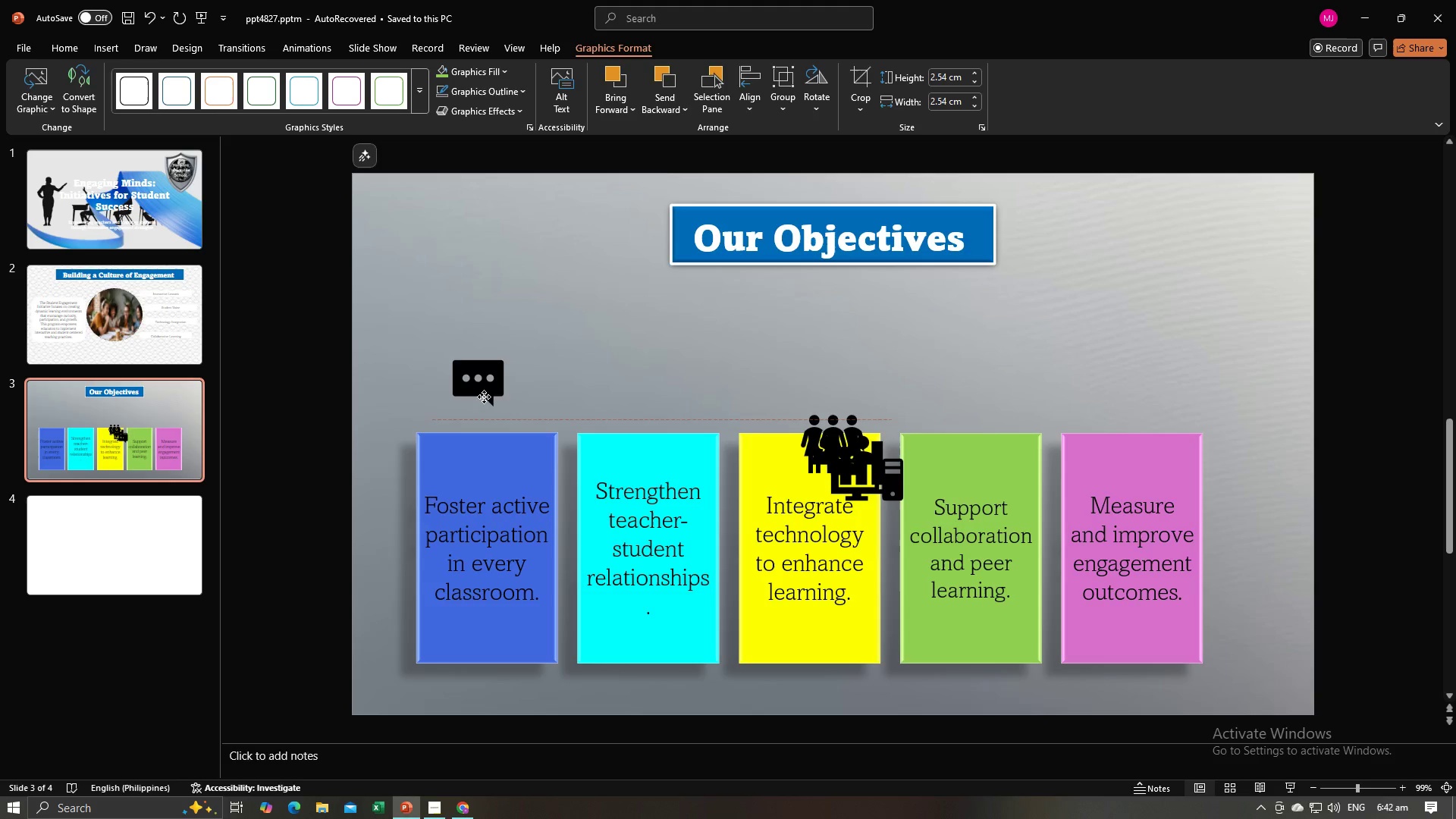 
left_click([865, 488])
 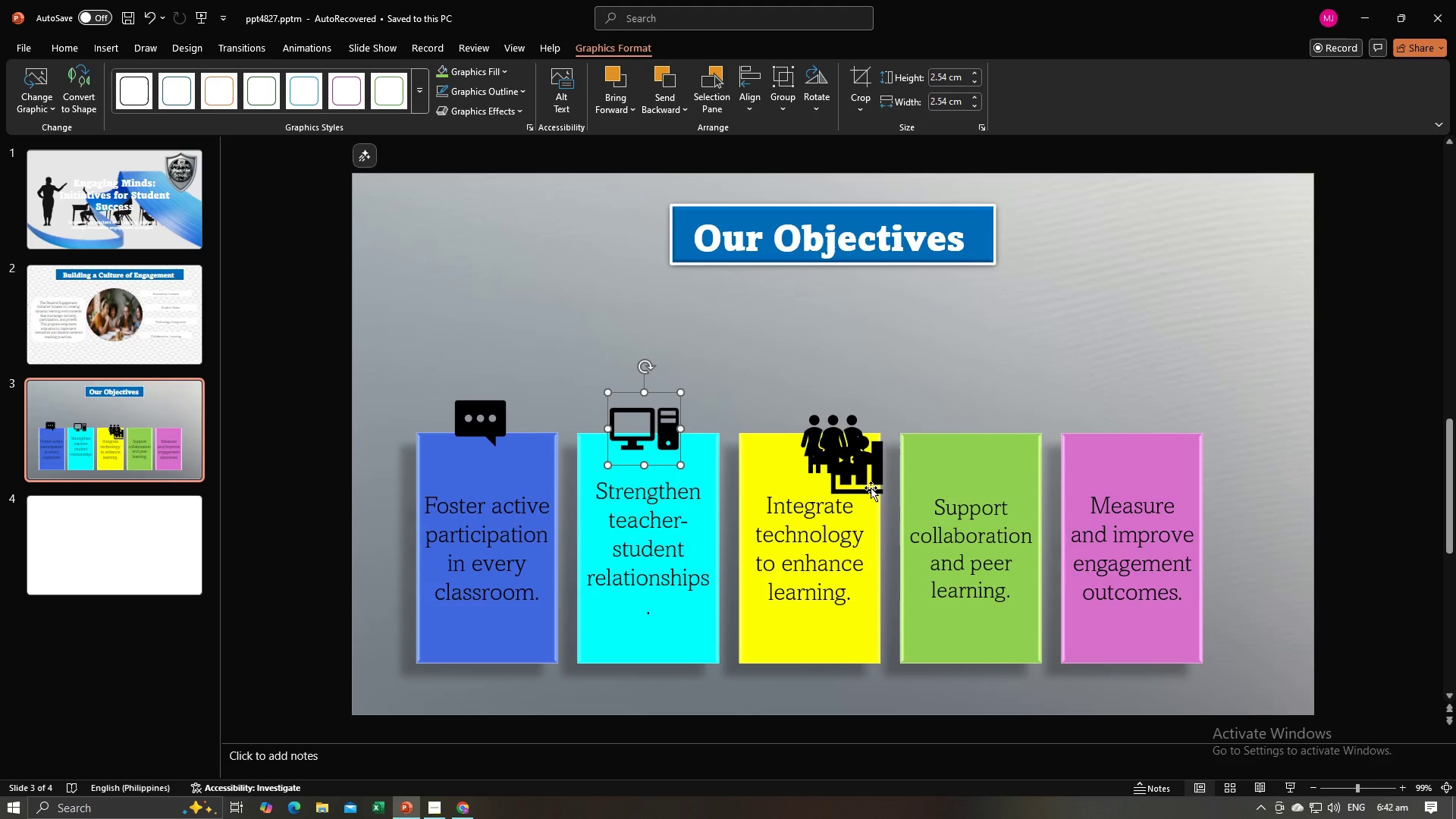 
wait(10.87)
 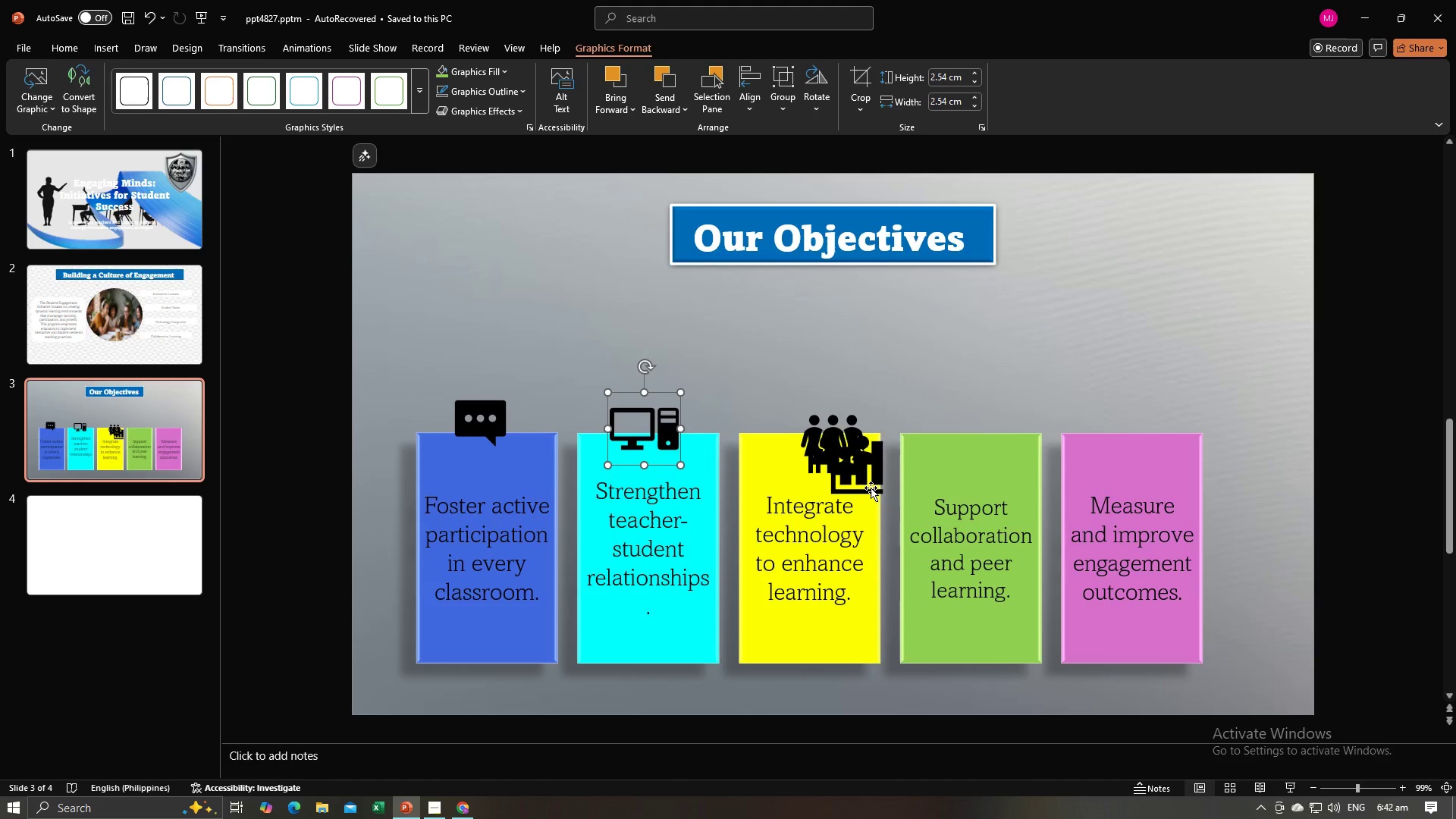 
left_click([662, 436])
 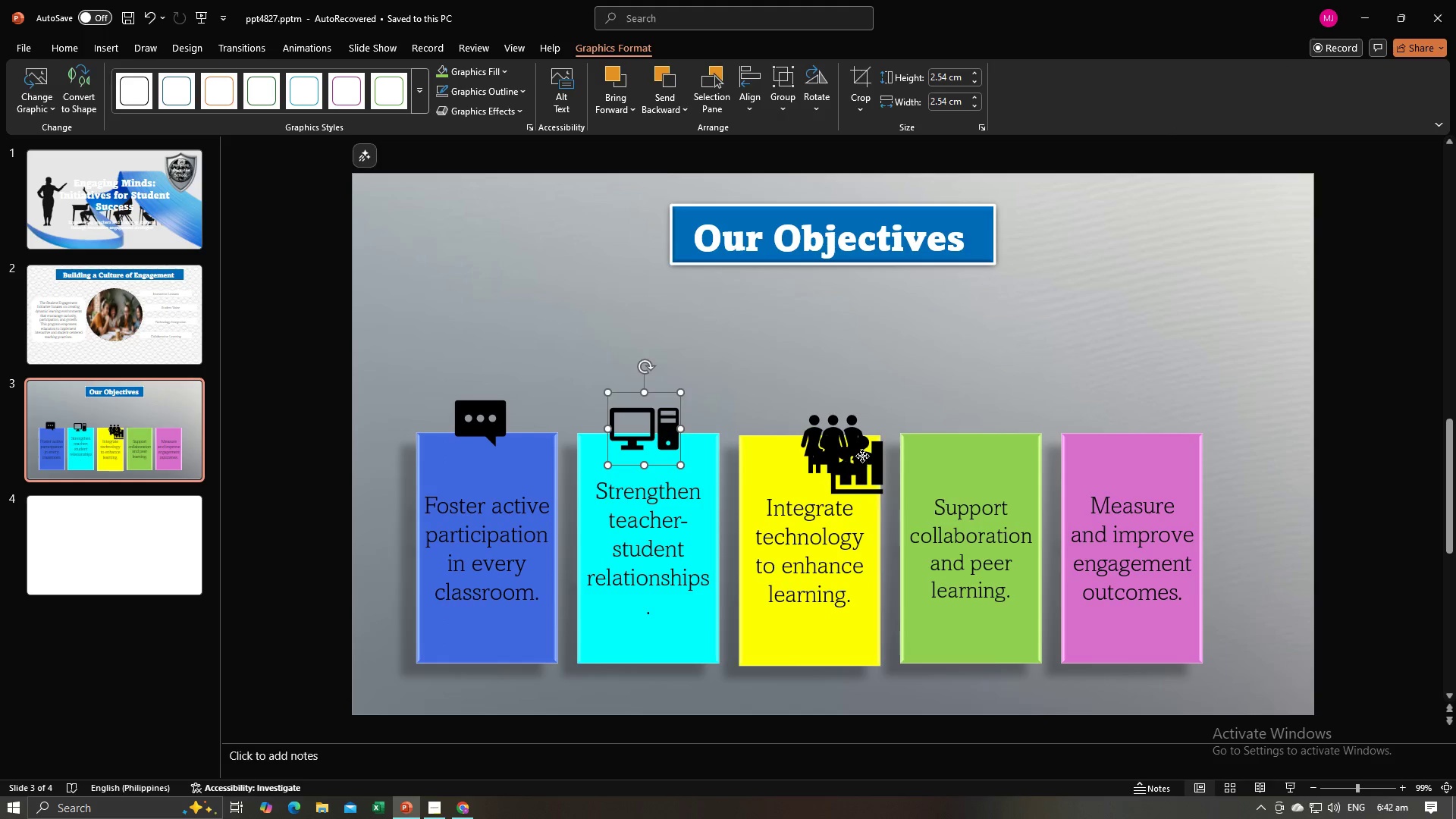 
left_click([862, 456])
 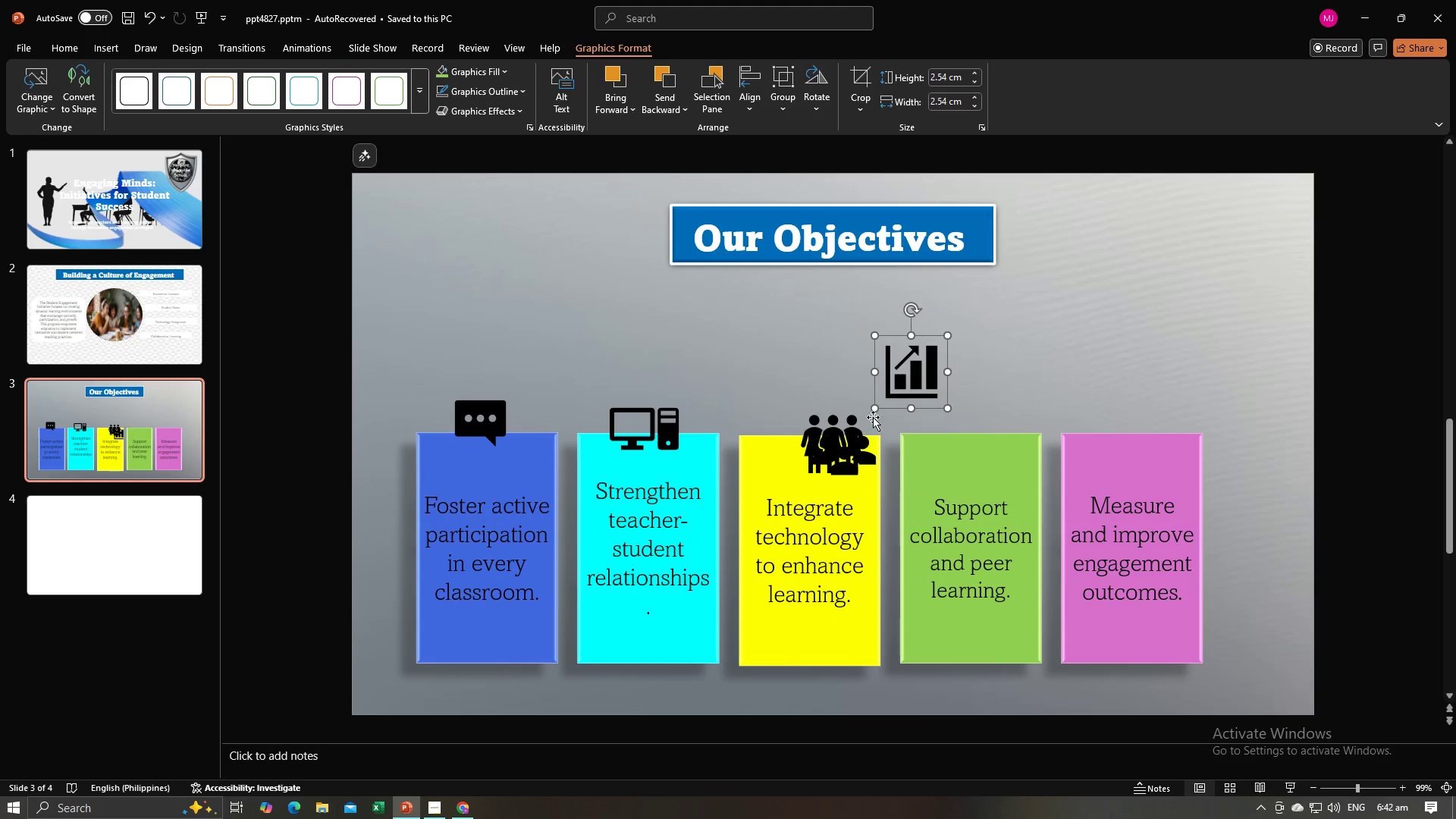 
left_click([850, 454])
 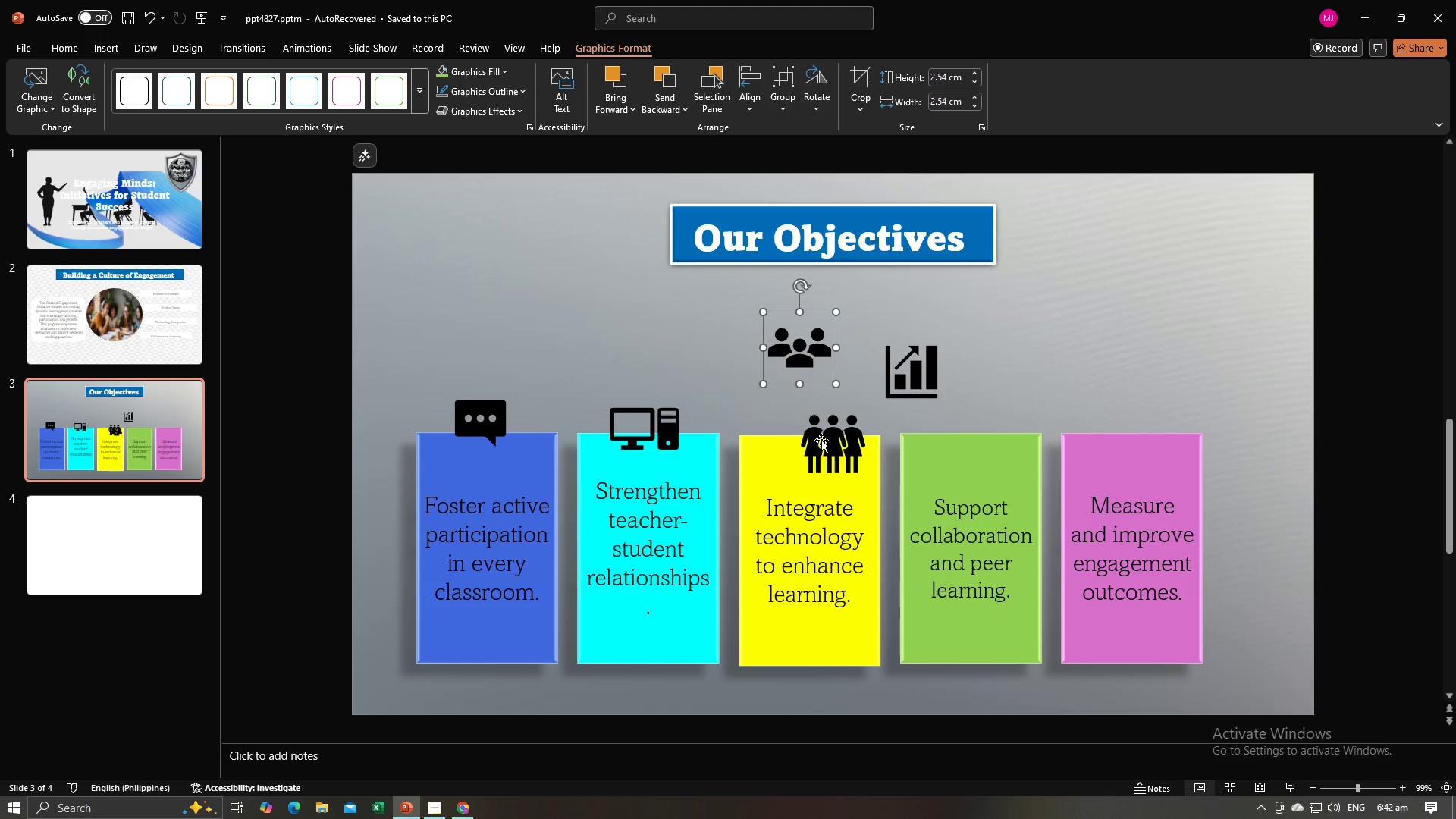 
left_click([835, 459])
 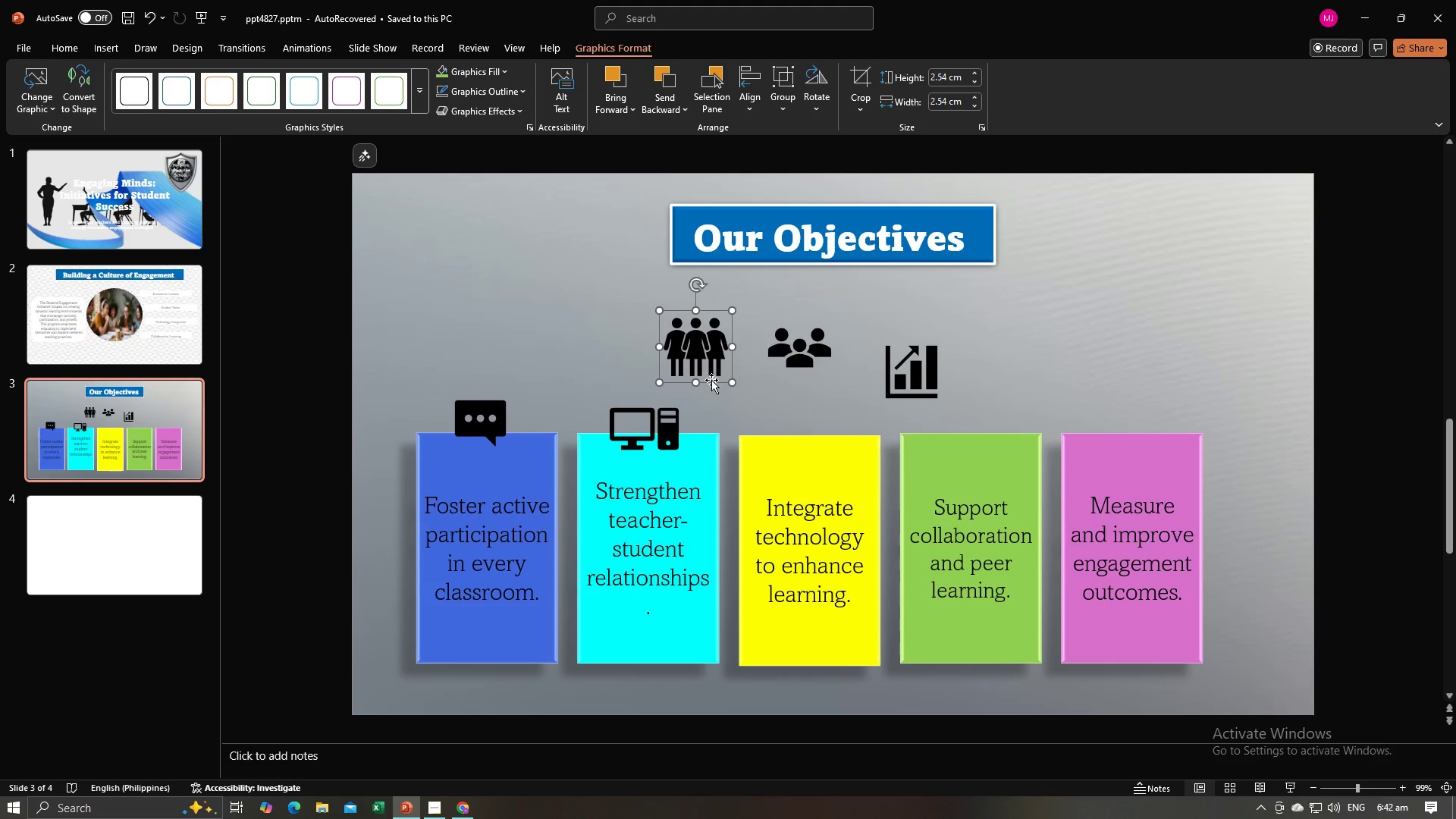 
left_click([669, 431])
 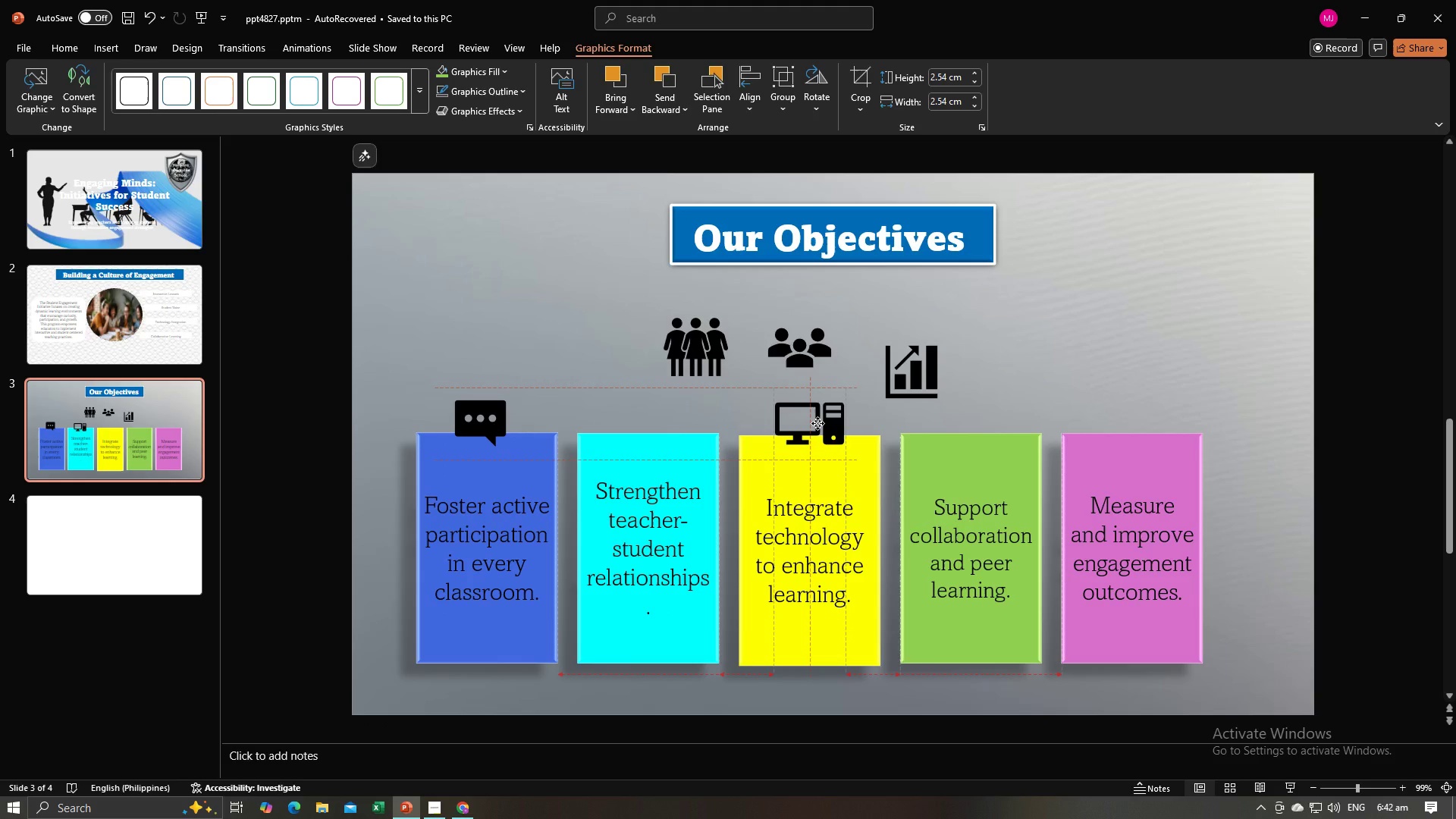 
wait(5.83)
 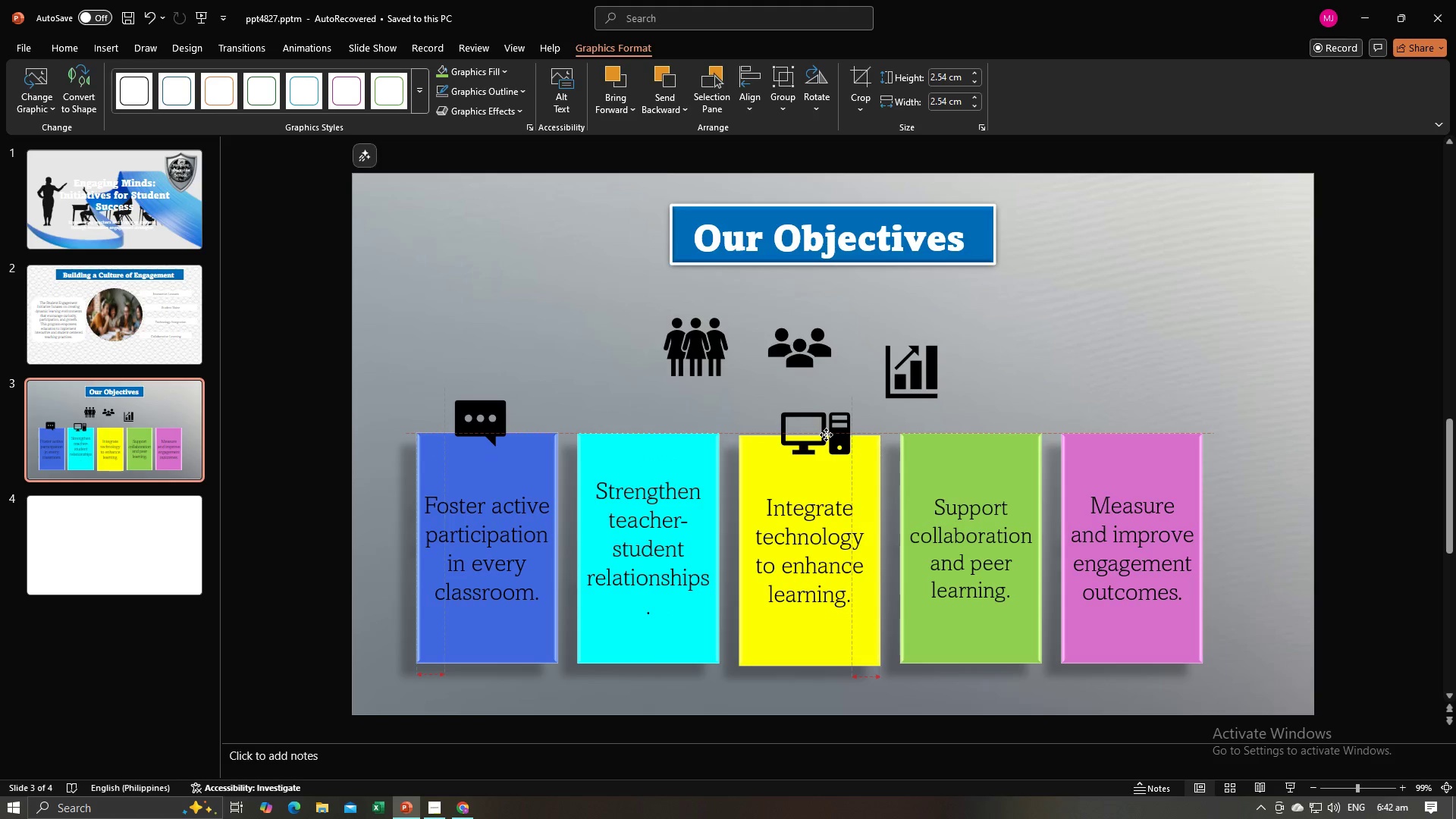 
left_click([868, 637])
 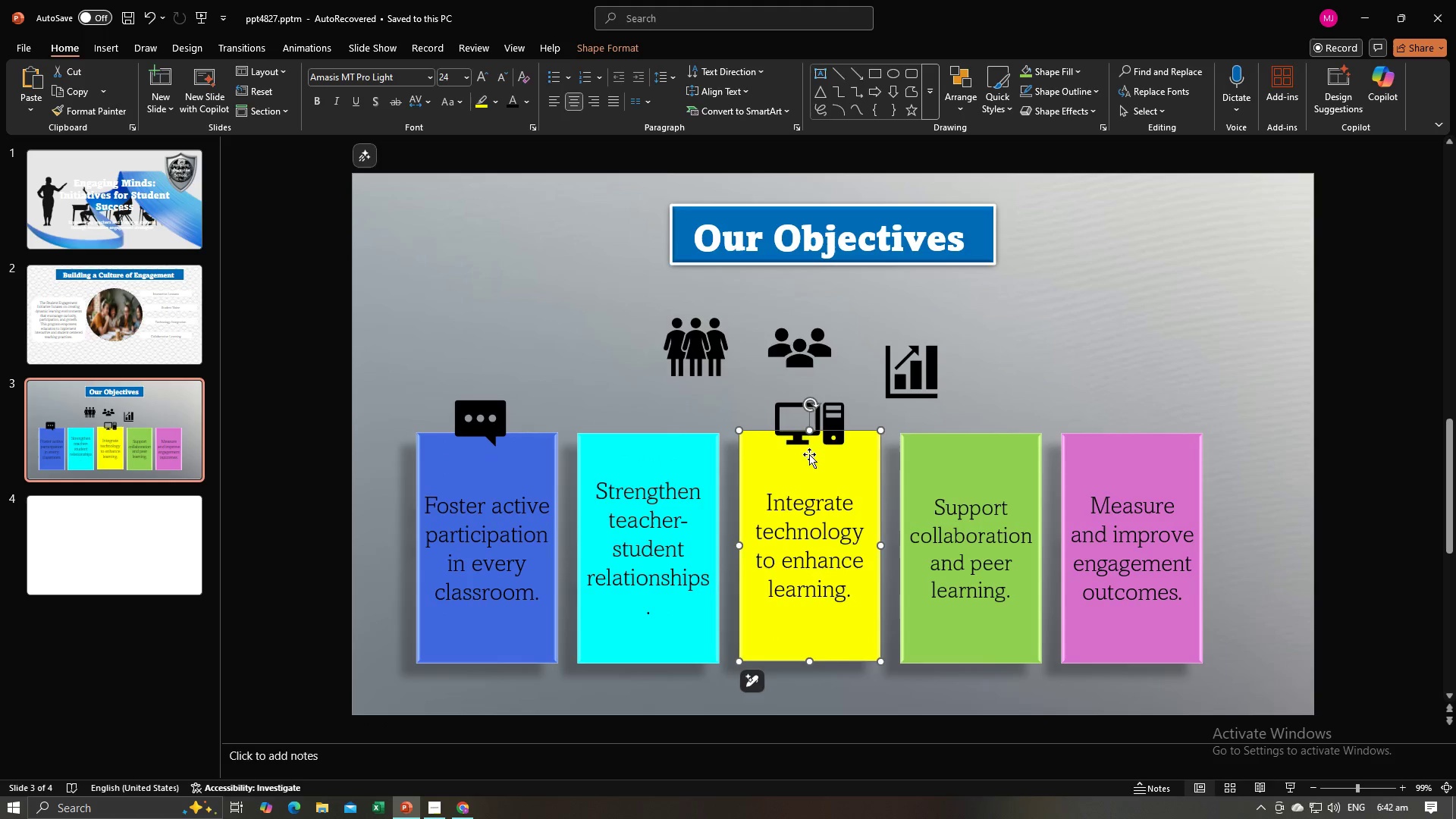 
left_click([798, 349])
 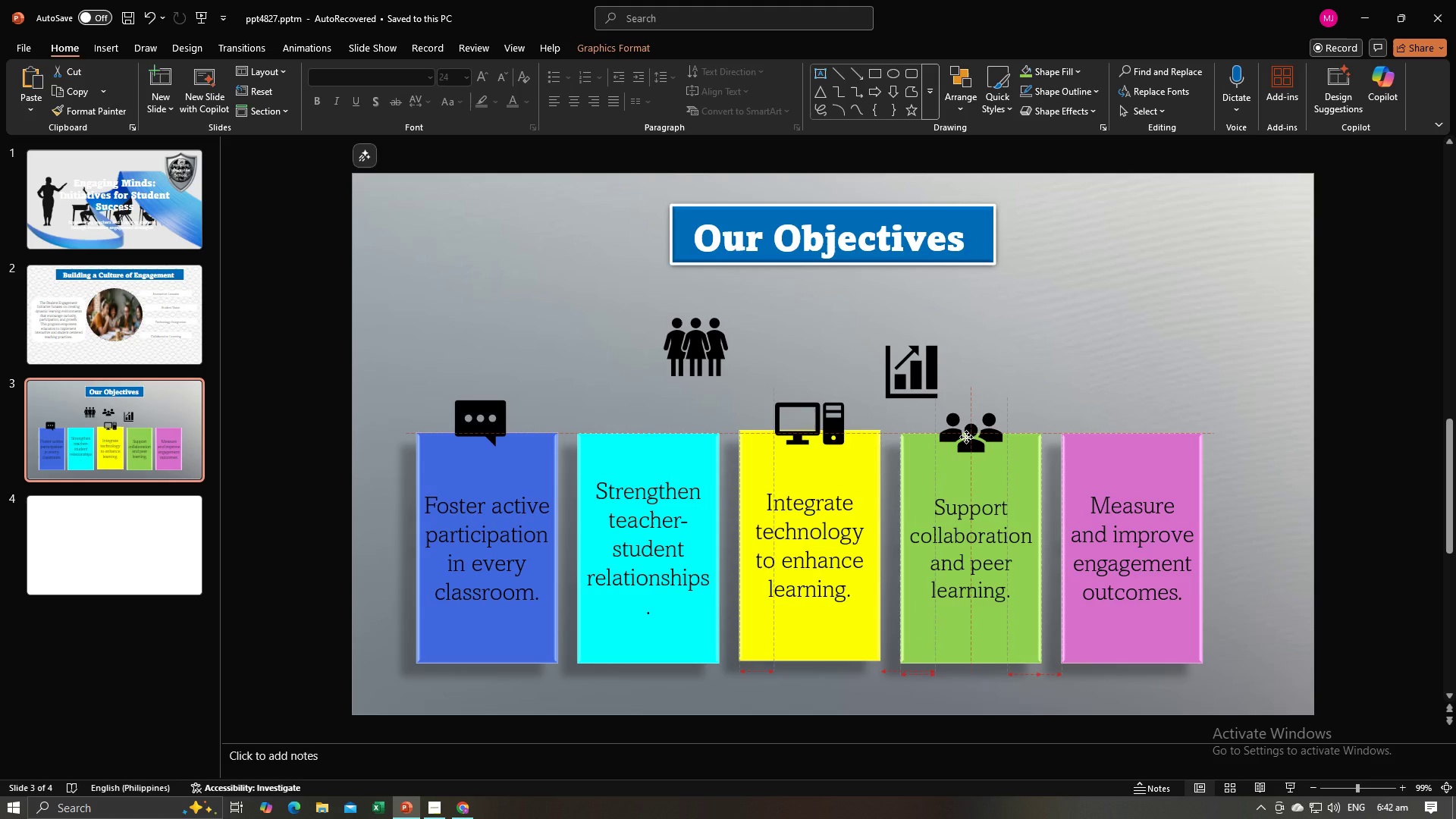 
wait(6.15)
 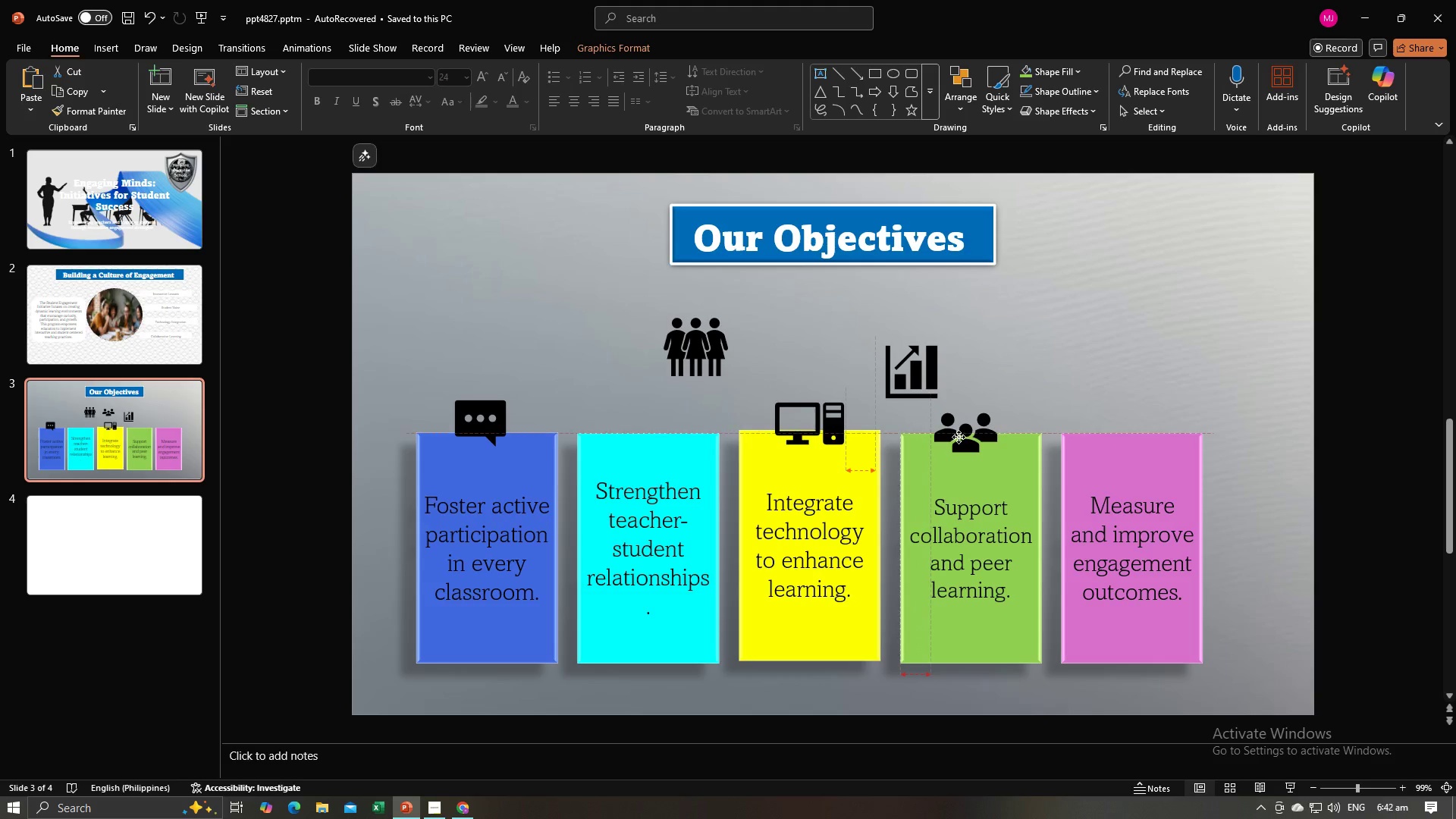 
left_click([719, 355])
 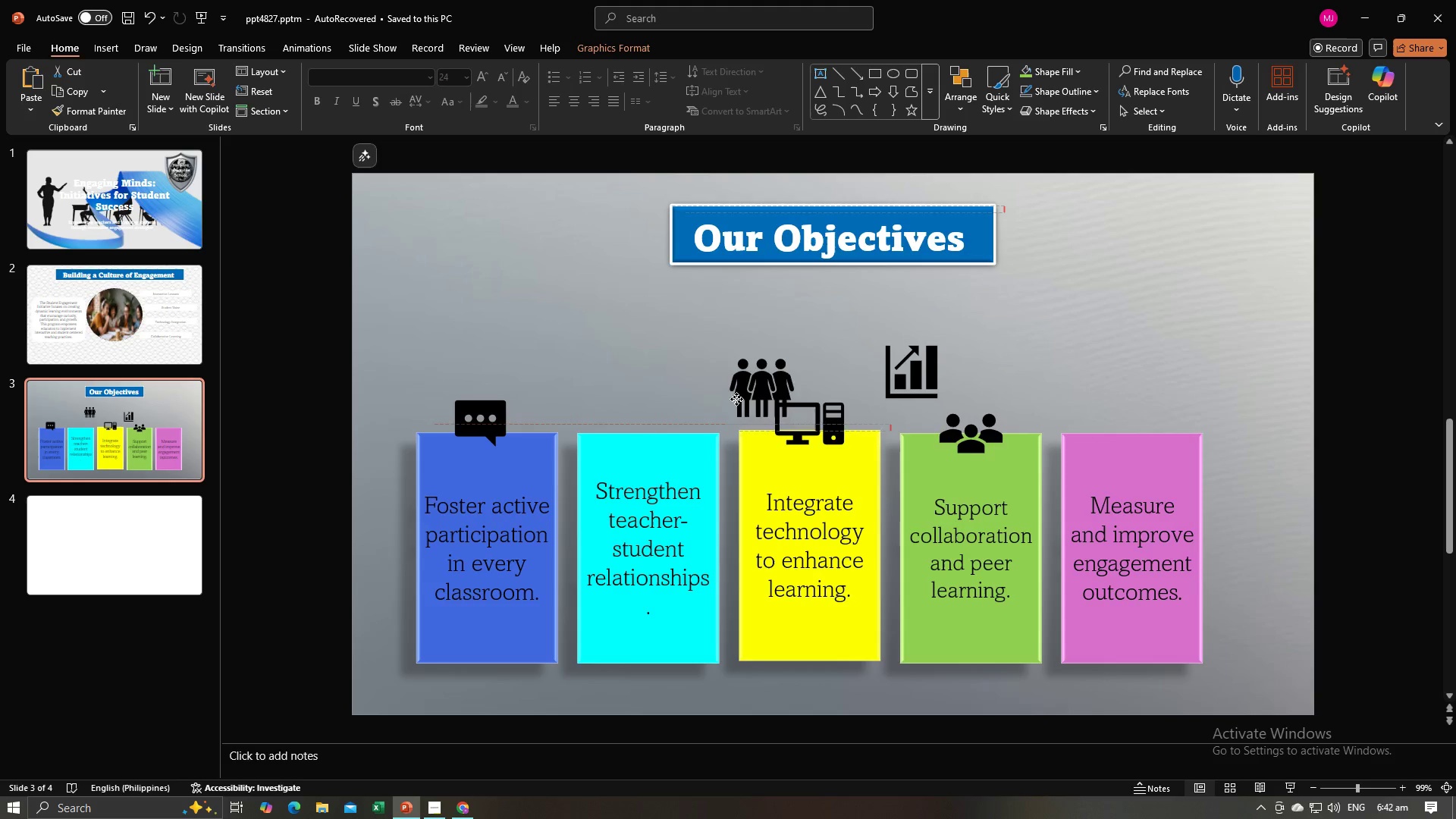 
wait(9.86)
 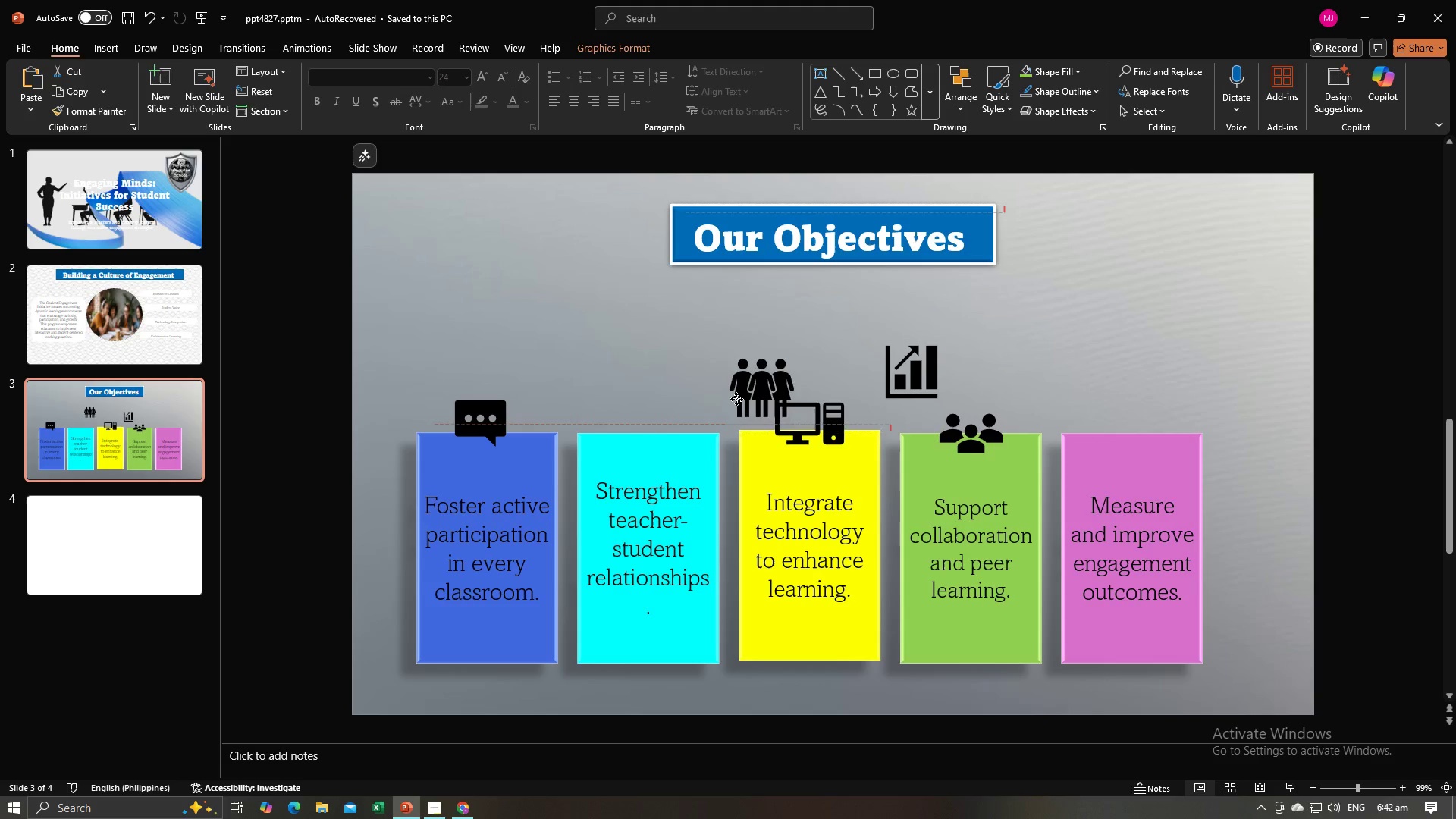 
left_click([928, 376])
 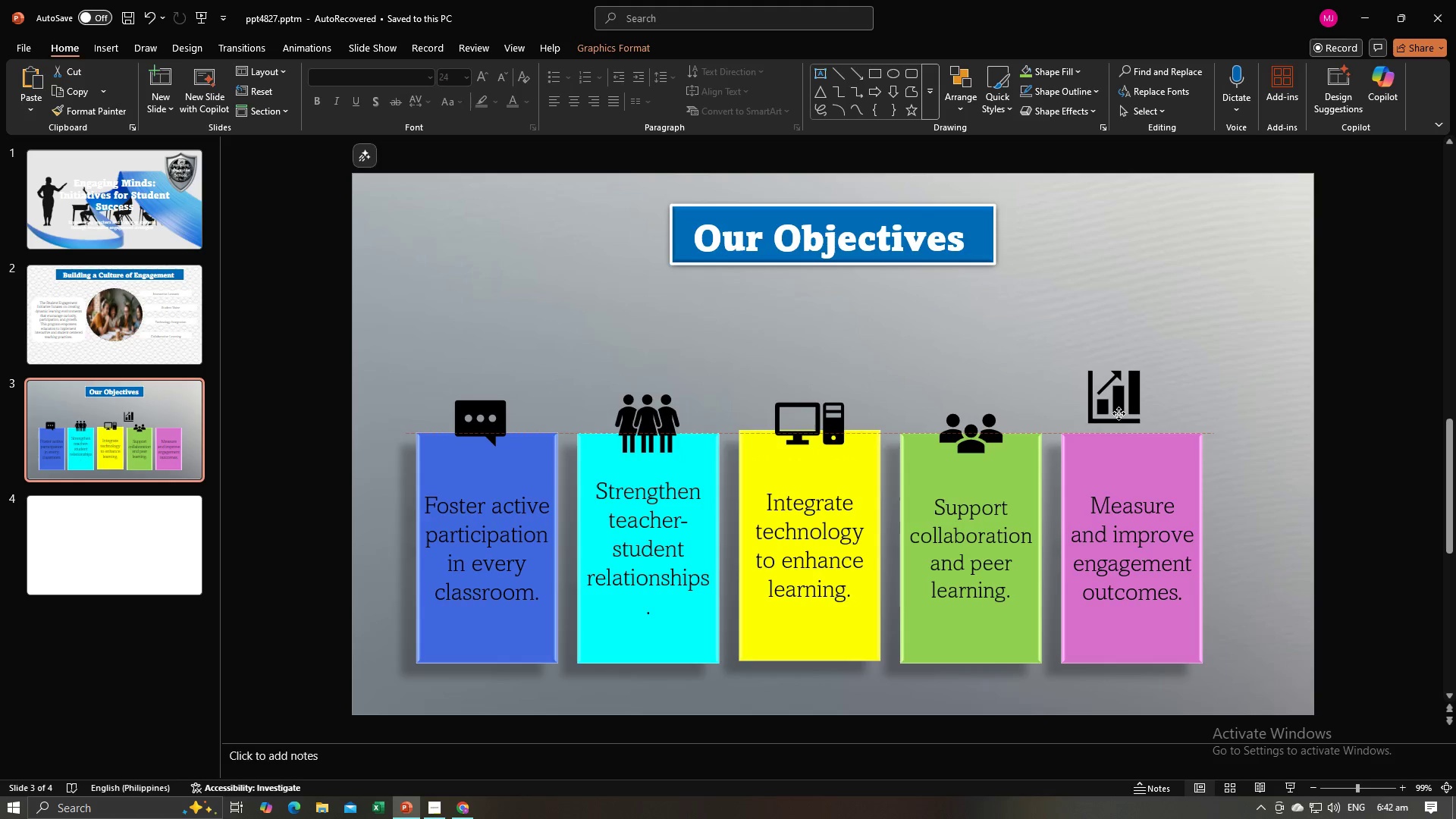 
mouse_move([1102, 422])
 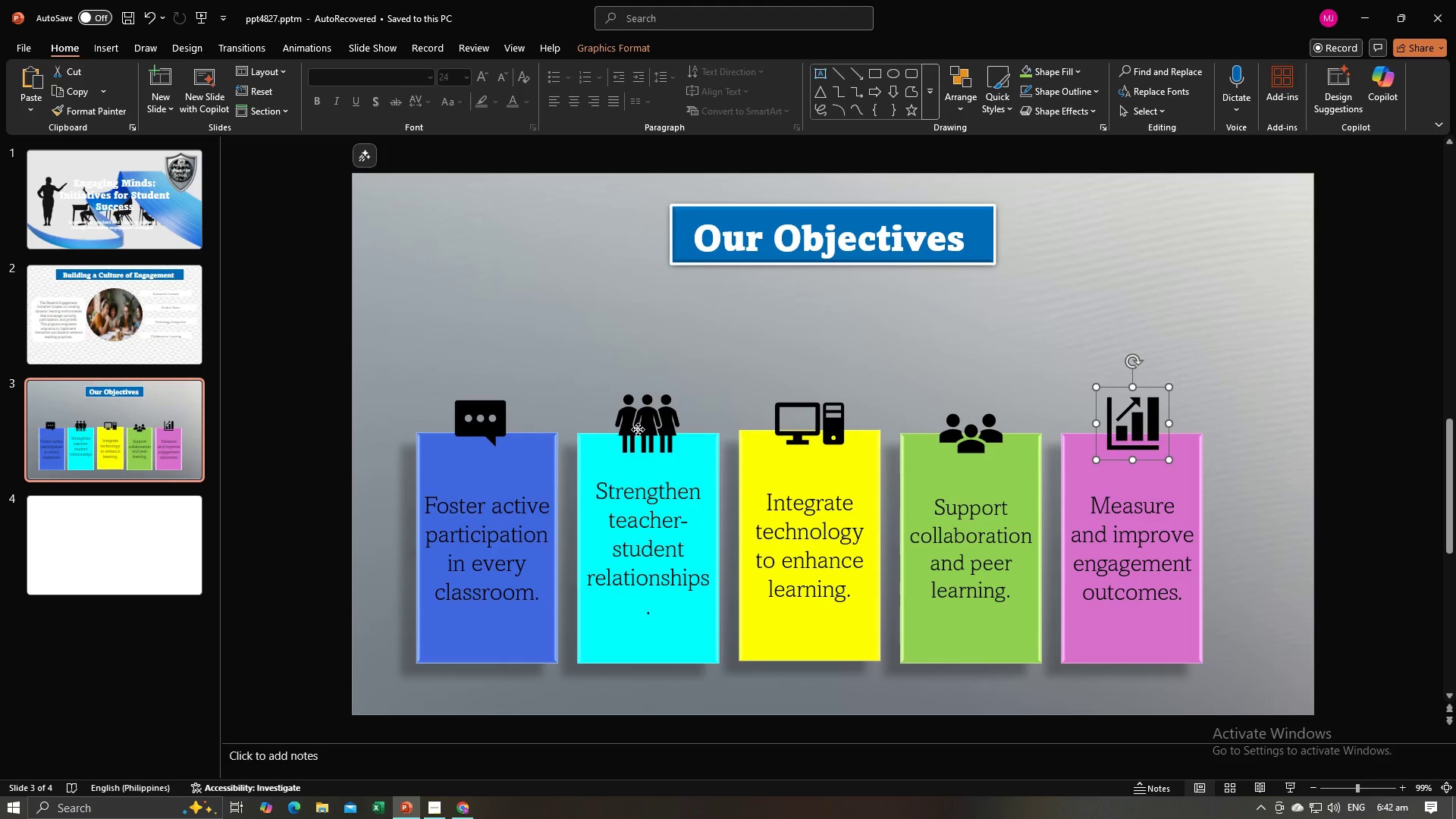 
left_click([638, 429])
 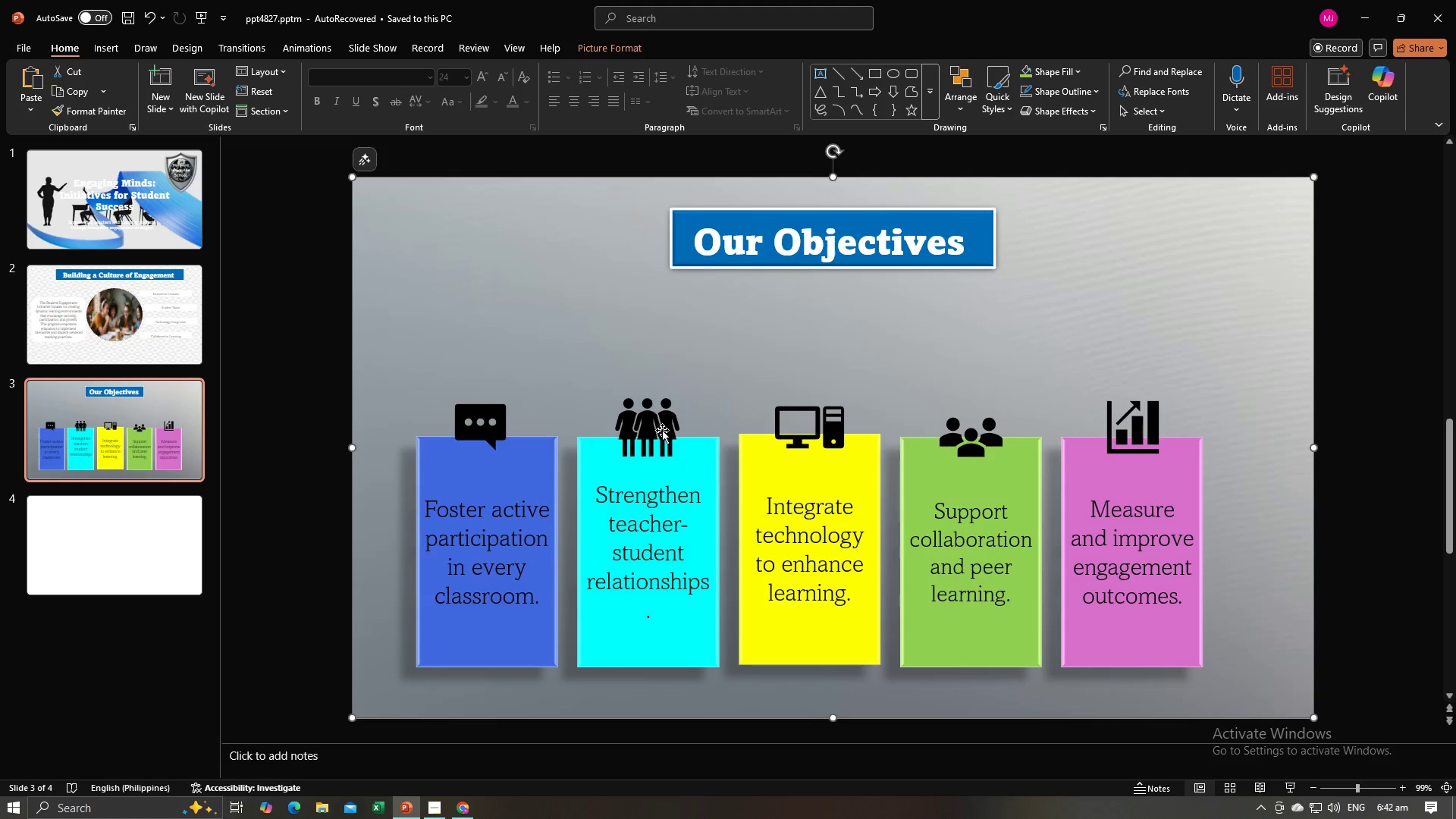 
left_click([662, 430])
 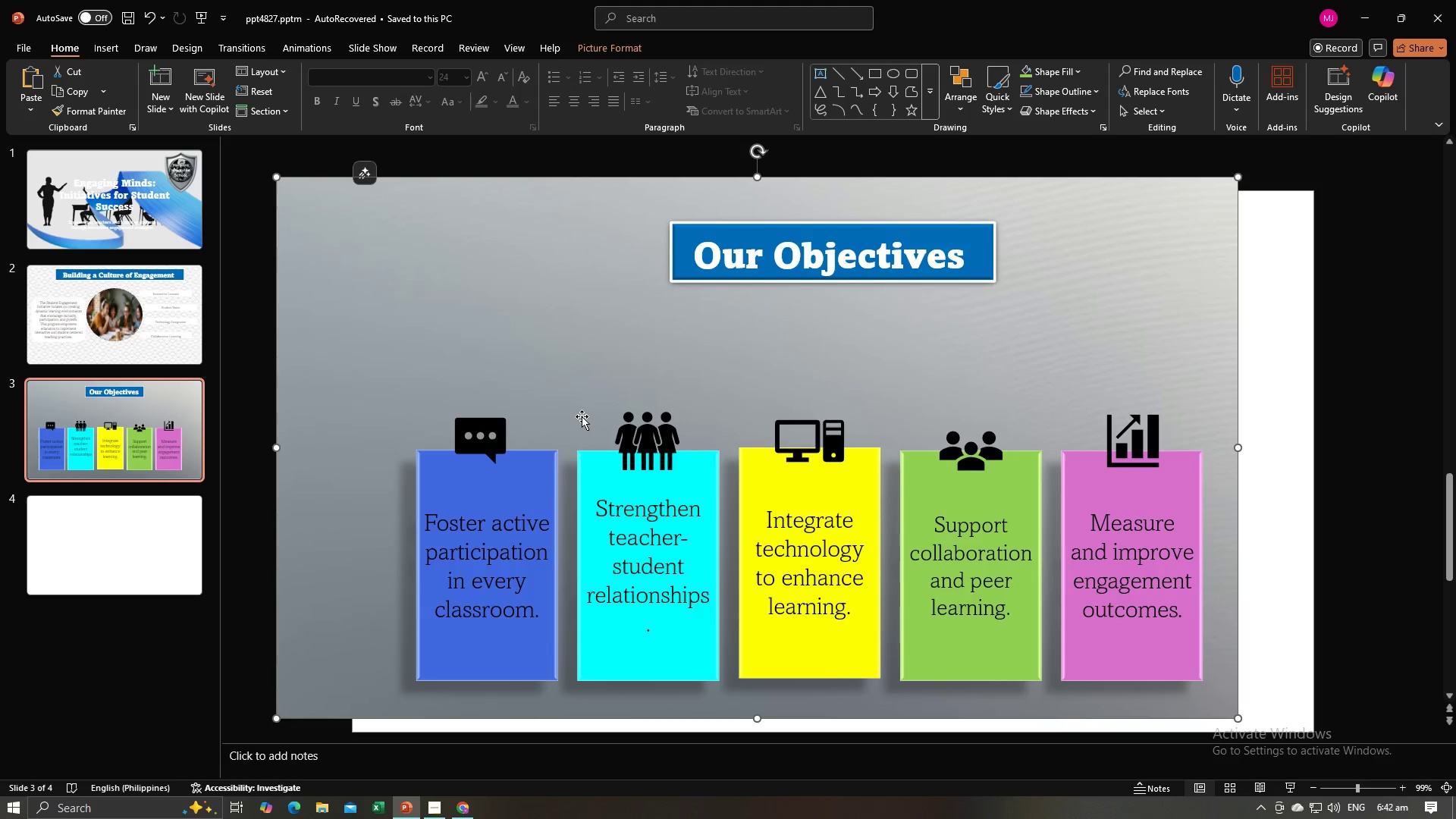 
key(Control+ControlLeft)
 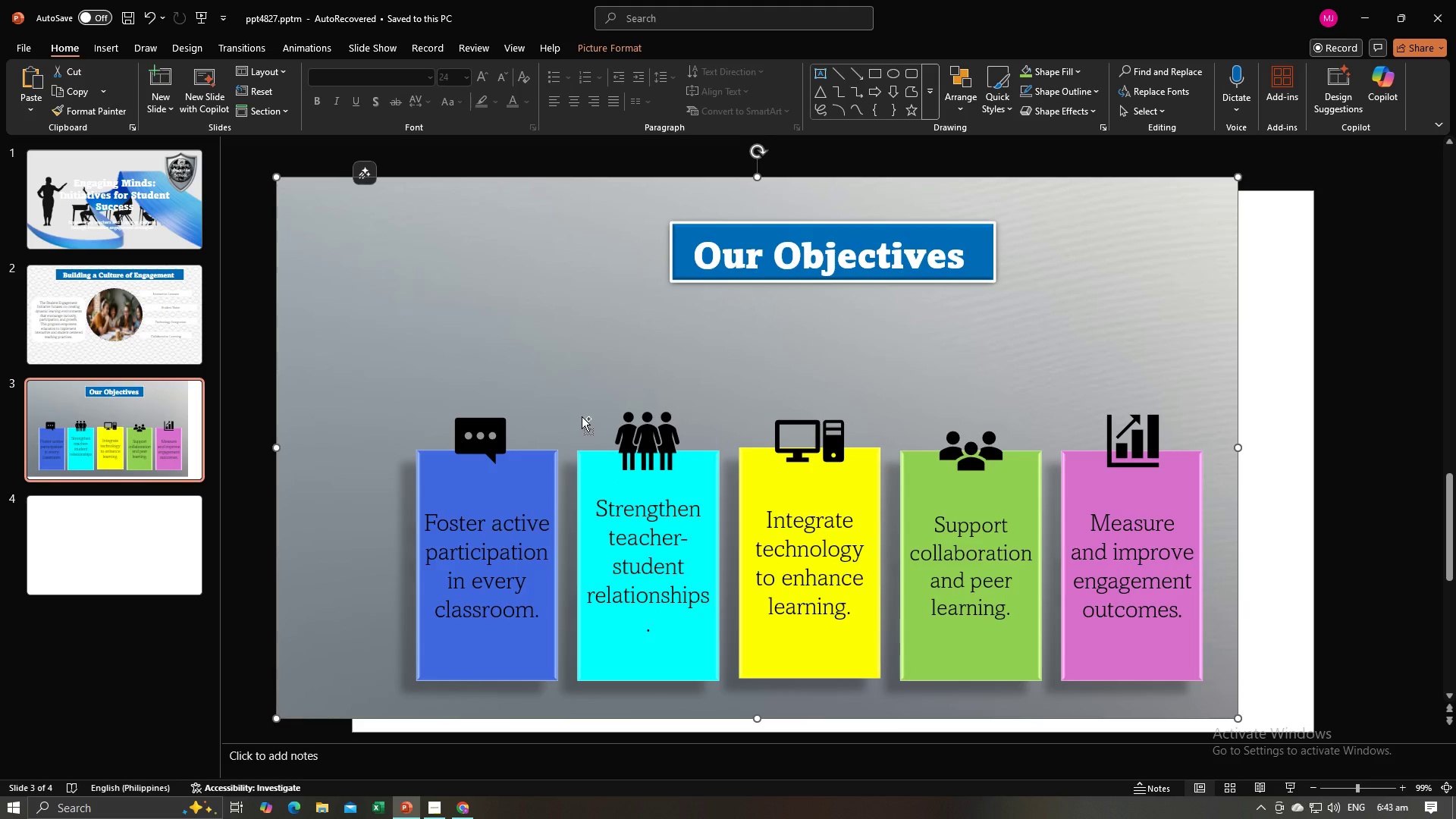 
key(Control+Z)
 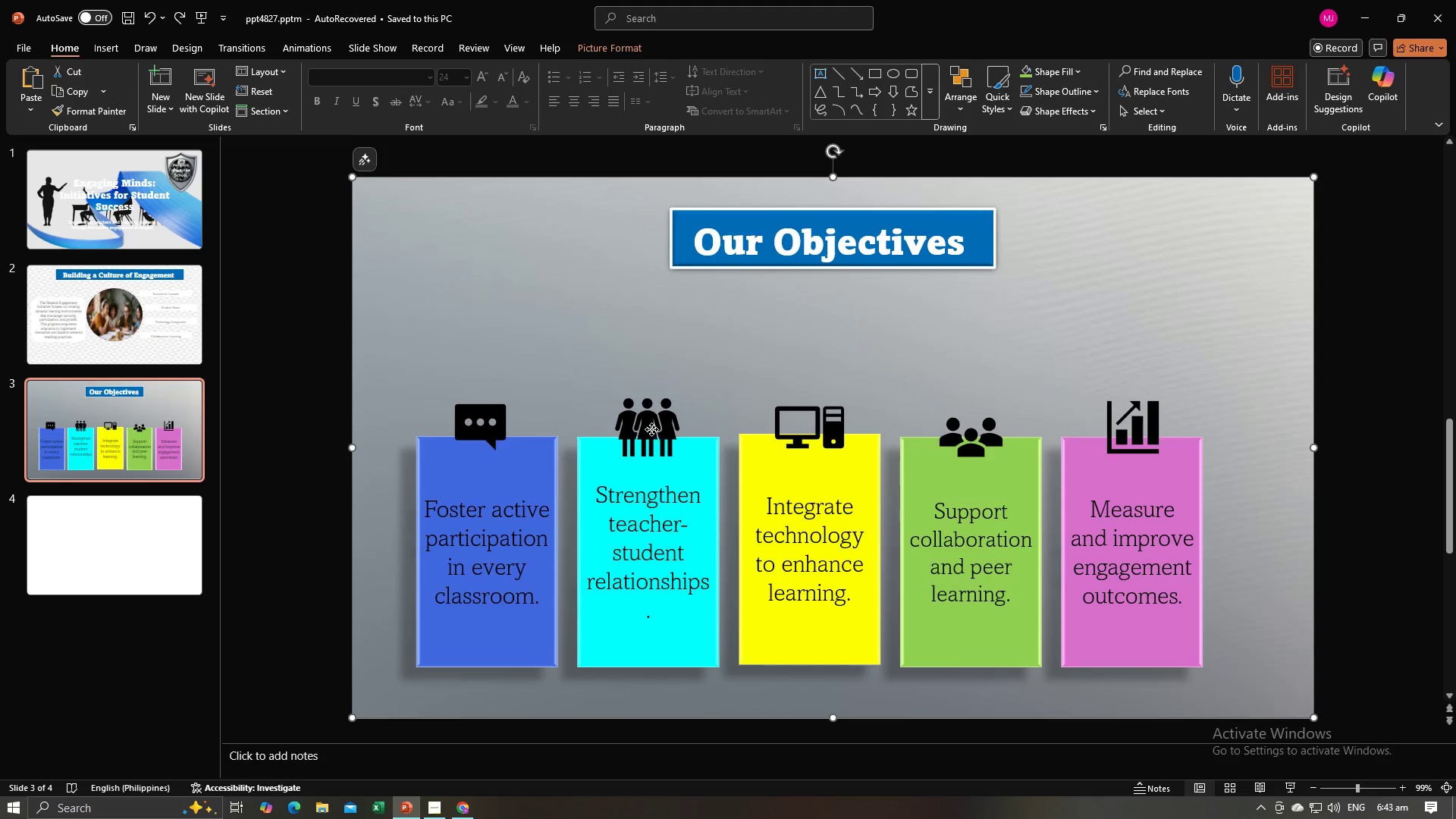 
left_click([651, 429])
 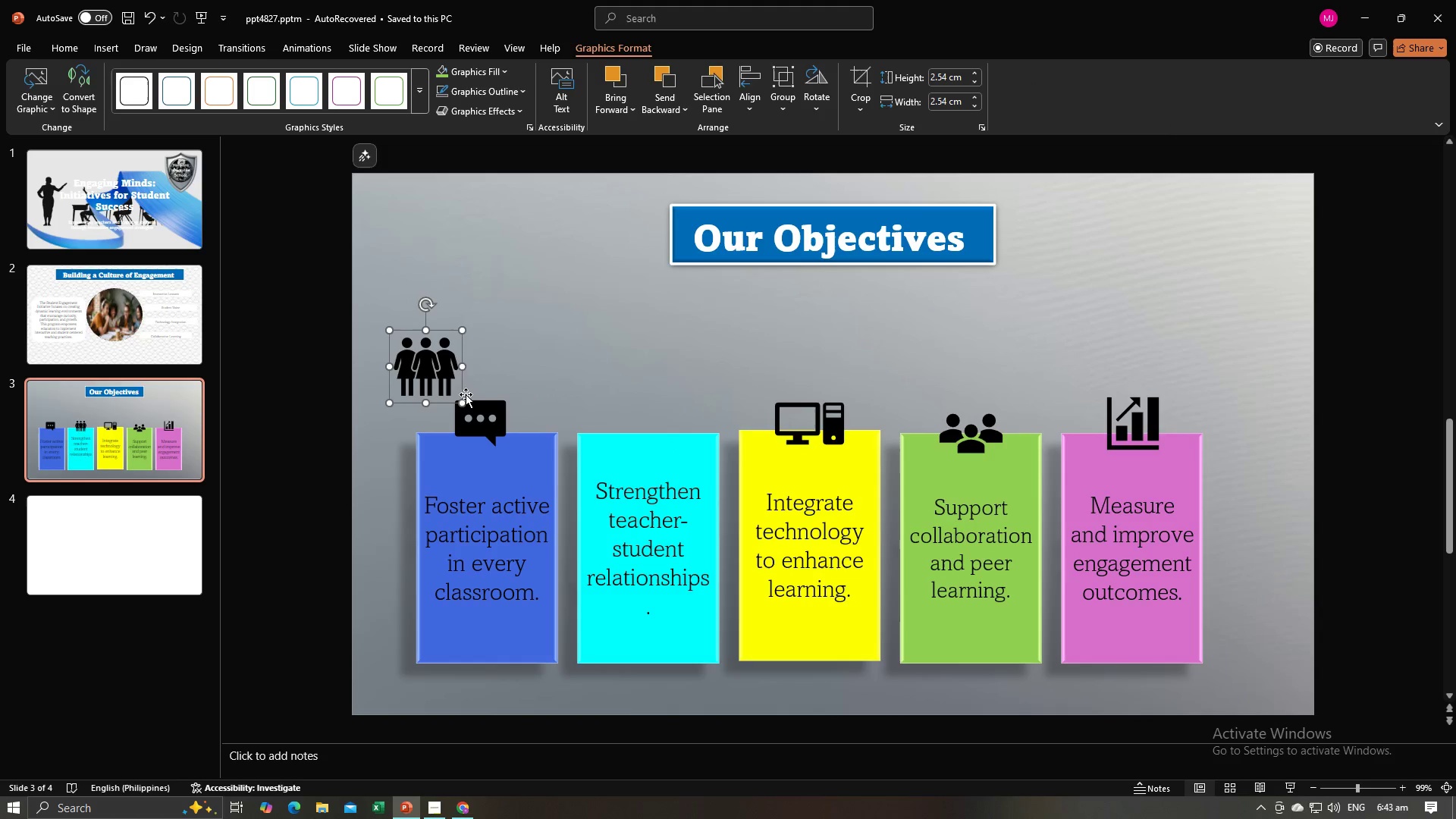 
left_click([474, 410])
 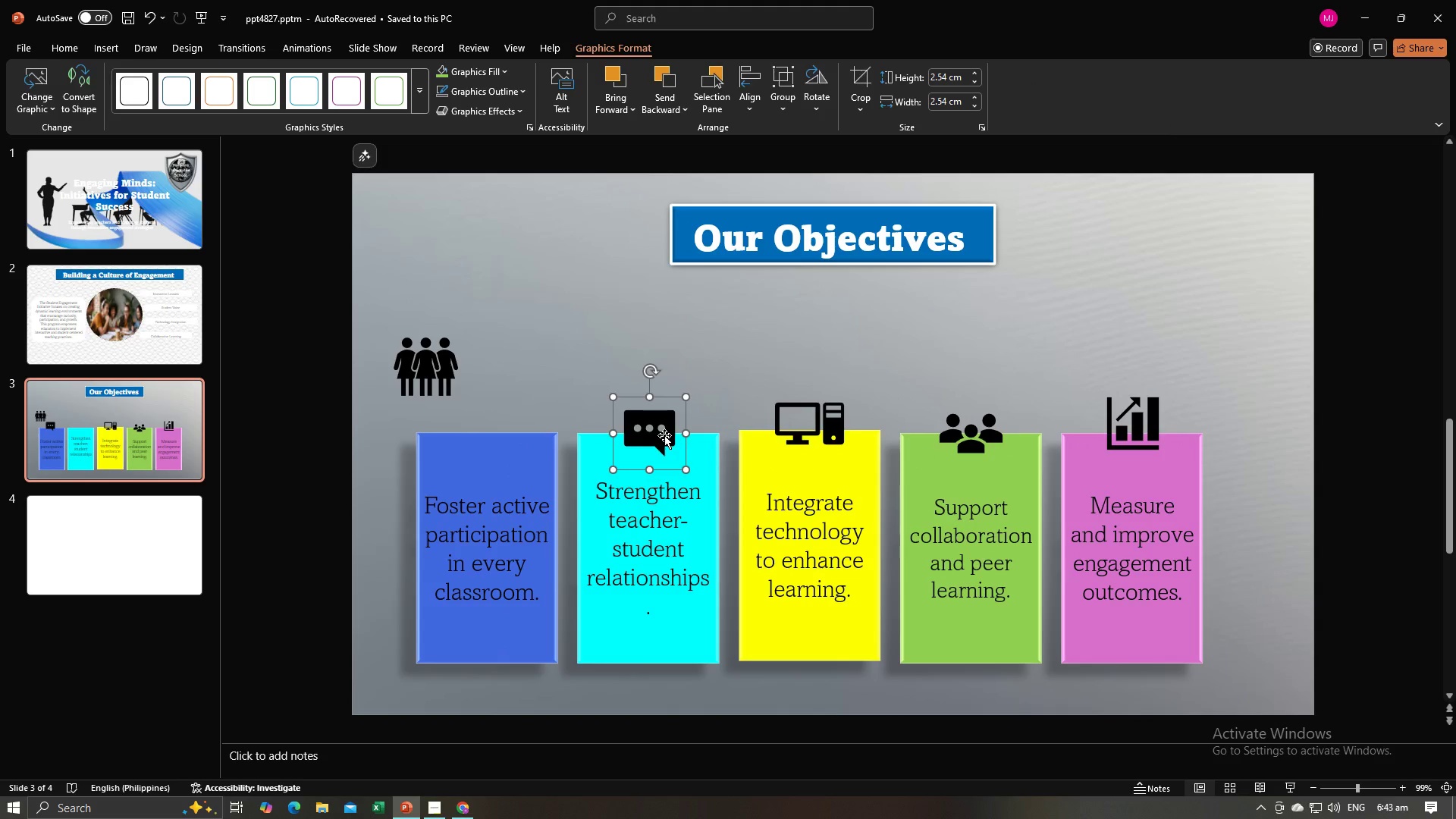 
left_click([442, 370])
 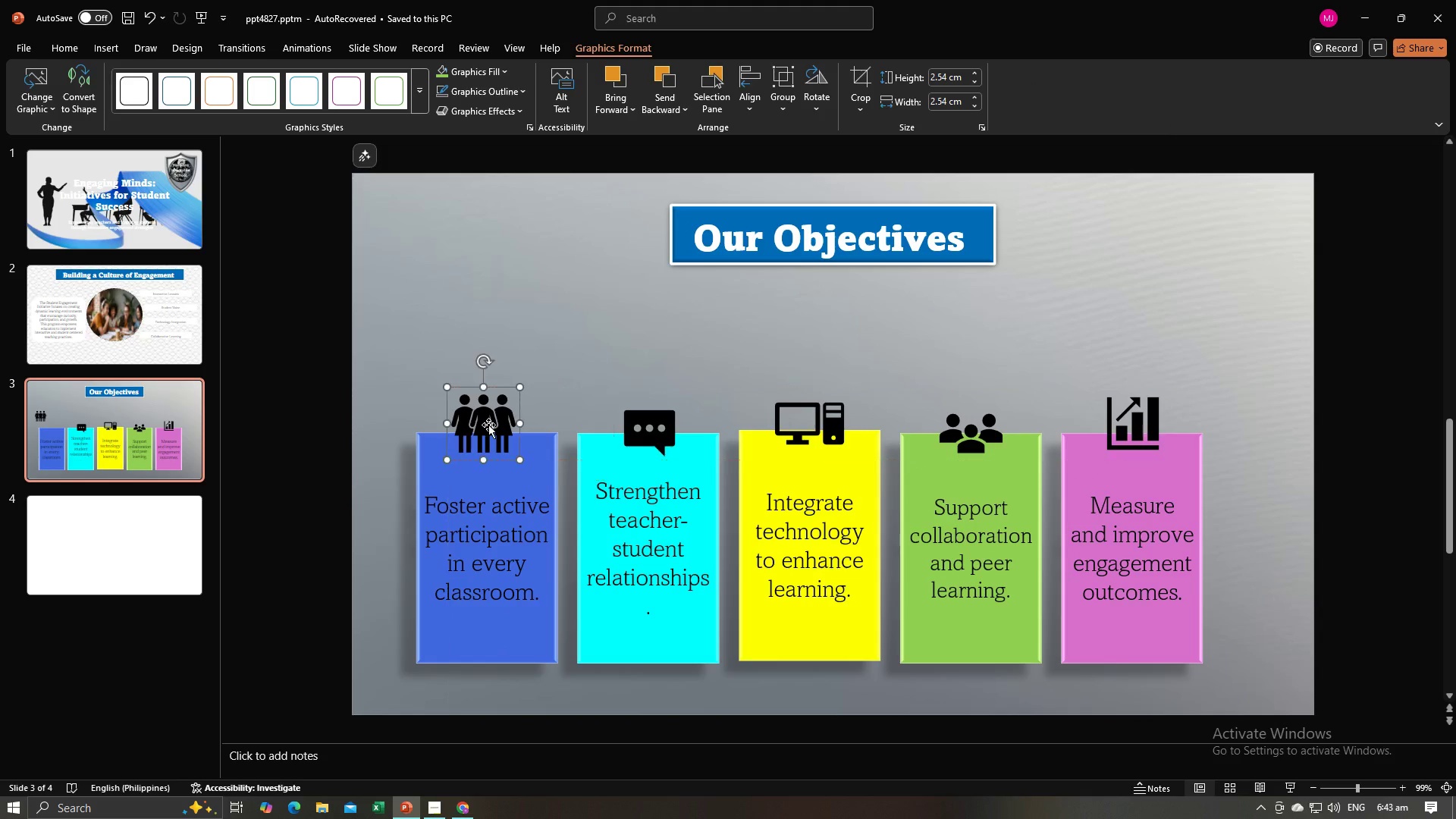 
left_click([571, 325])
 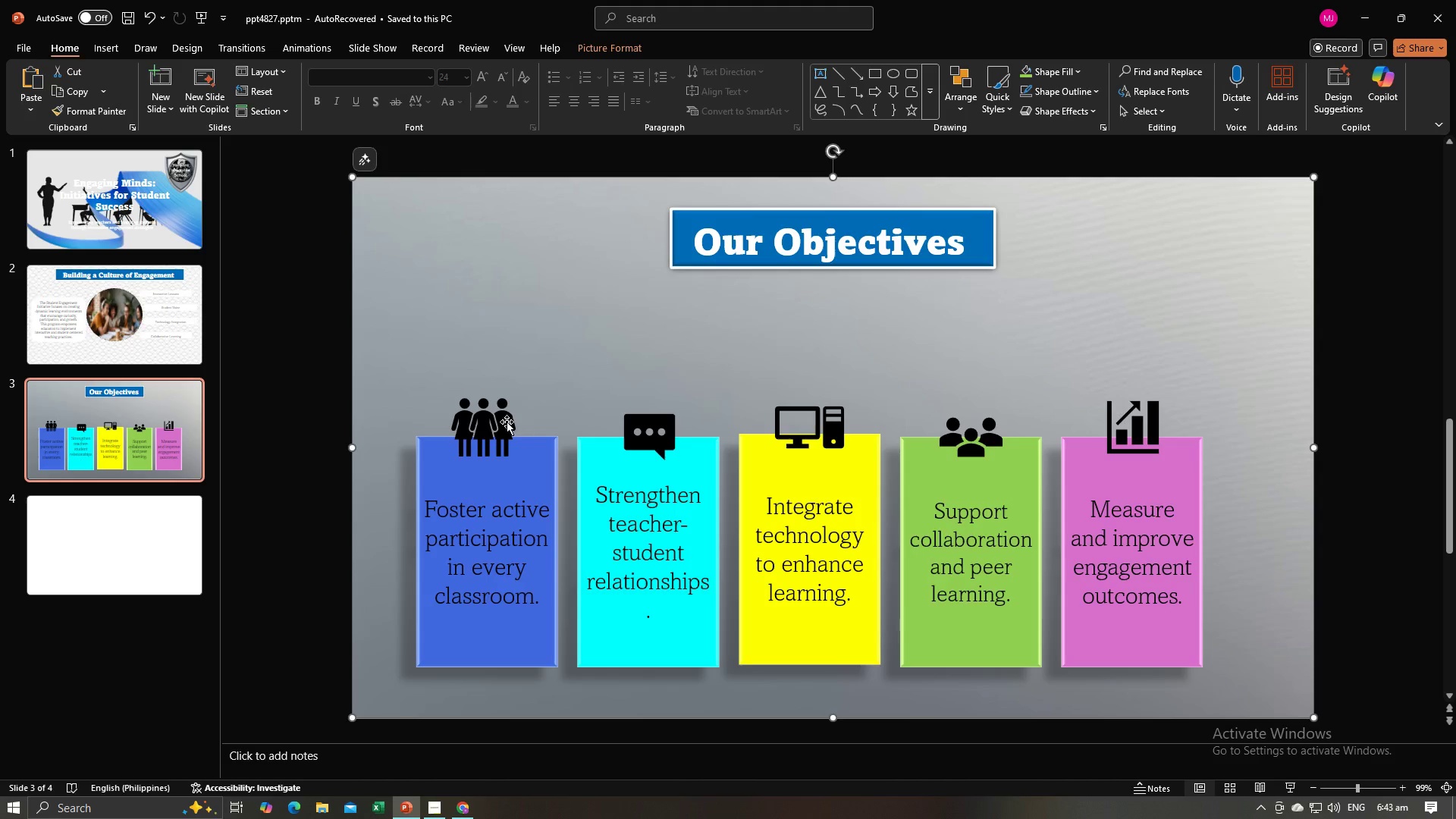 
left_click([505, 422])
 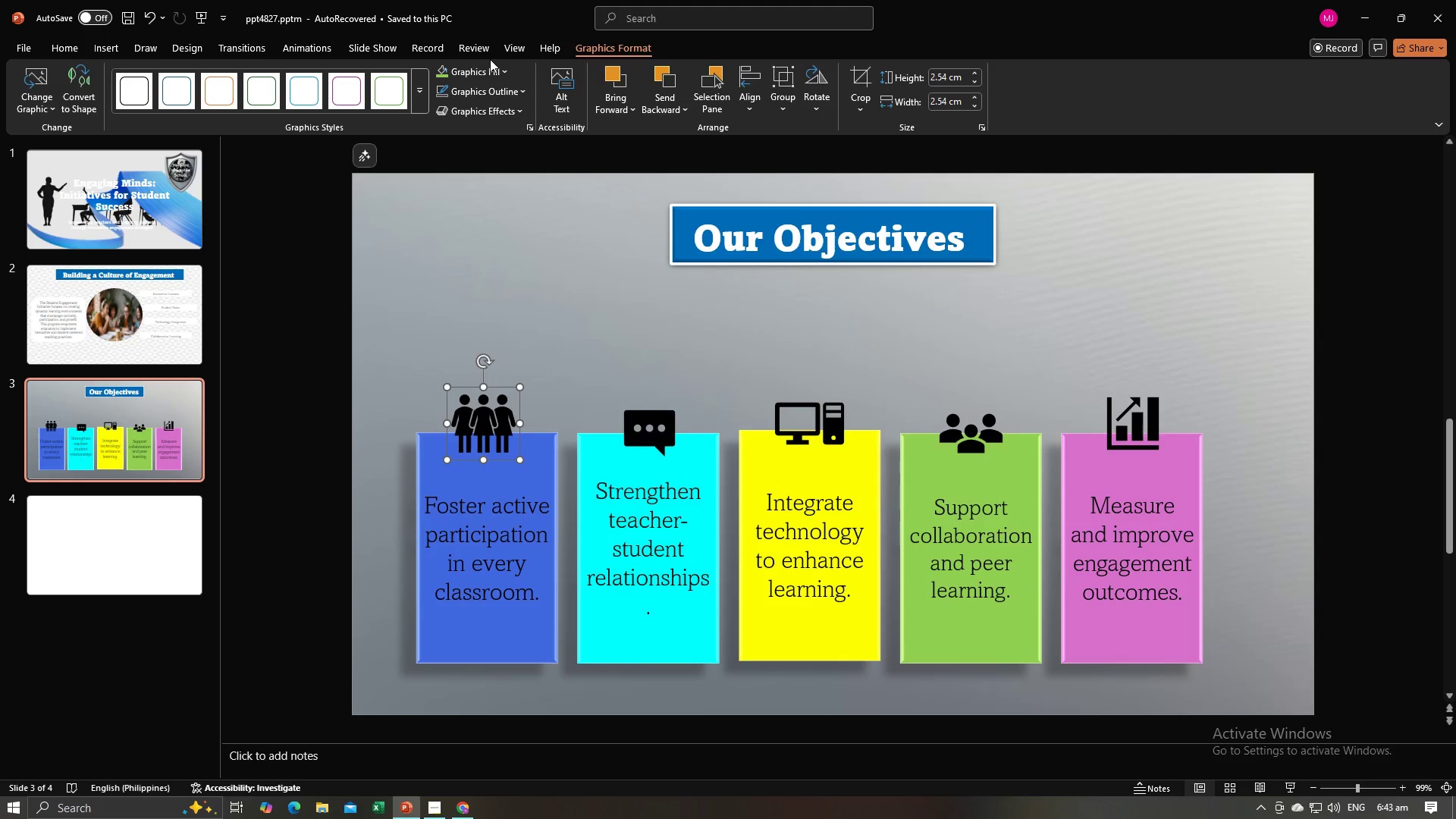 
left_click([489, 71])
 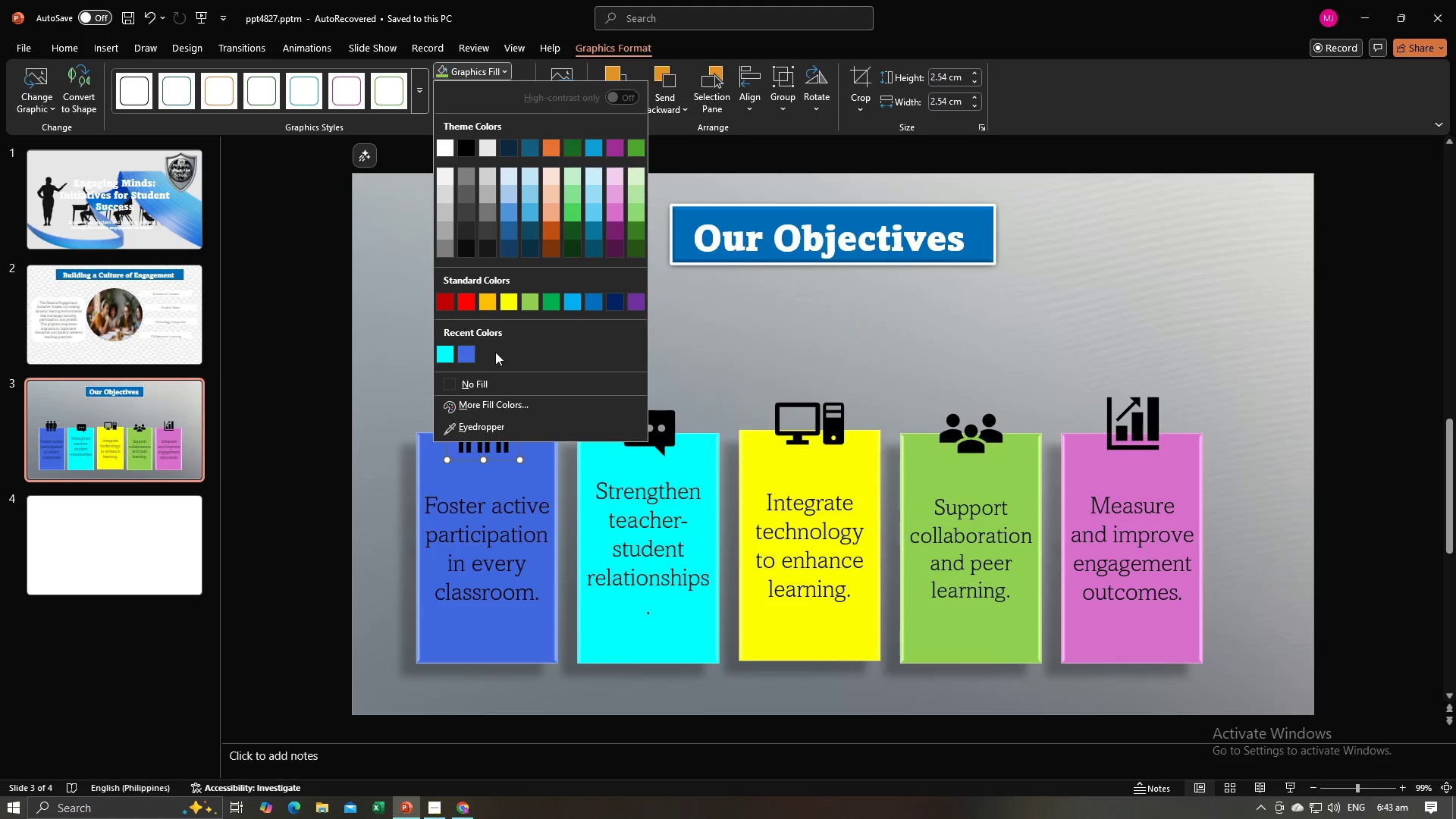 
left_click([467, 353])
 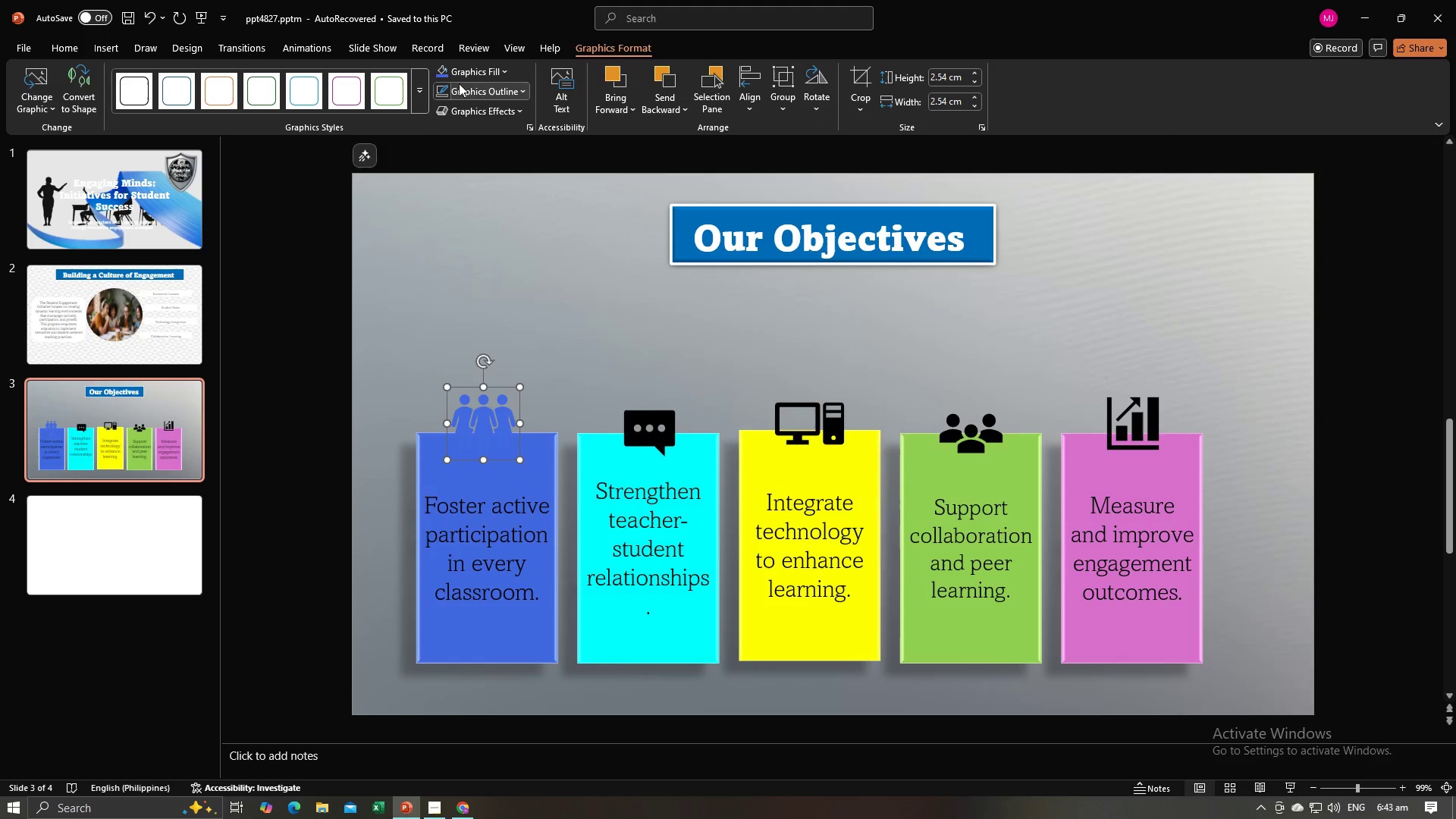 
left_click([480, 78])
 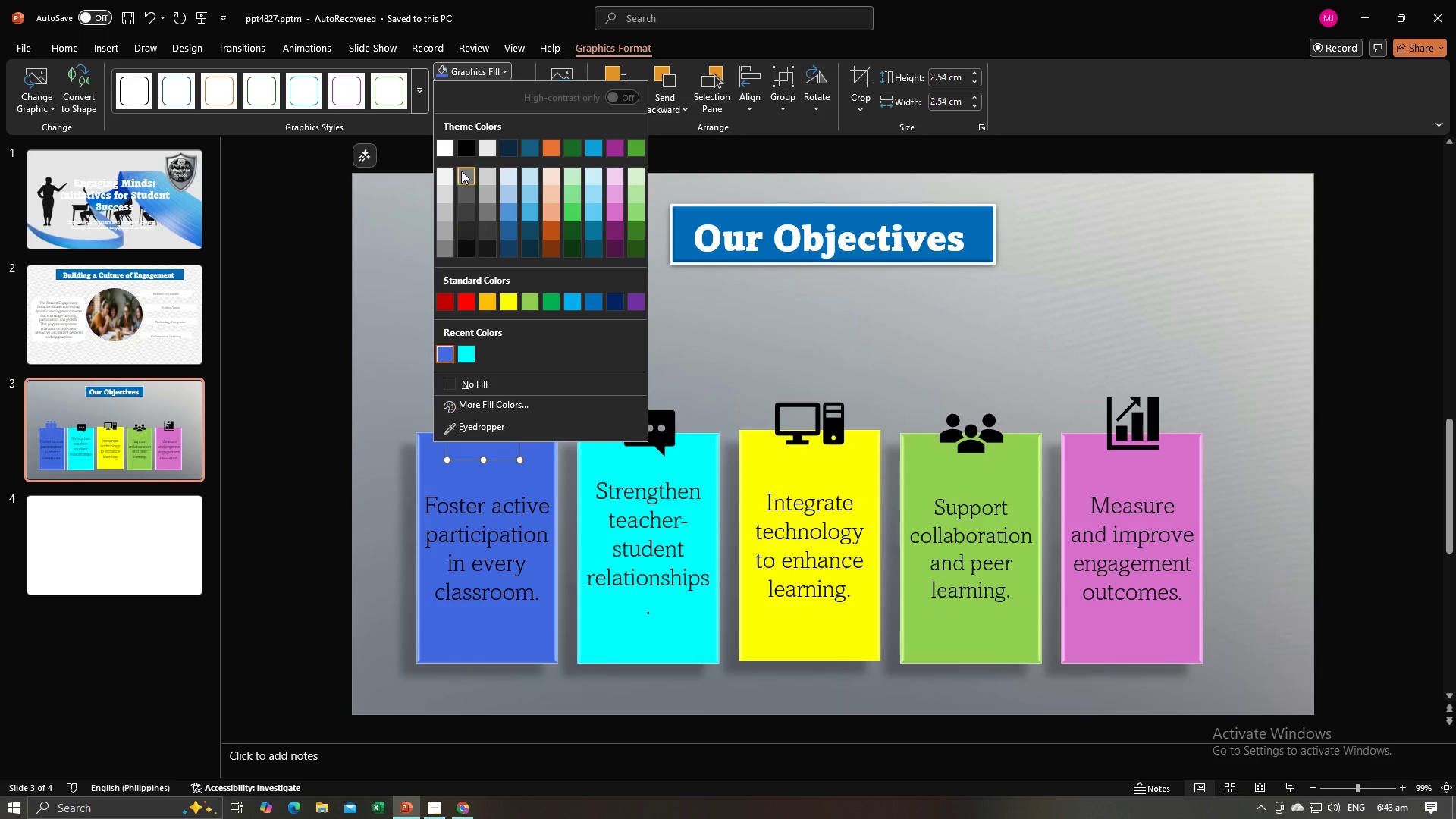 
left_click([440, 175])
 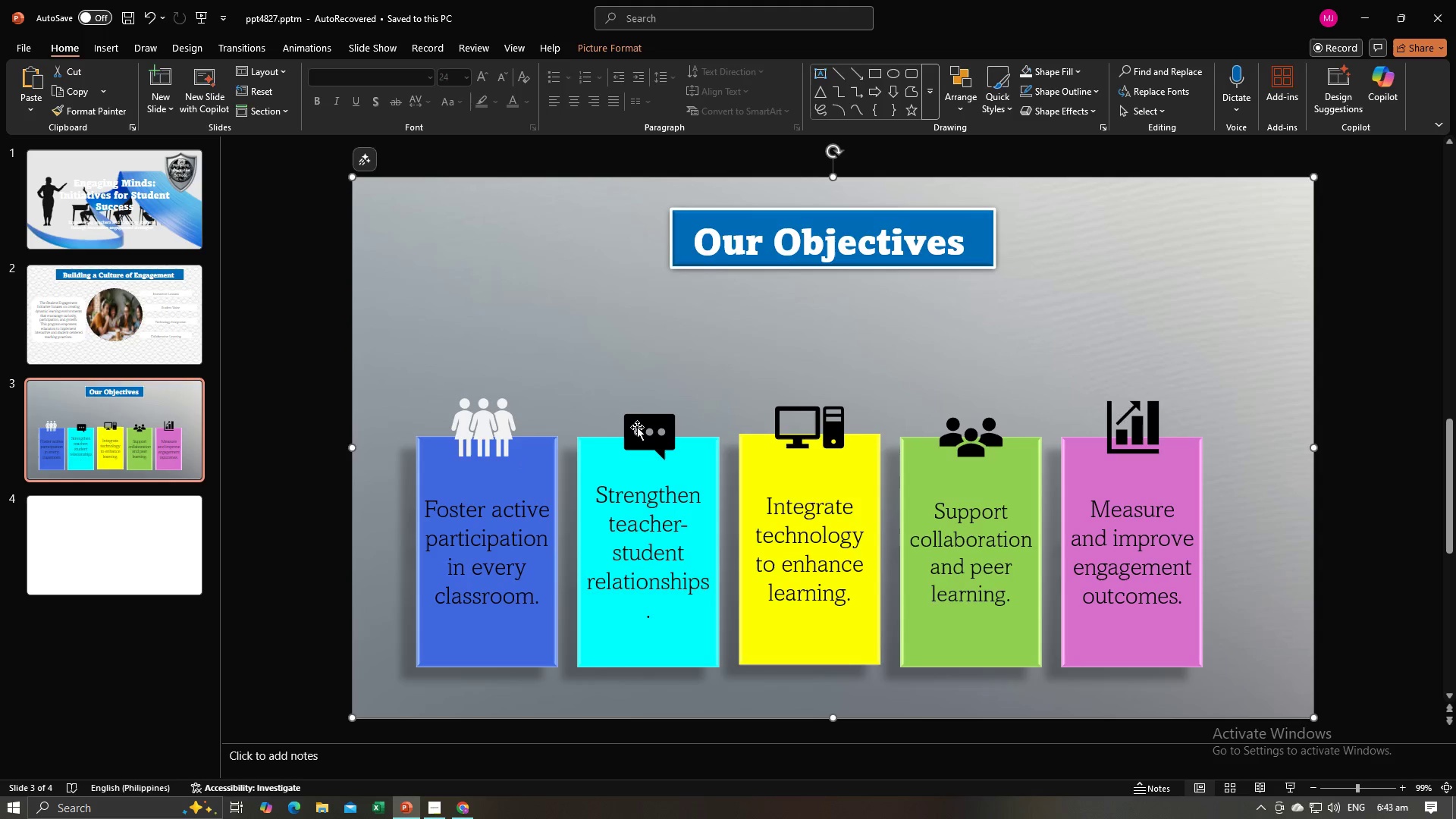 
double_click([650, 431])
 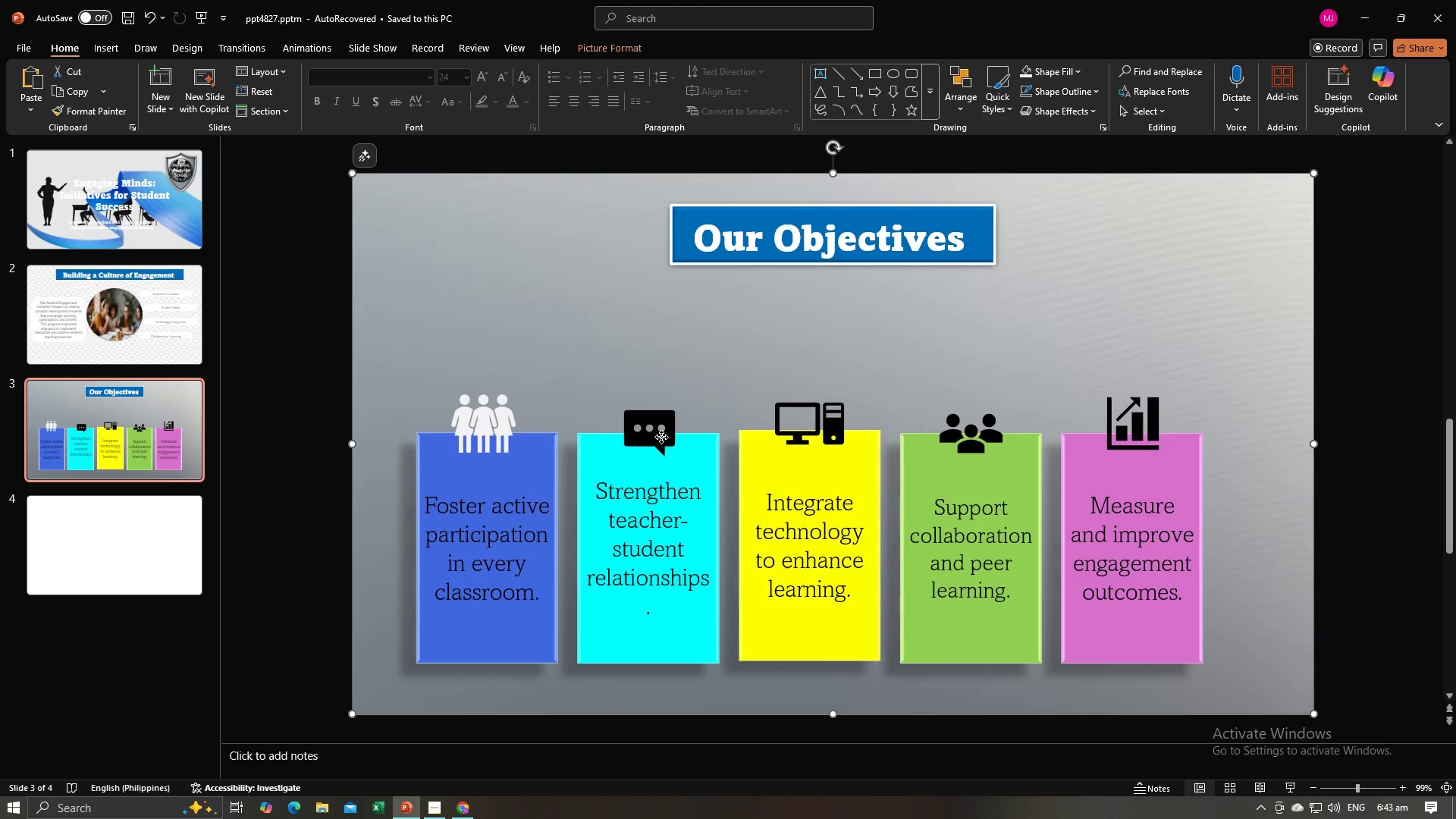 
triple_click([661, 437])
 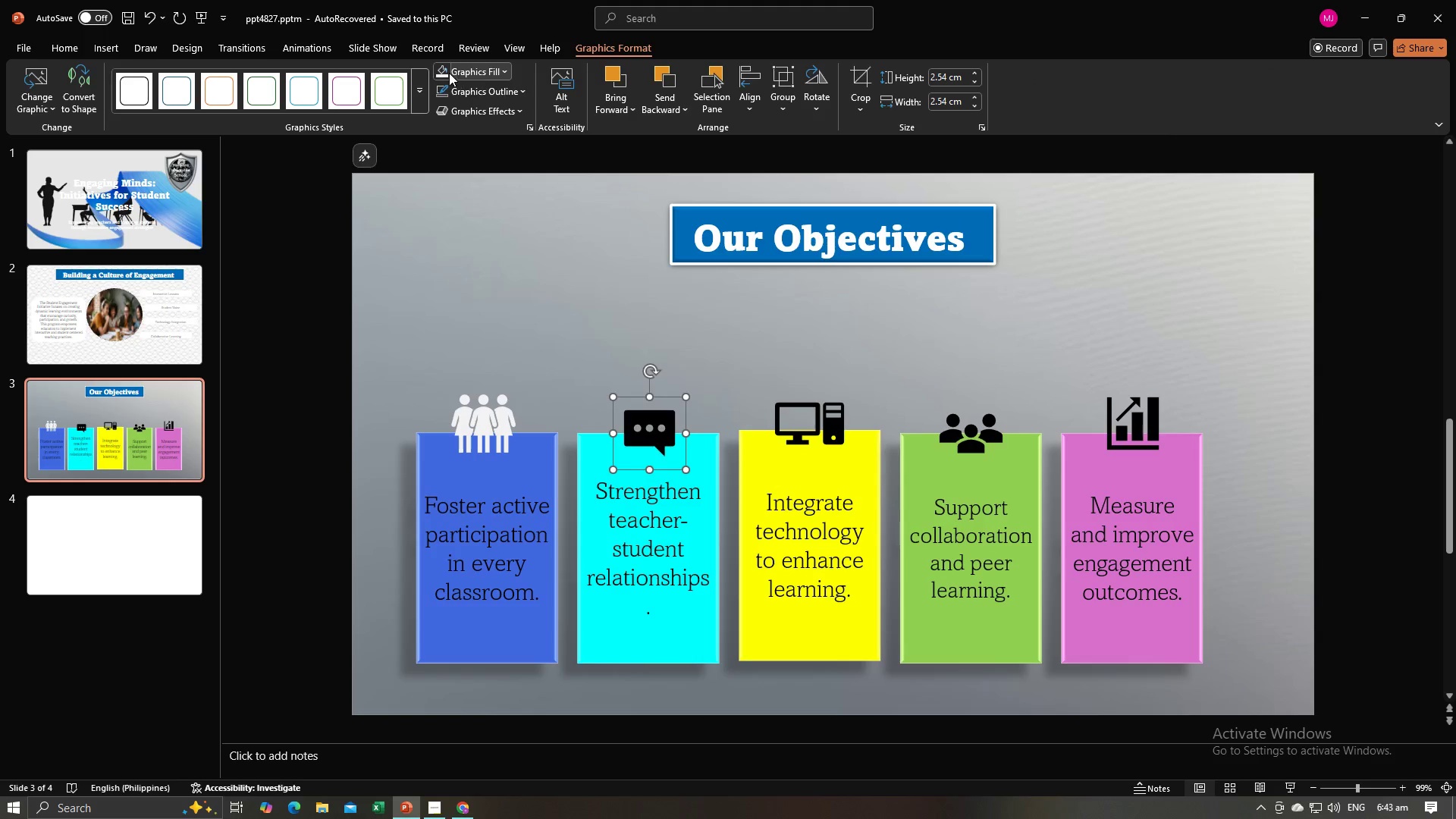 
left_click([449, 73])
 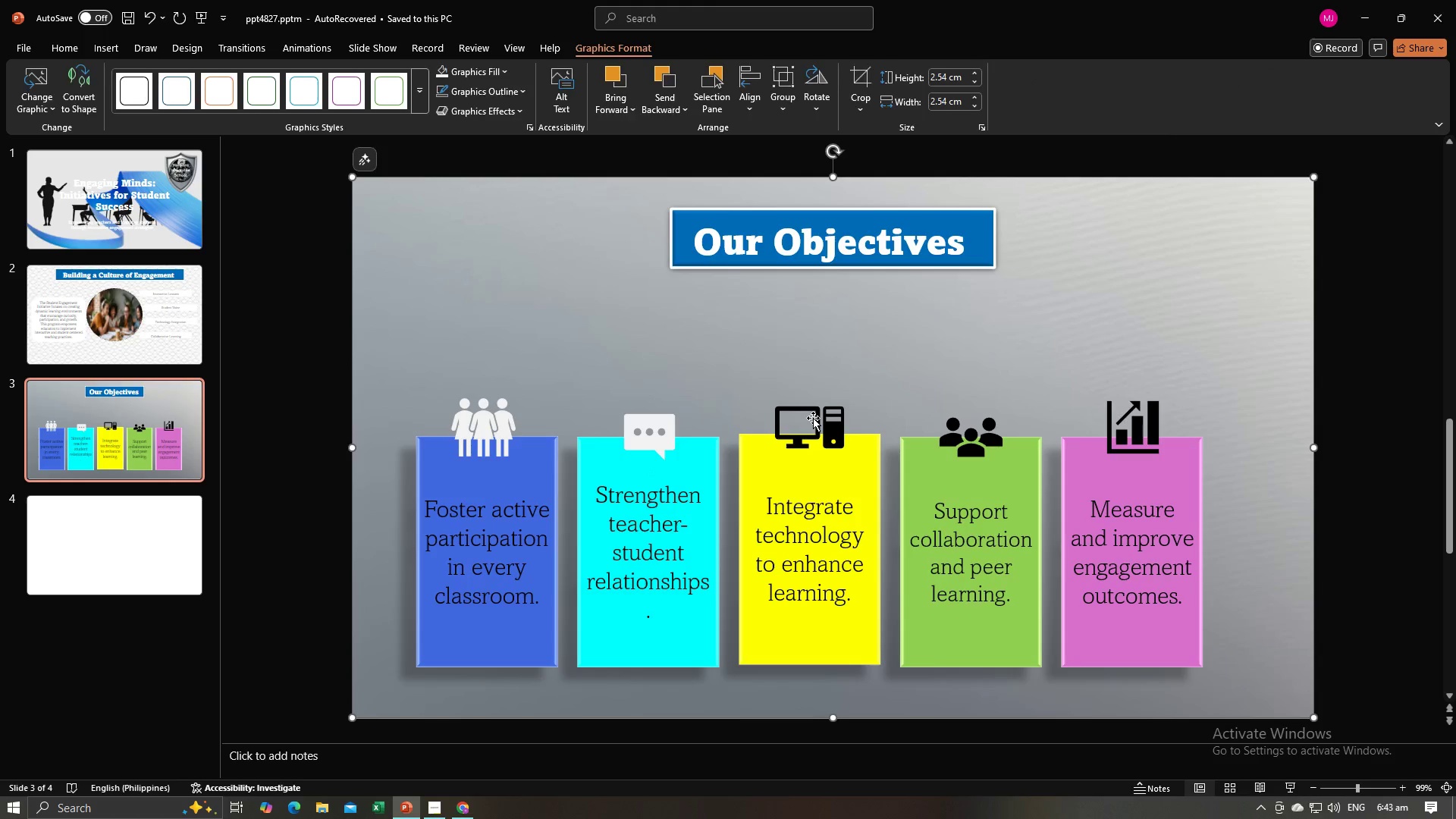 
double_click([813, 418])
 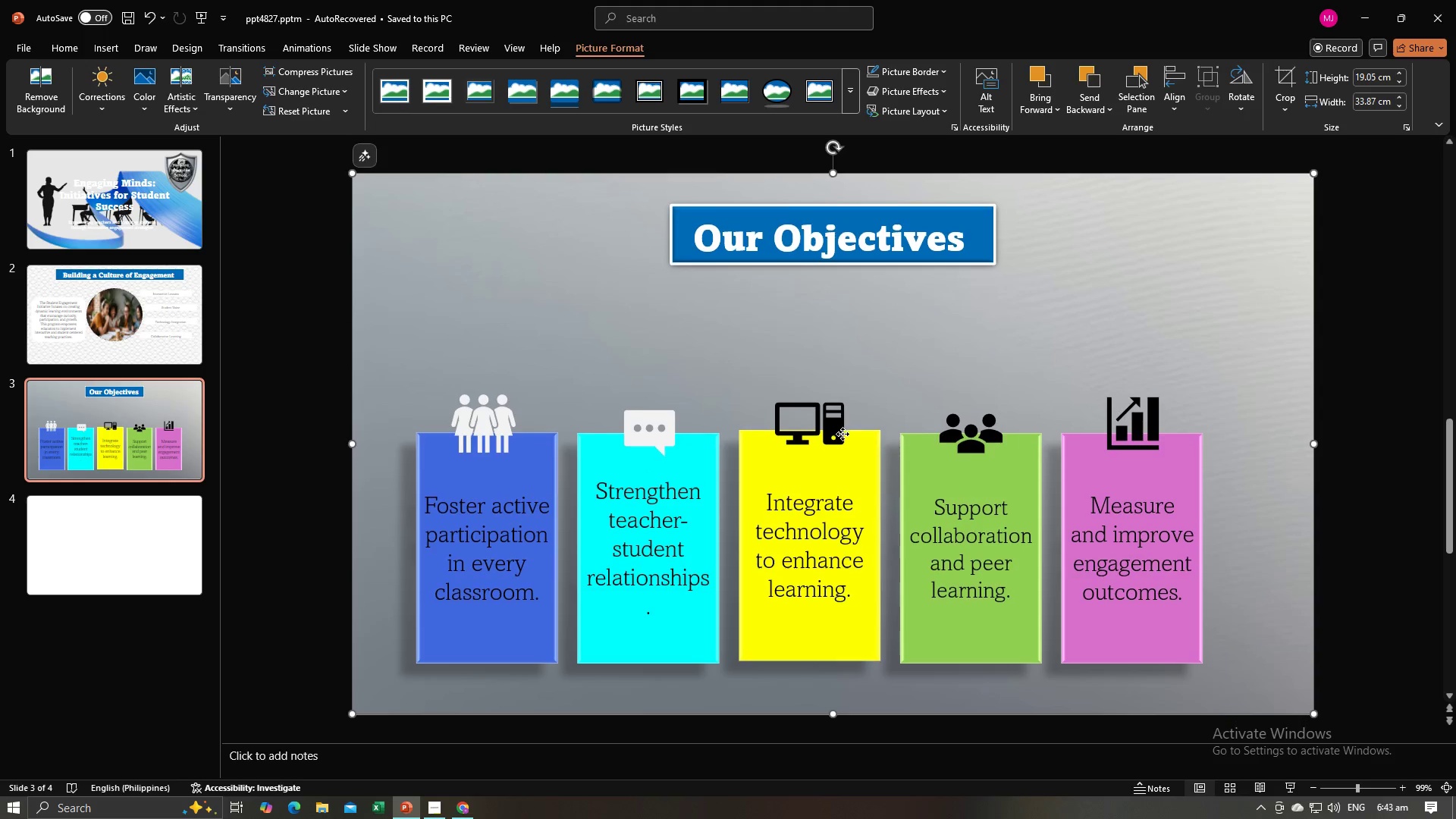 
triple_click([843, 434])
 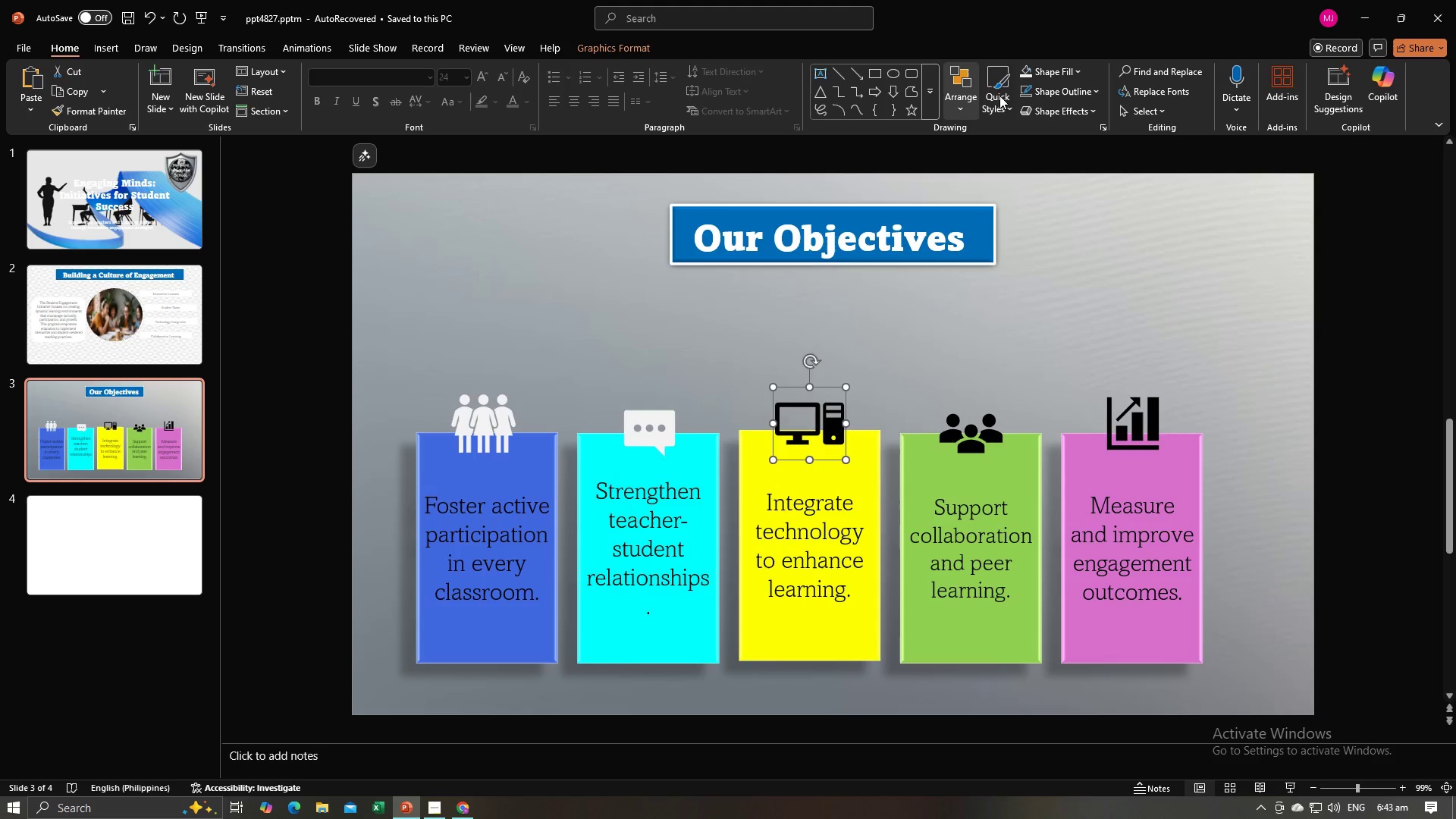 
left_click([1021, 69])
 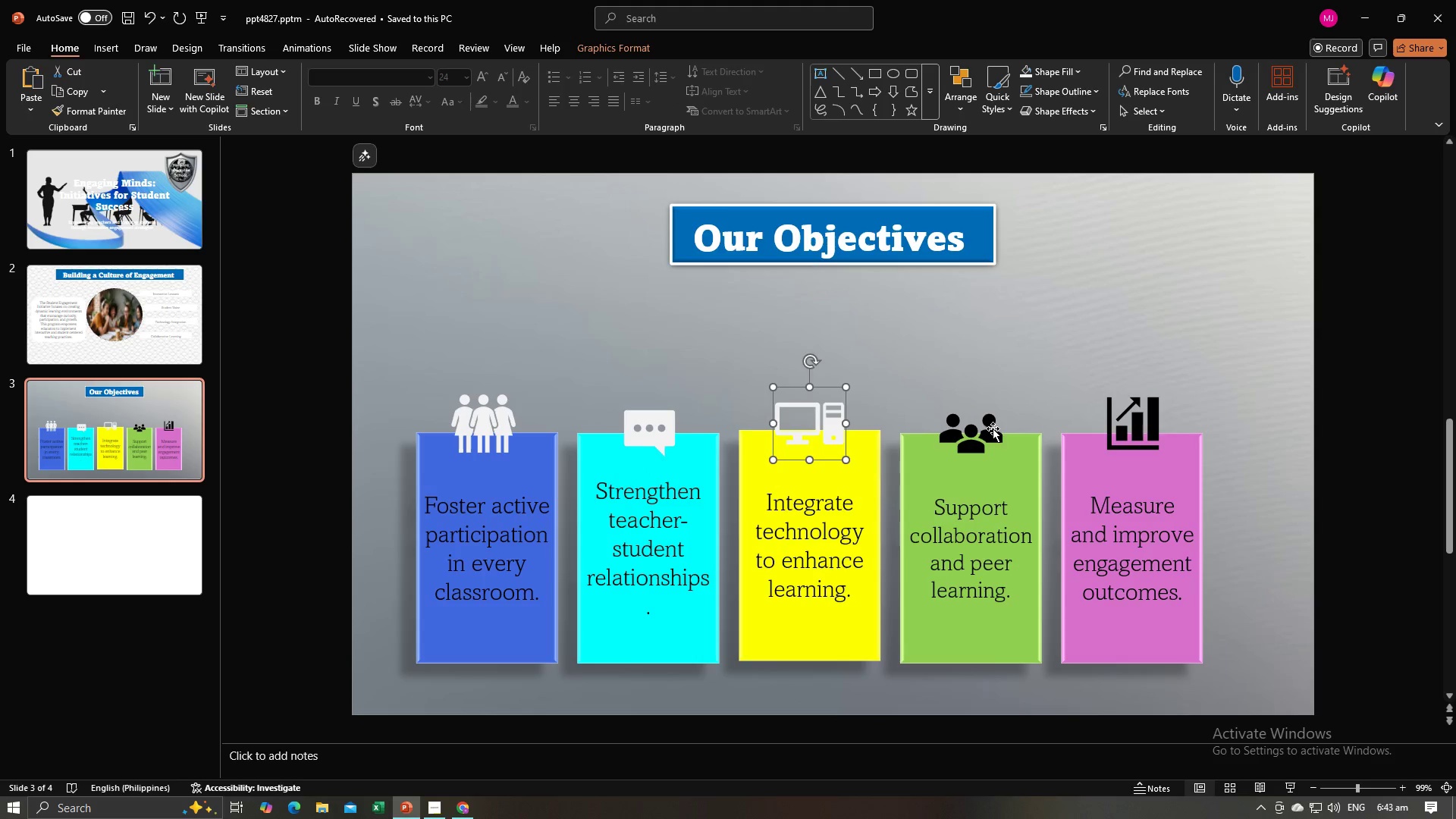 
left_click([993, 431])
 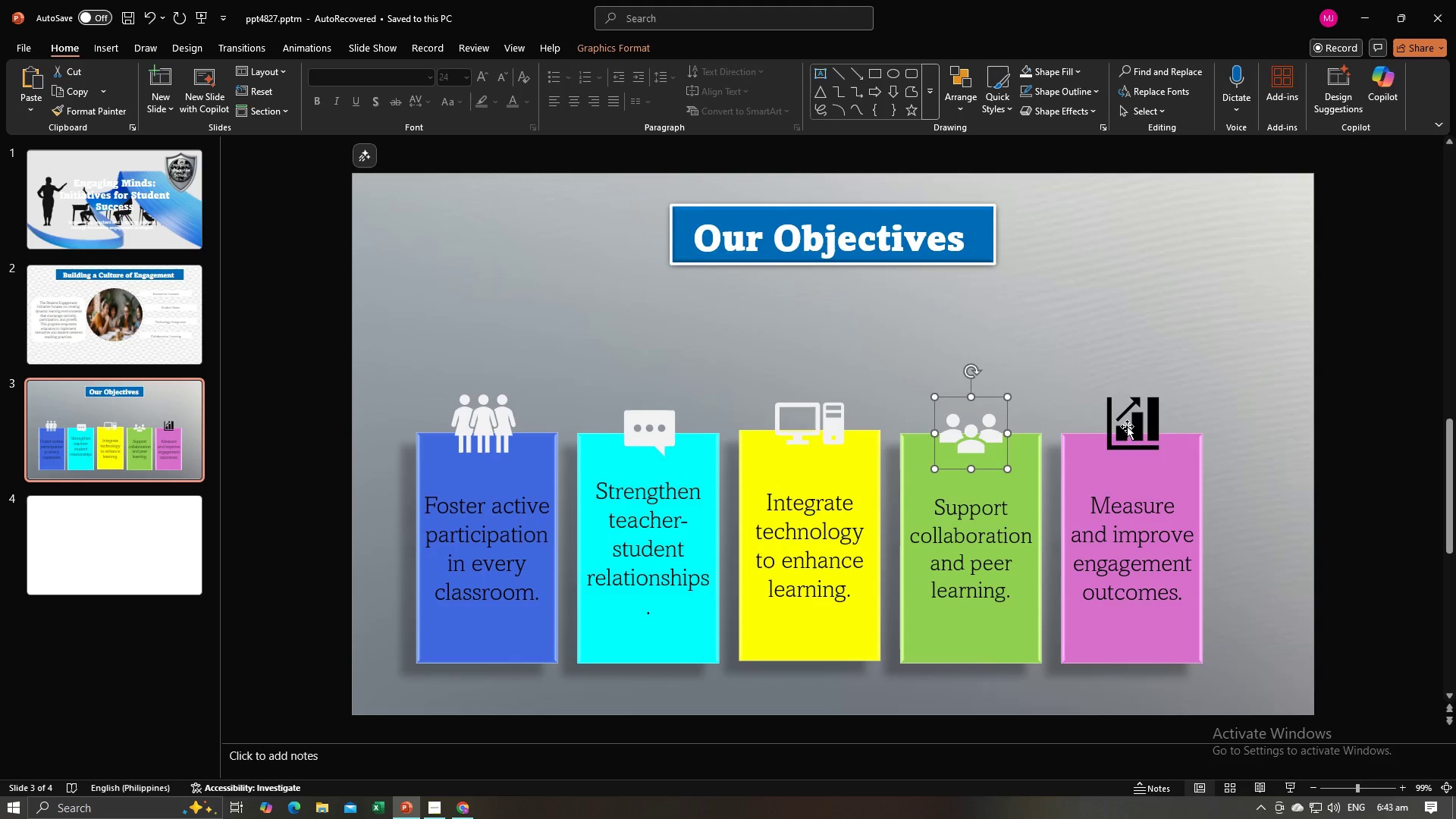 
double_click([1128, 429])
 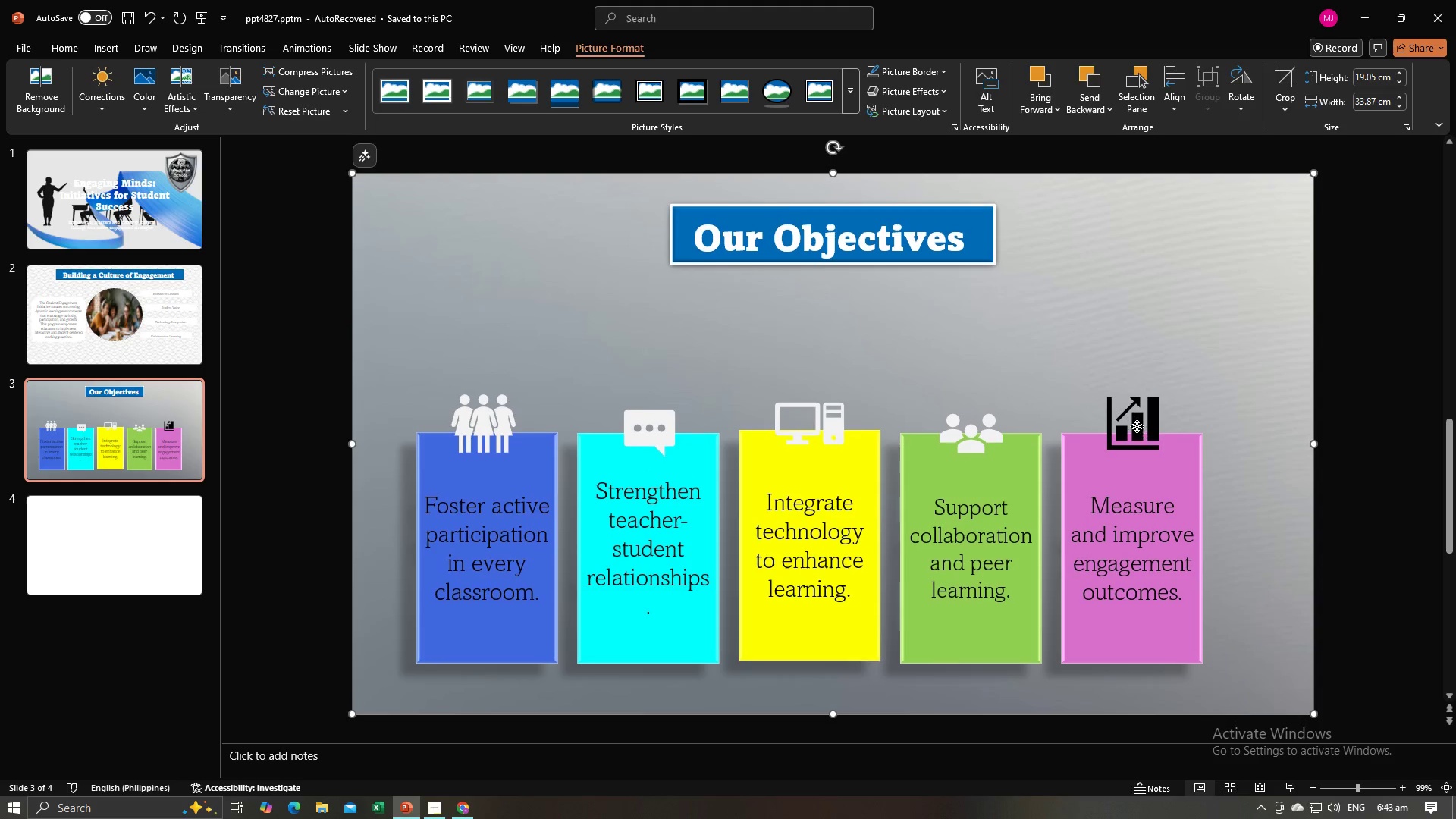 
triple_click([1137, 426])
 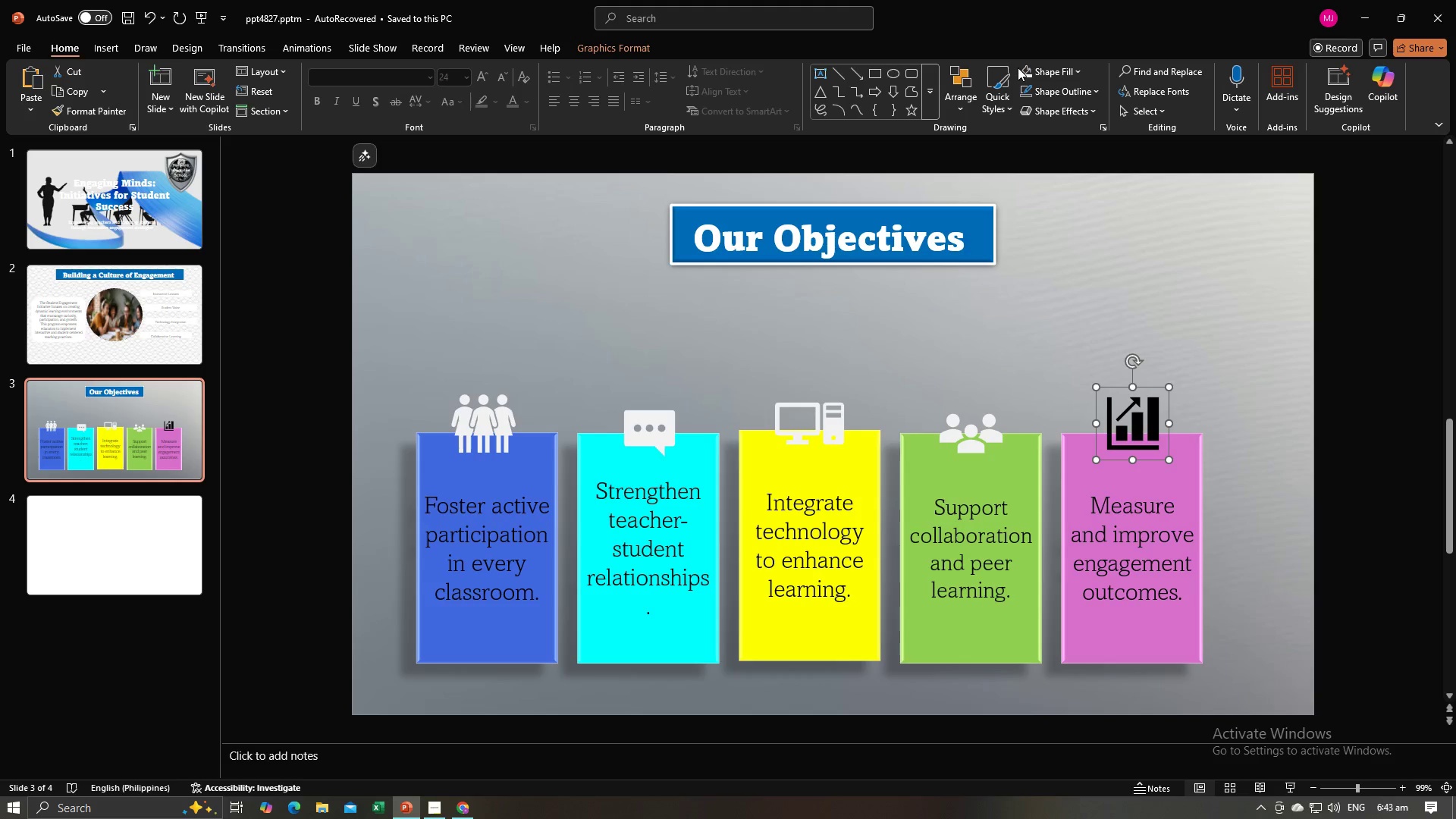 
left_click([1019, 67])
 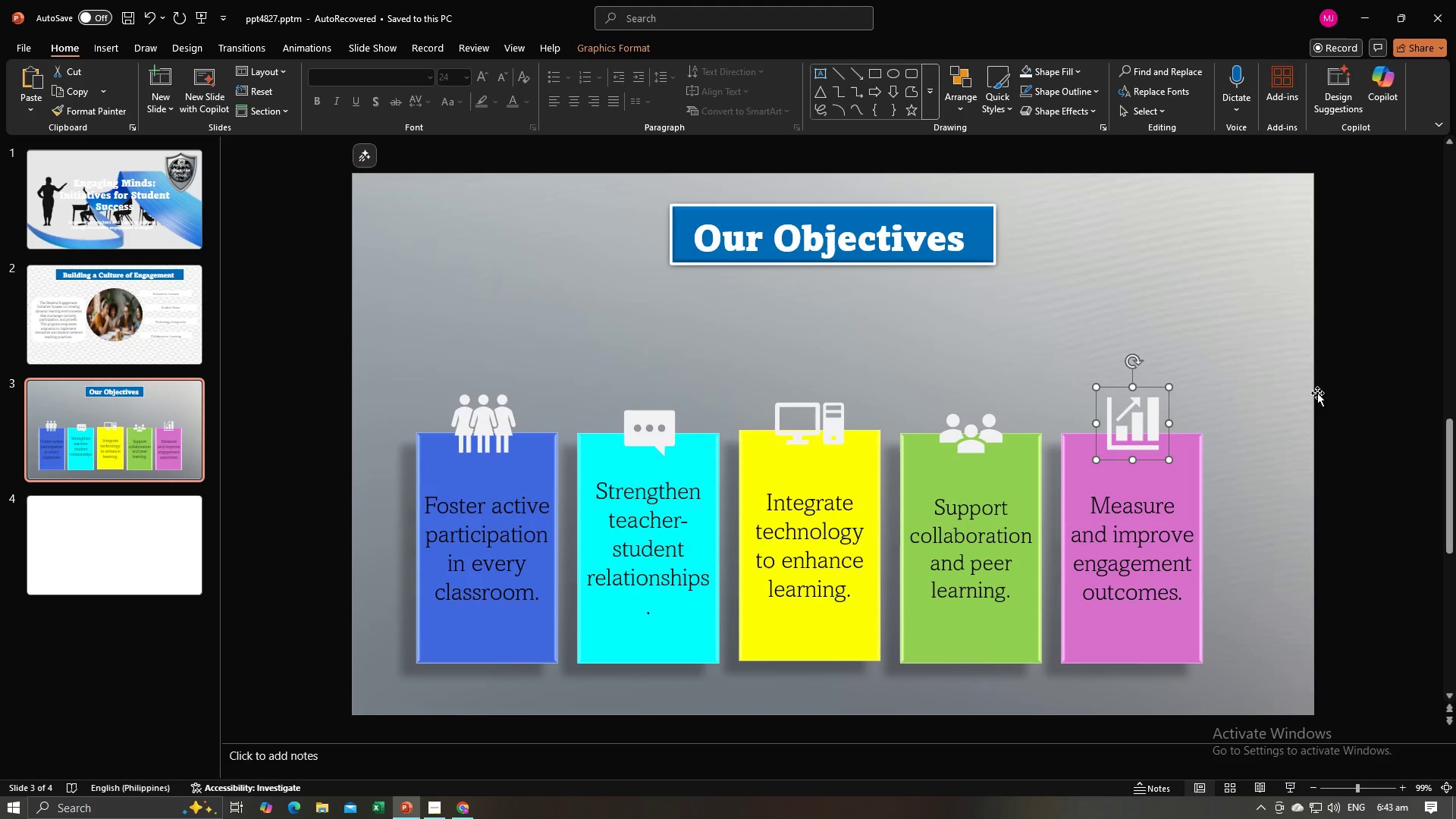 
left_click([1317, 393])
 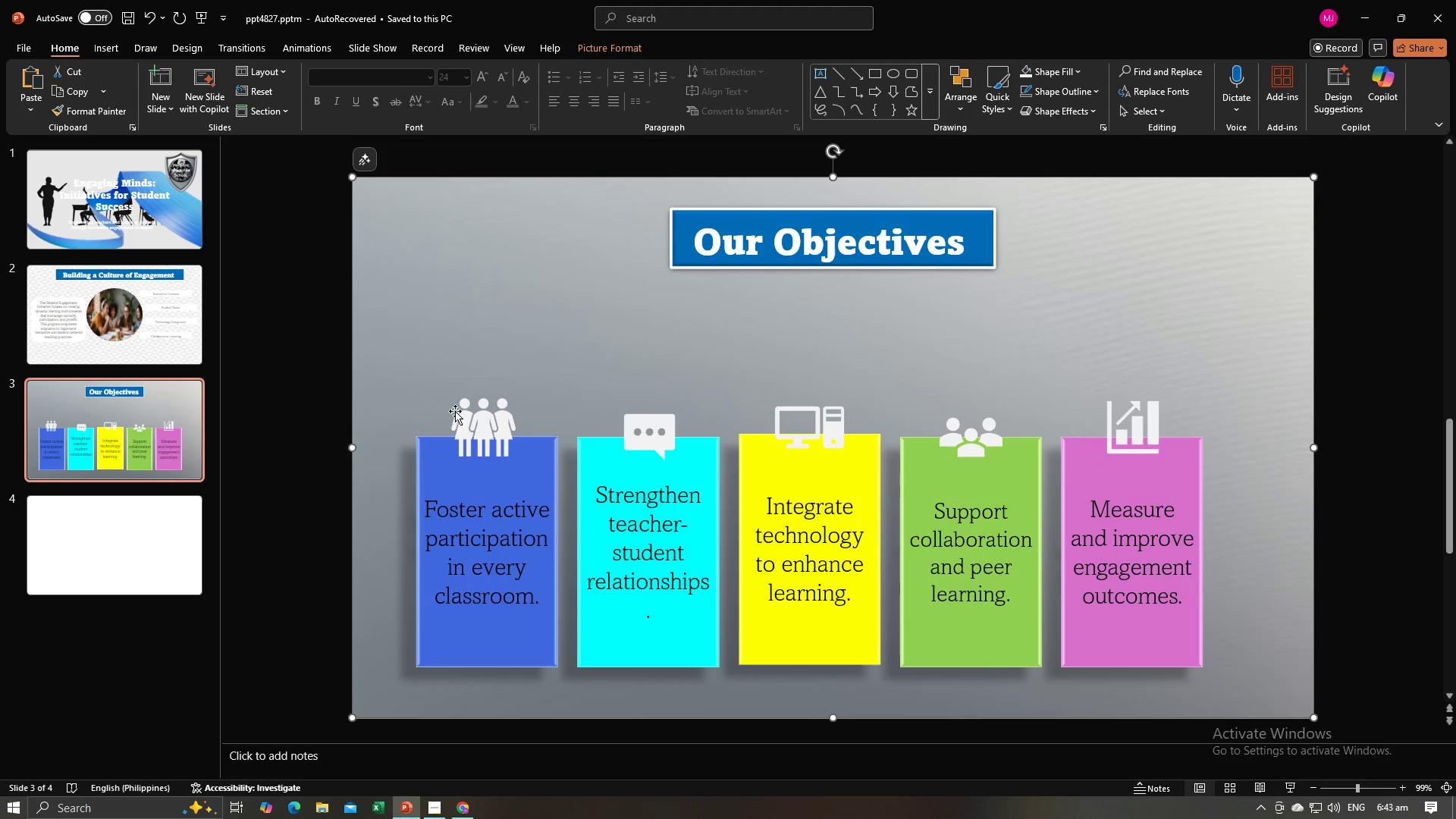 
hold_key(key=ControlLeft, duration=0.65)
left_click([432, 471])
 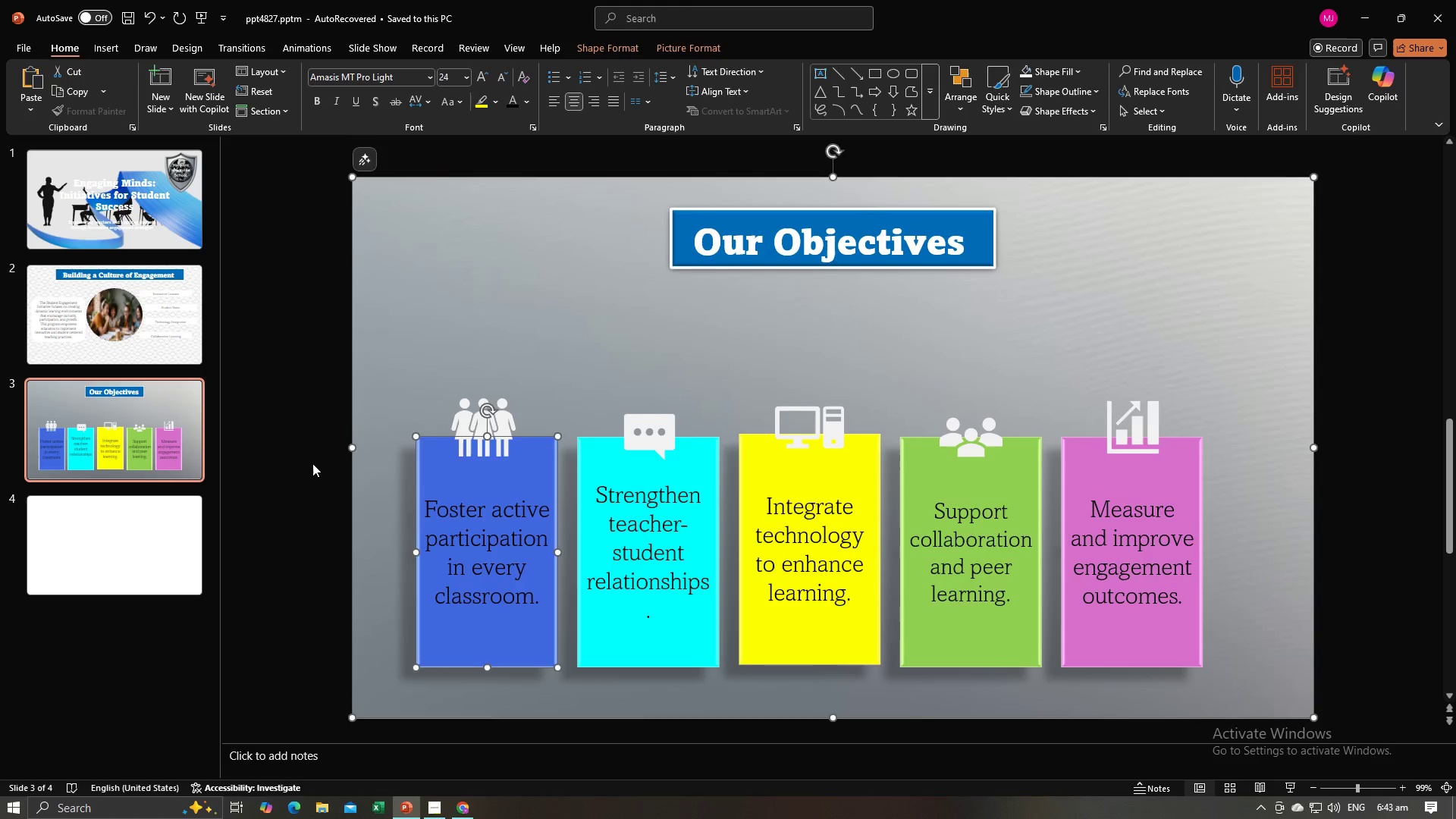 
left_click([312, 463])
 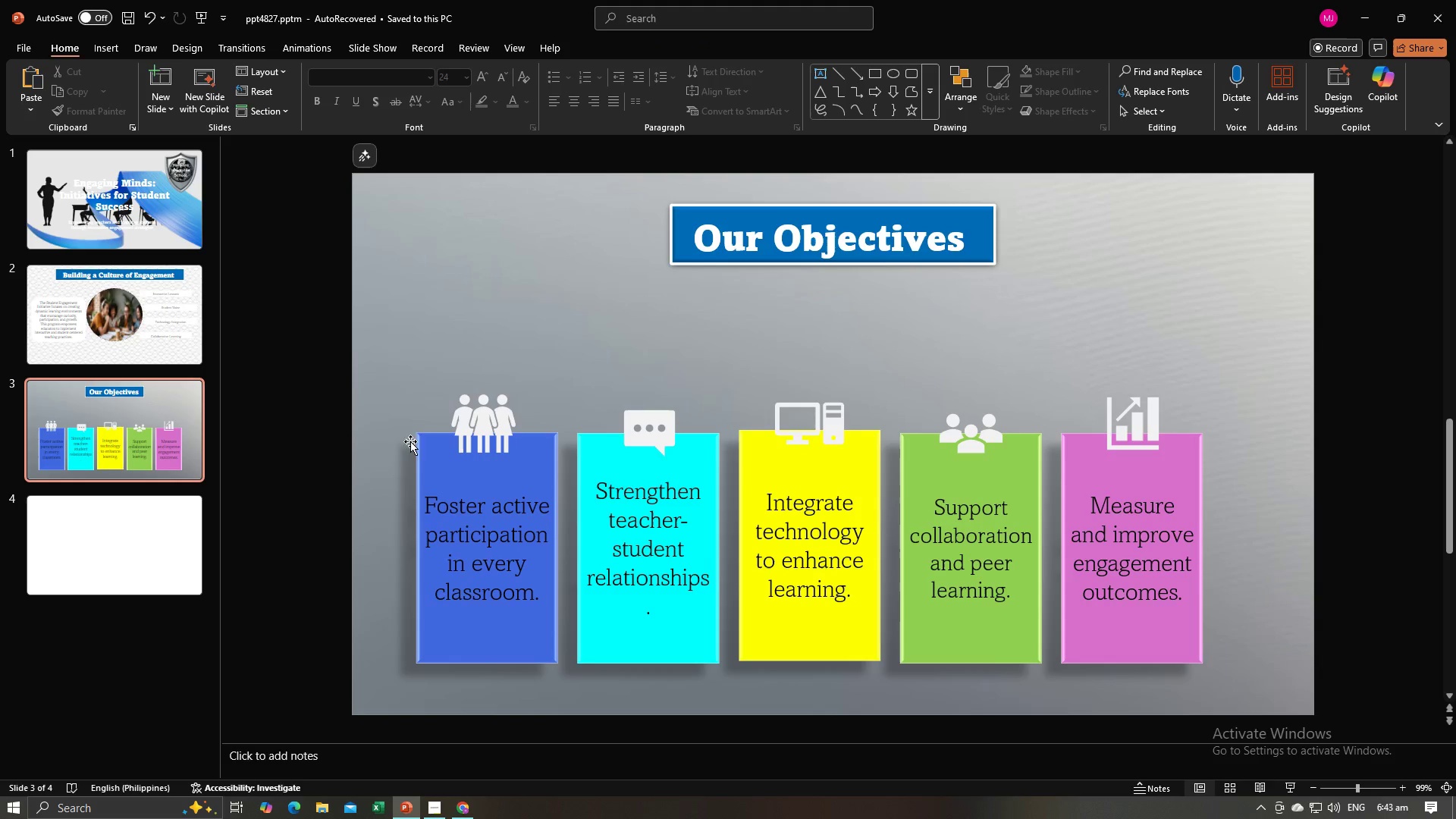 
hold_key(key=ControlLeft, duration=1.54)
left_click([429, 441])
 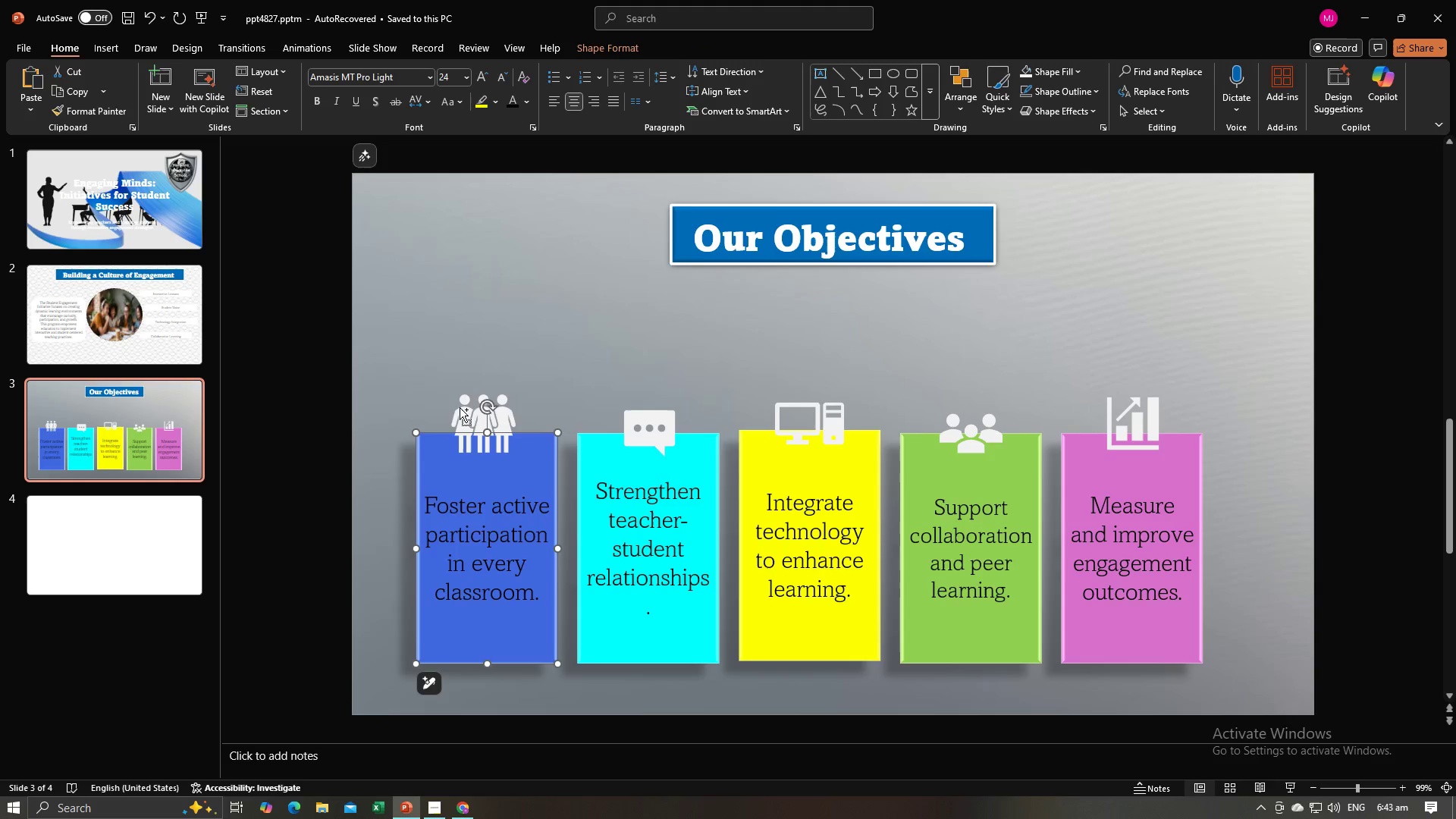 
left_click([460, 406])
 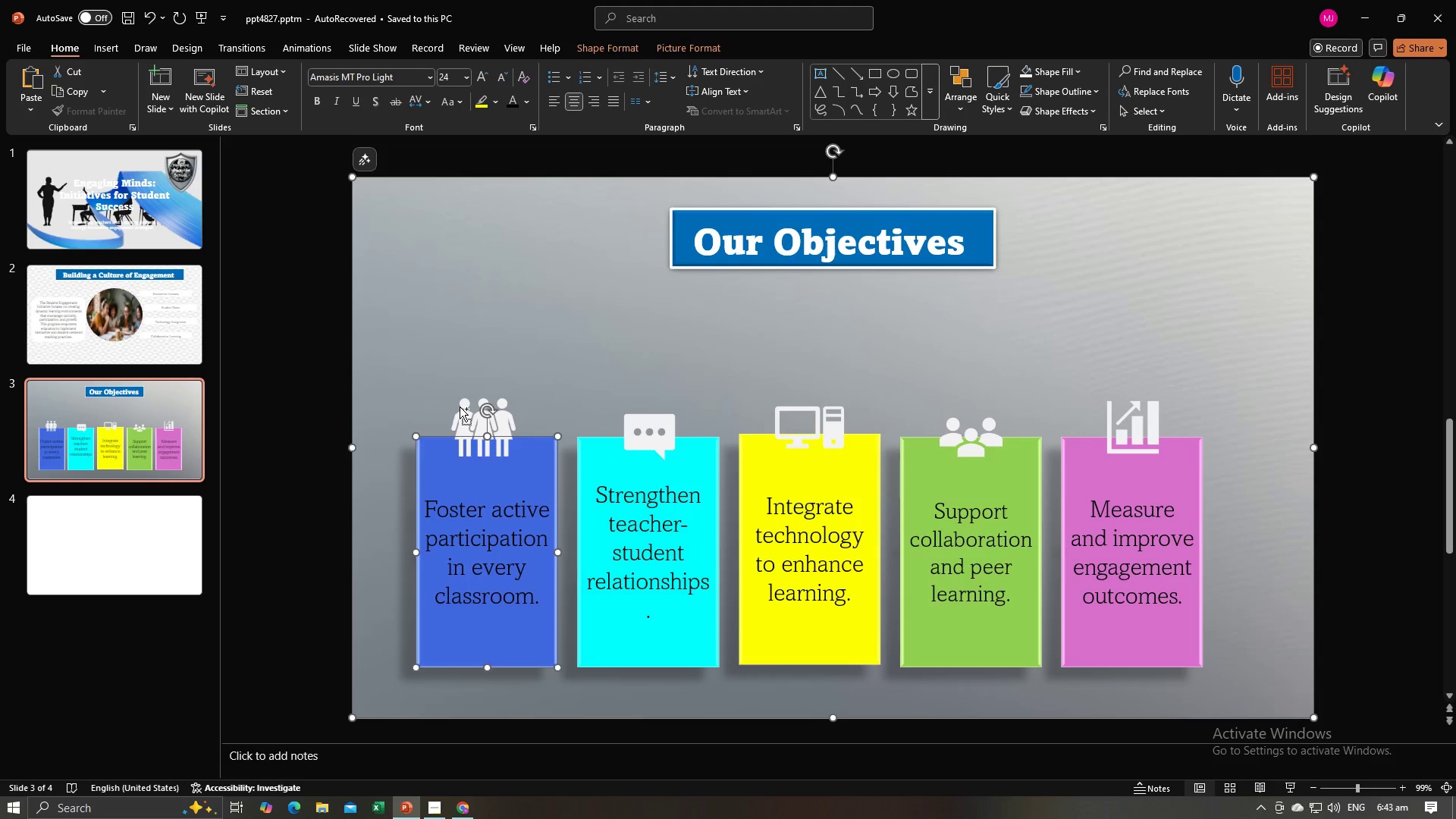 
hold_key(key=ControlLeft, duration=1.51)
left_click([476, 413])
 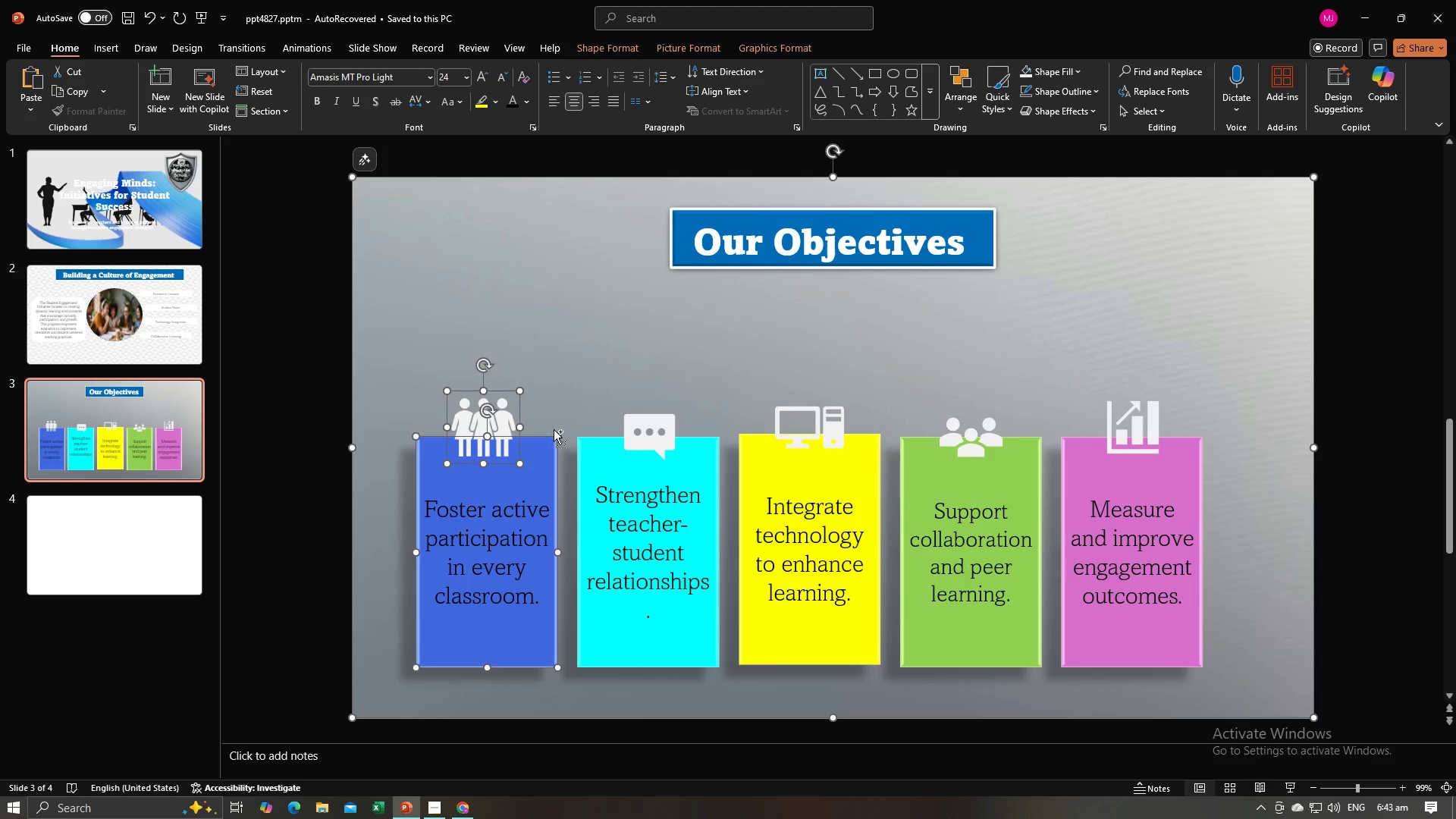 
hold_key(key=ControlLeft, duration=1.52)
left_click([638, 432])
 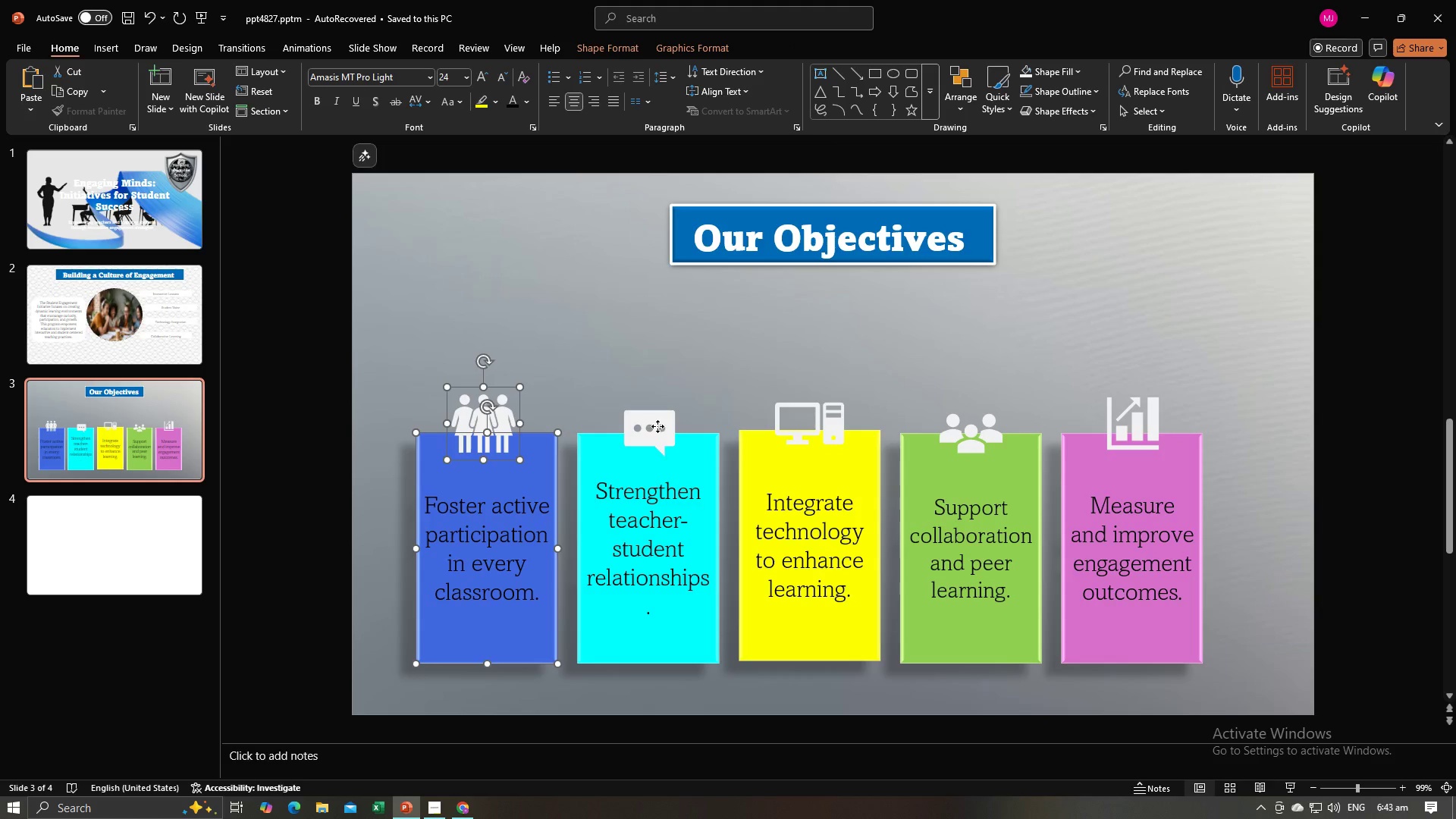 
left_click([657, 426])
 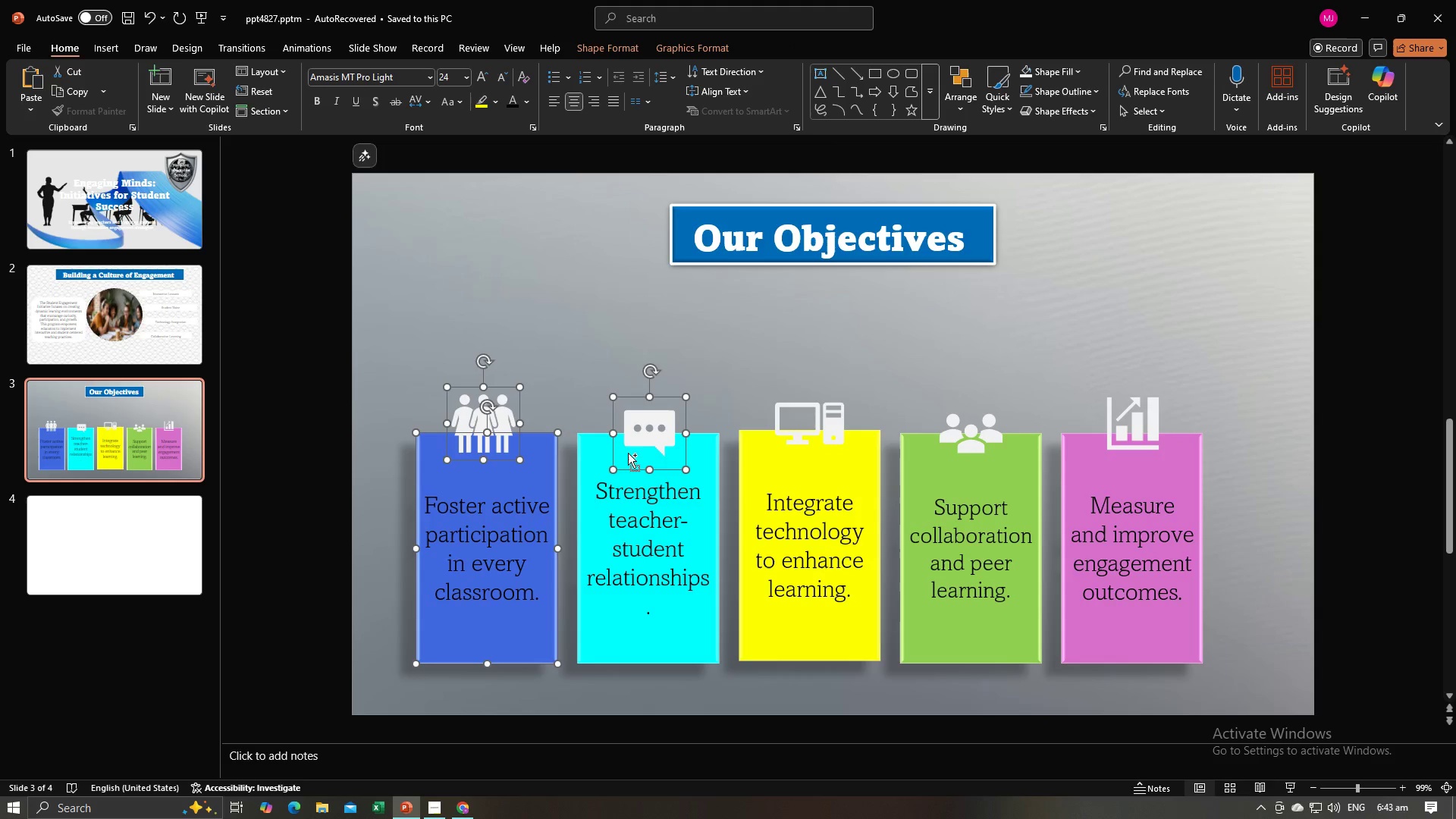 
hold_key(key=ControlLeft, duration=1.52)
left_click([598, 462])
 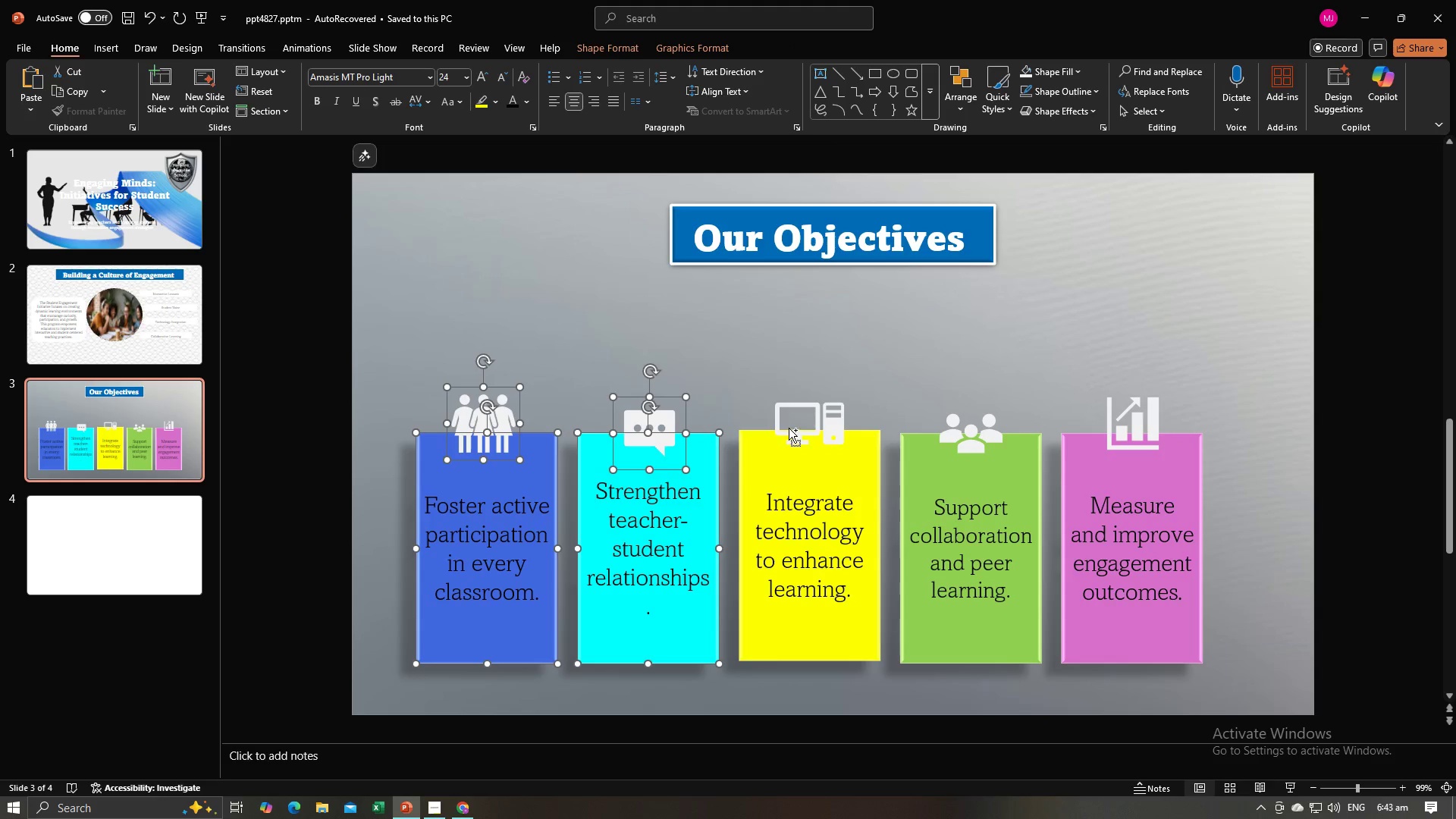 
hold_key(key=ControlLeft, duration=1.52)
left_click([793, 424])
 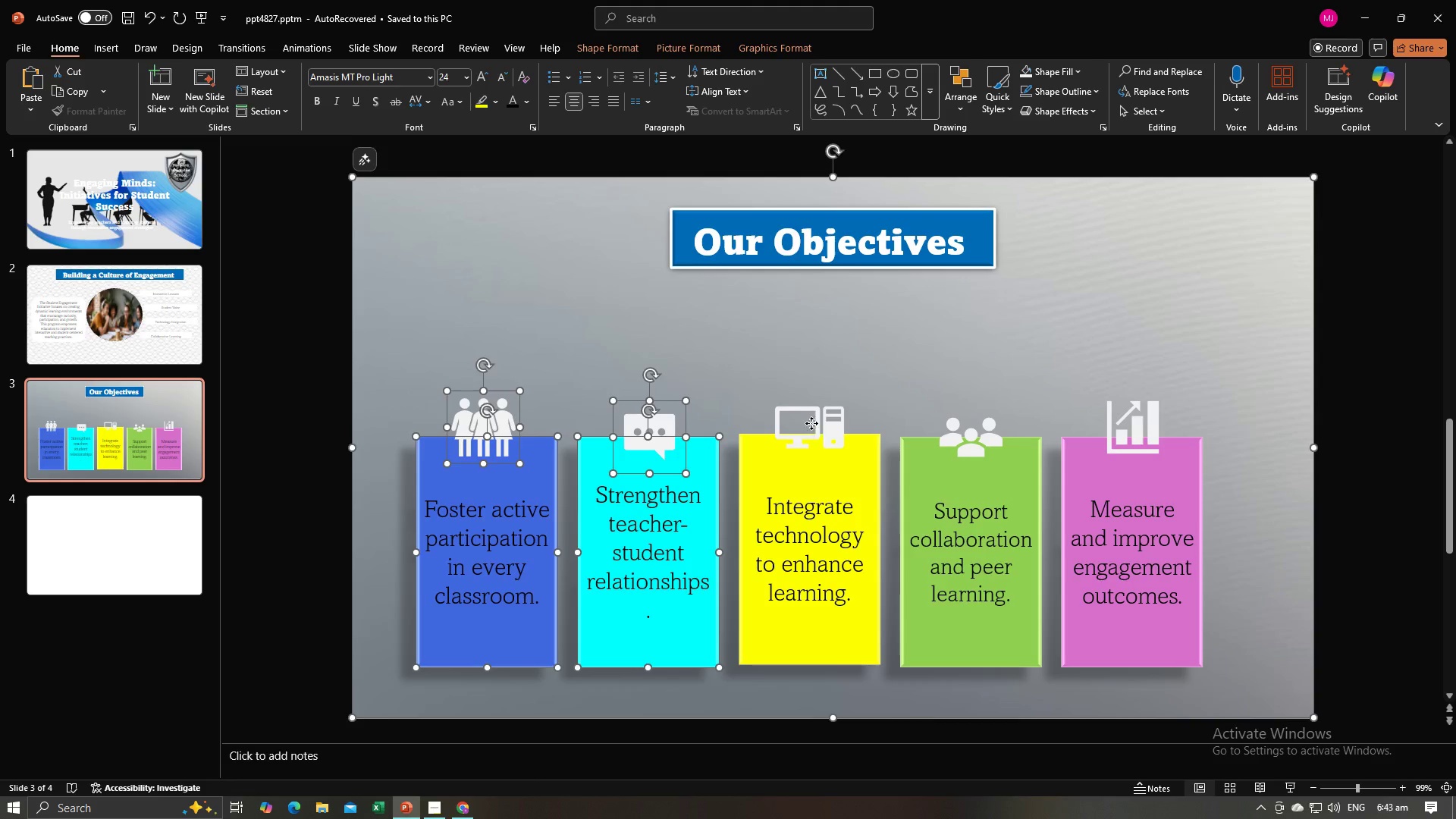 
double_click([811, 423])
 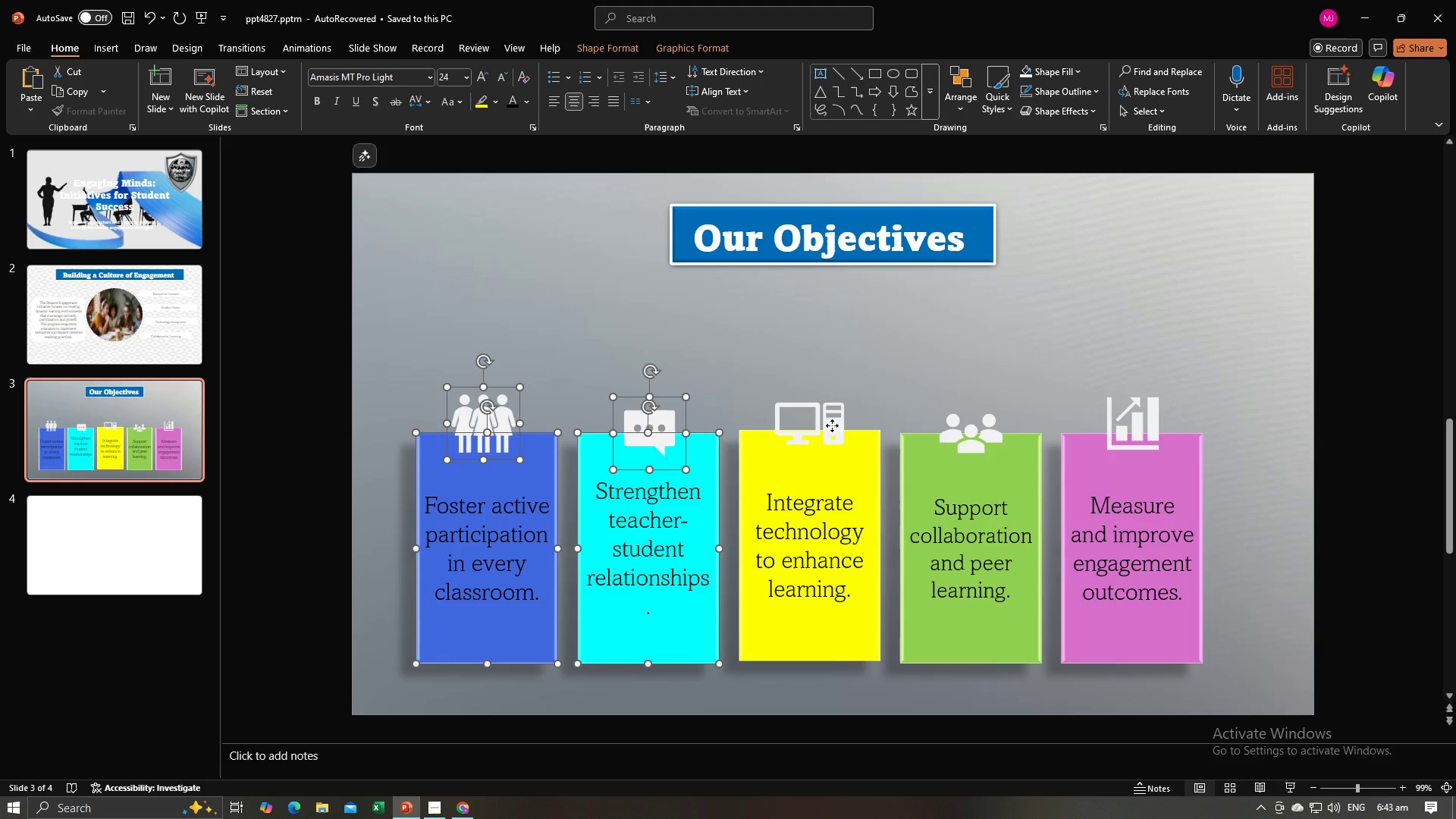 
left_click([832, 425])
 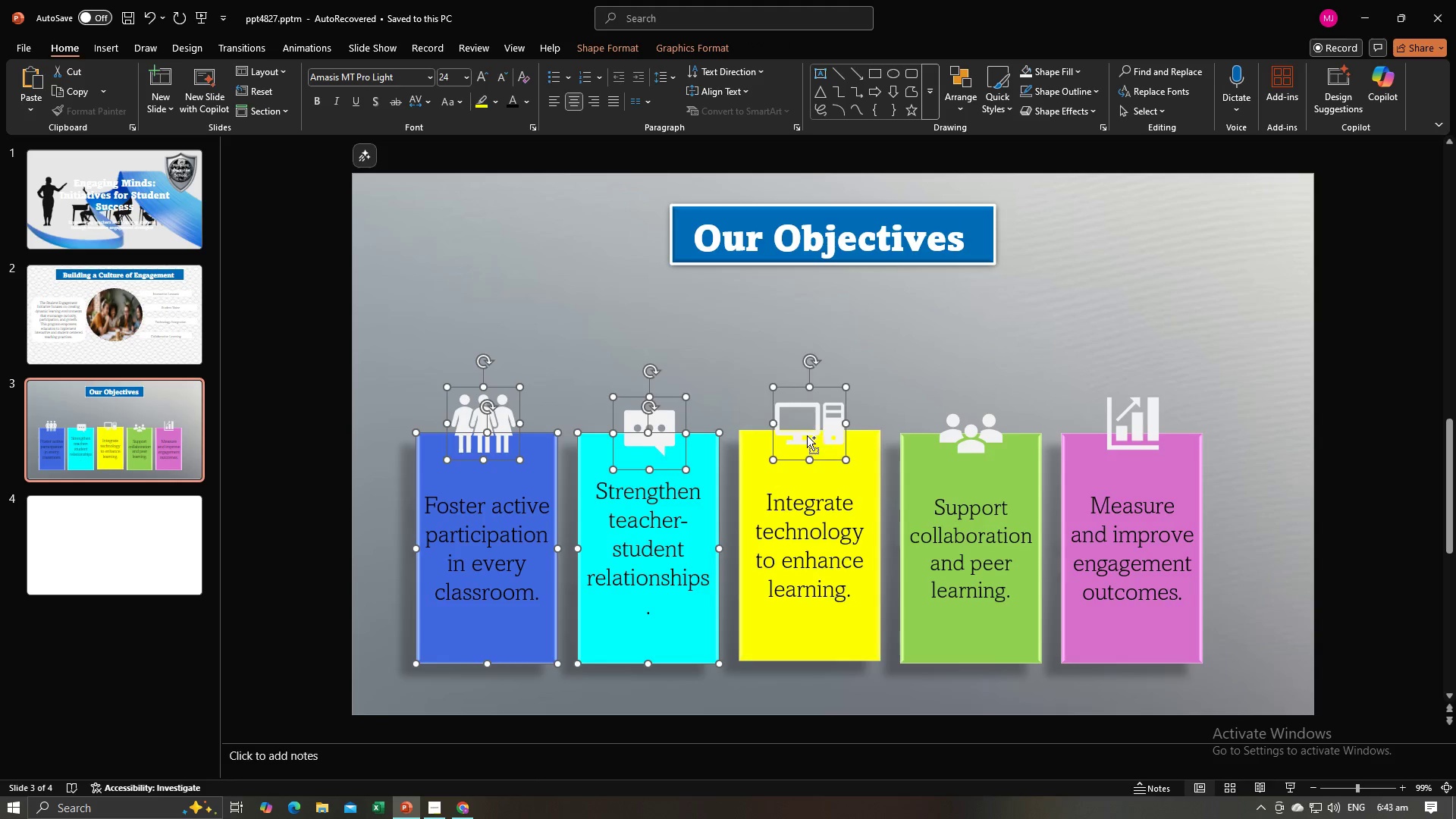 
hold_key(key=ControlLeft, duration=1.51)
left_click([779, 472])
 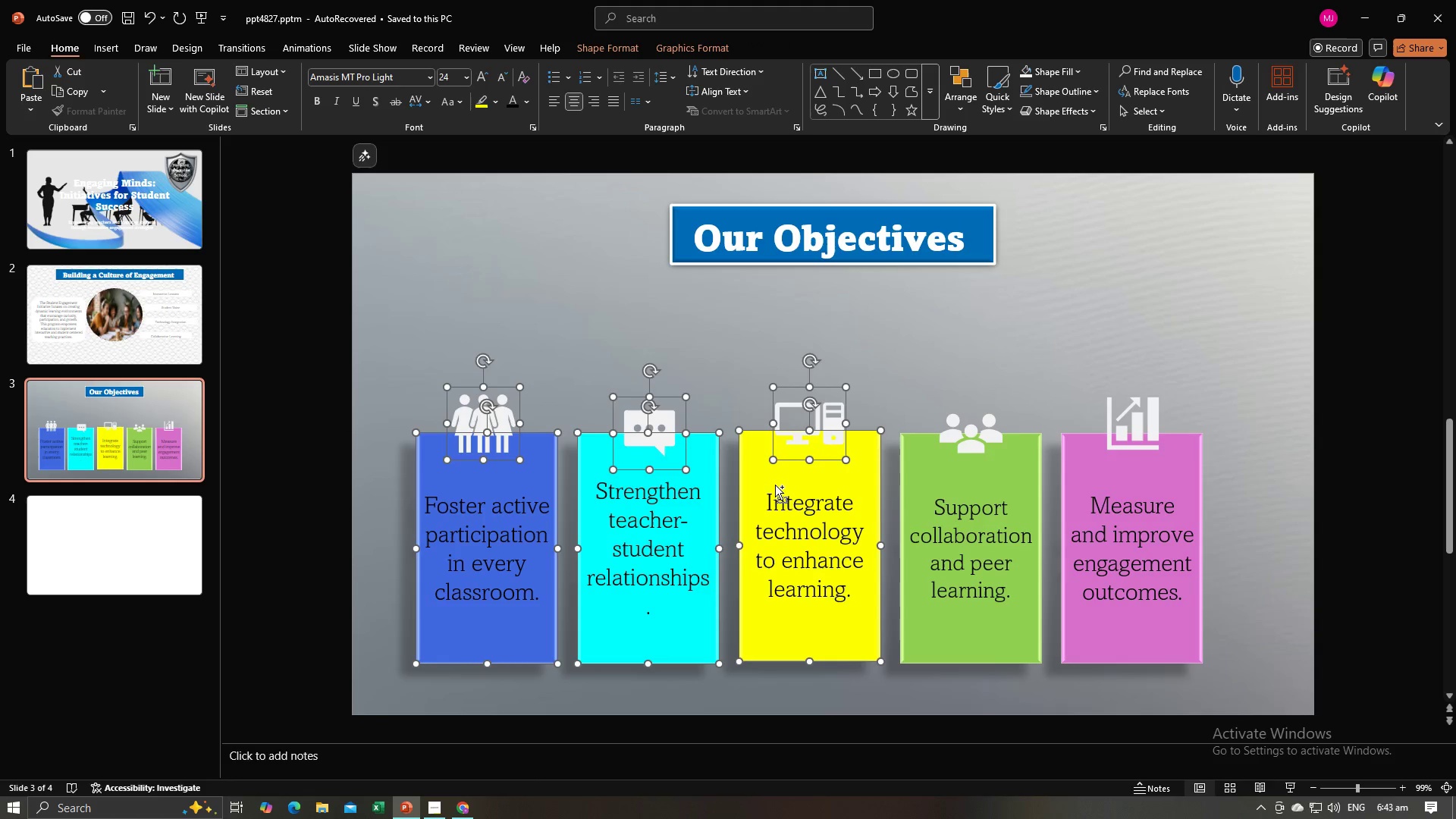 
hold_key(key=ControlLeft, duration=1.51)
left_click([982, 438])
 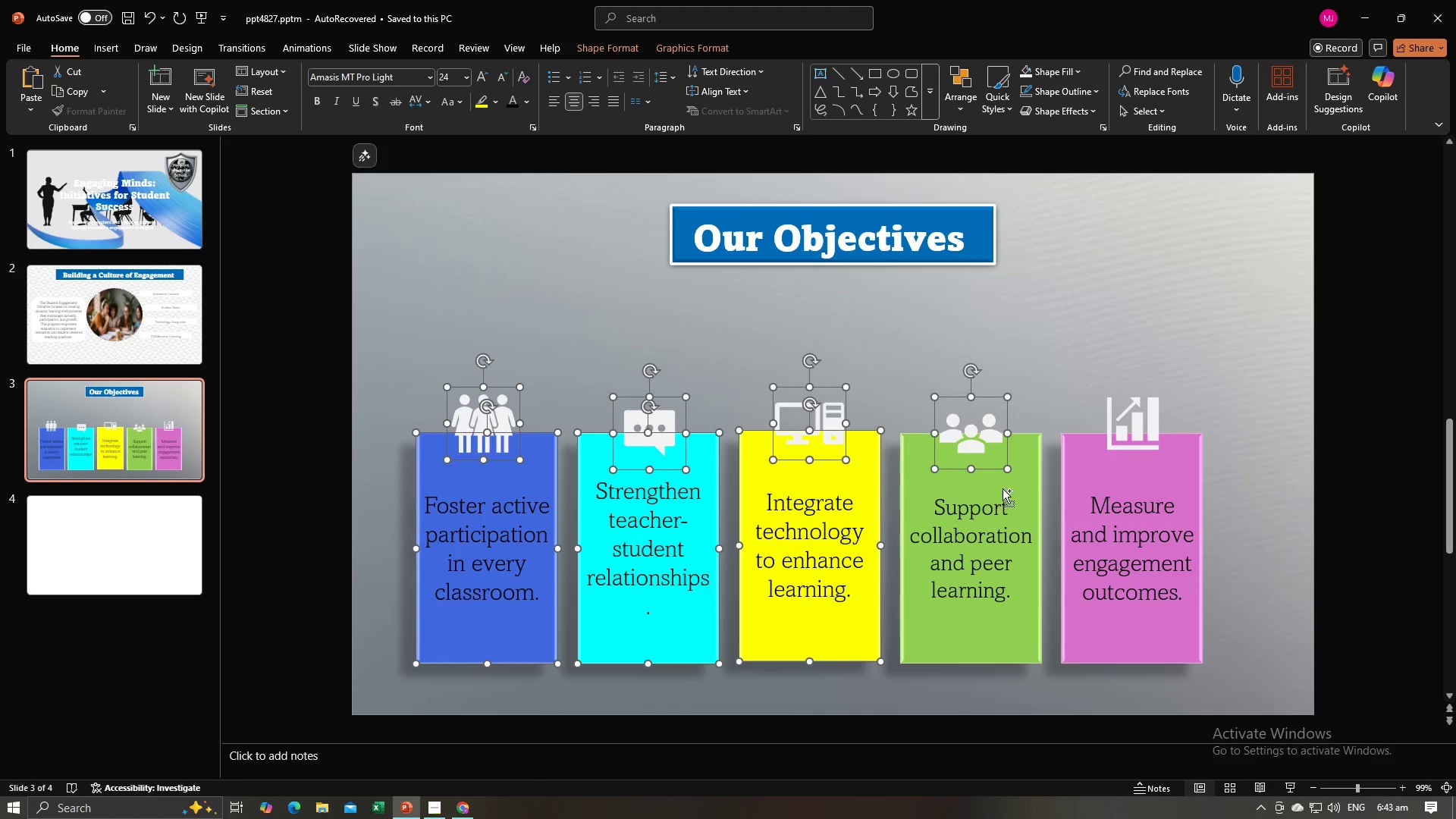 
hold_key(key=ControlLeft, duration=1.52)
left_click([1021, 488])
 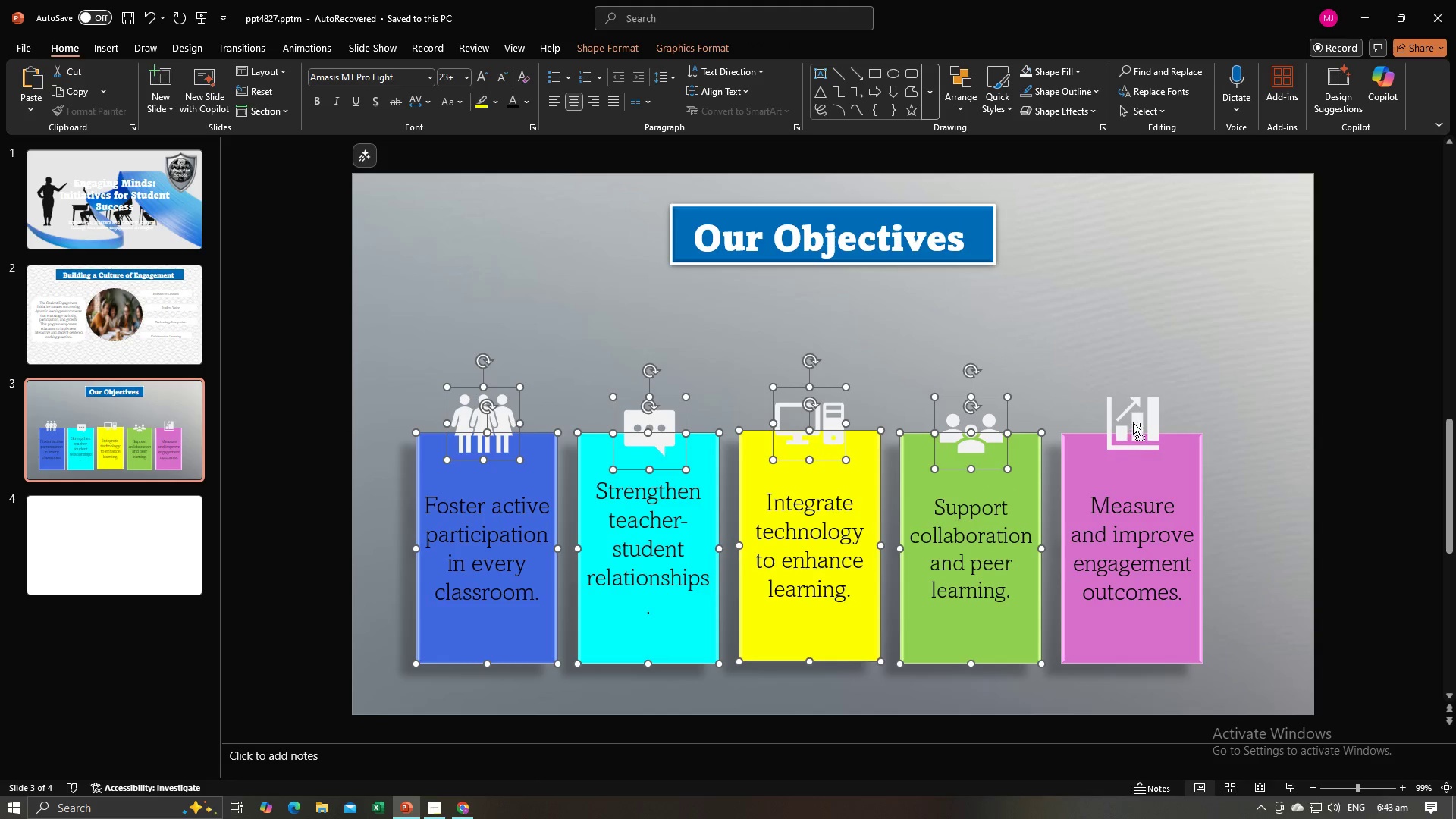 
left_click([1133, 422])
 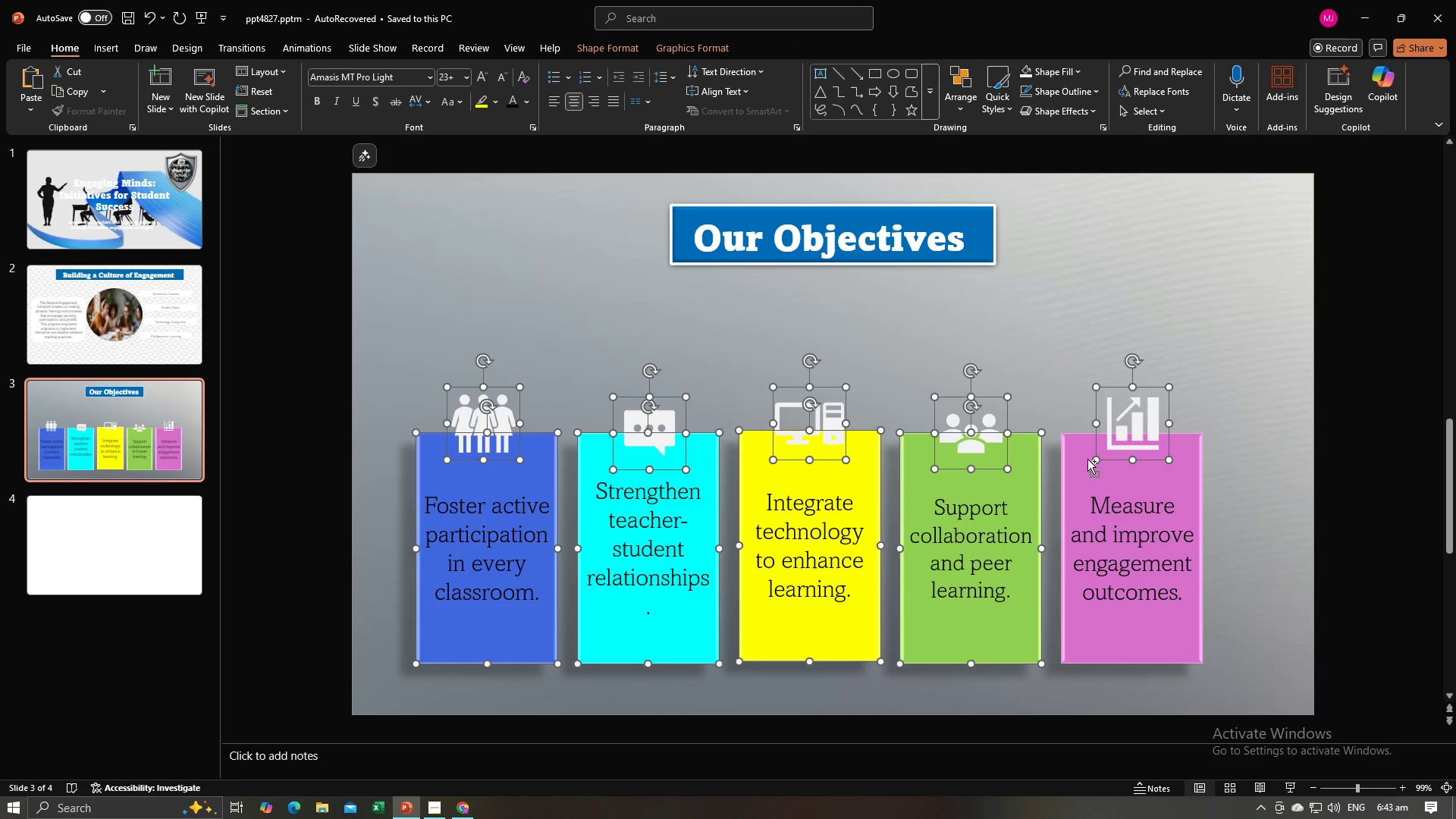 
hold_key(key=ControlLeft, duration=0.99)
left_click([1087, 465])
 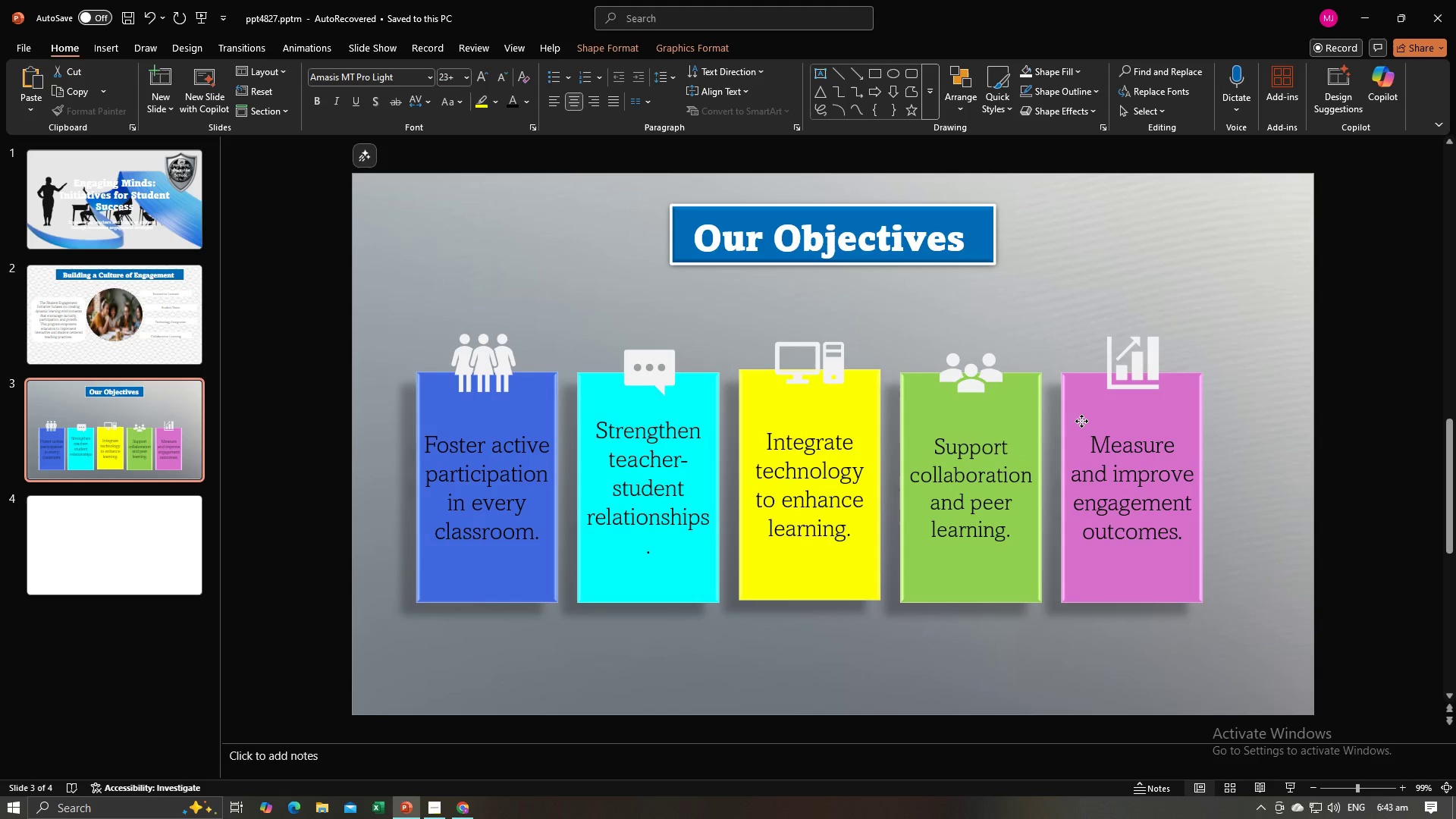 
wait(5.22)
 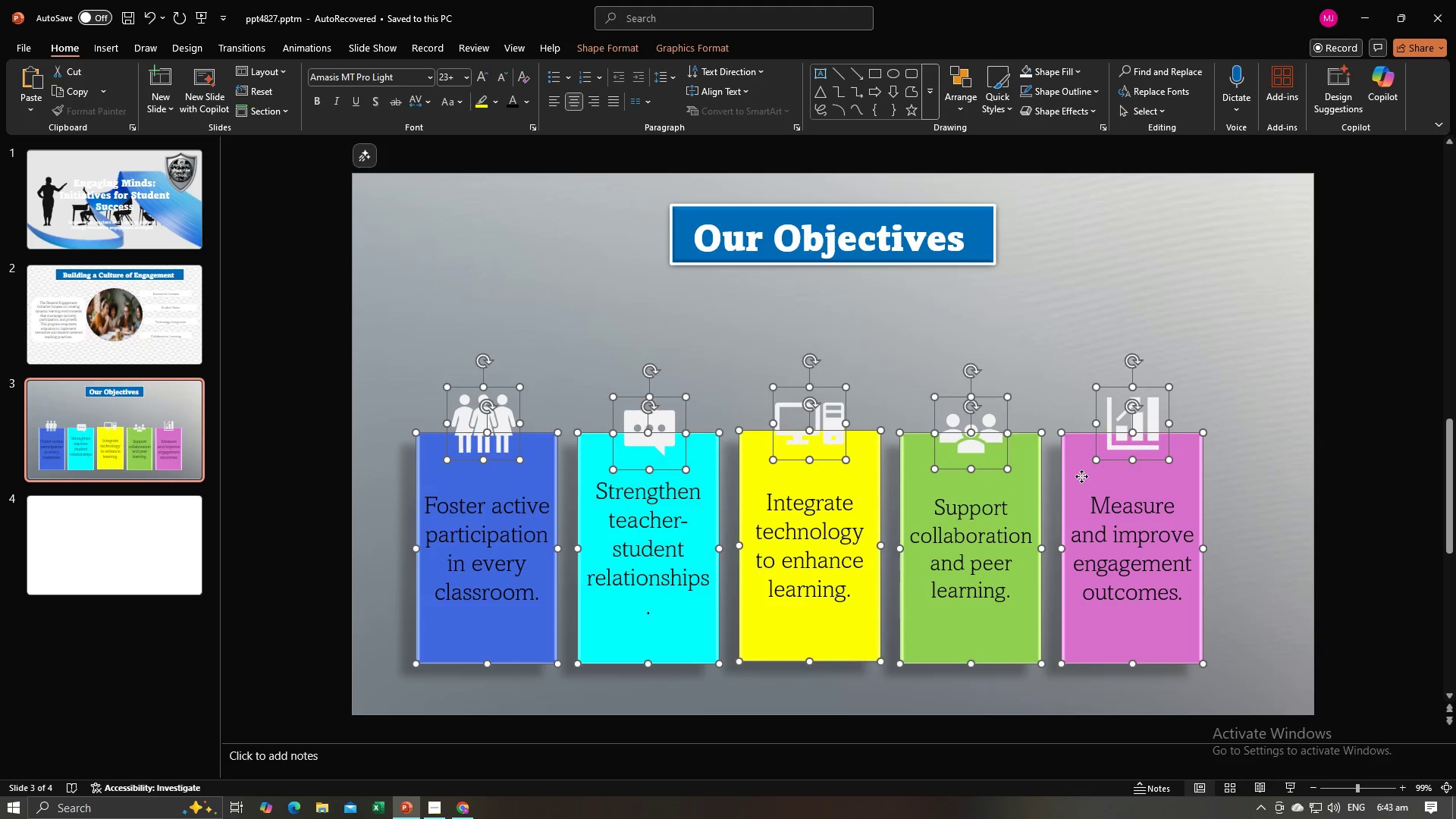 
left_click([980, 257])
 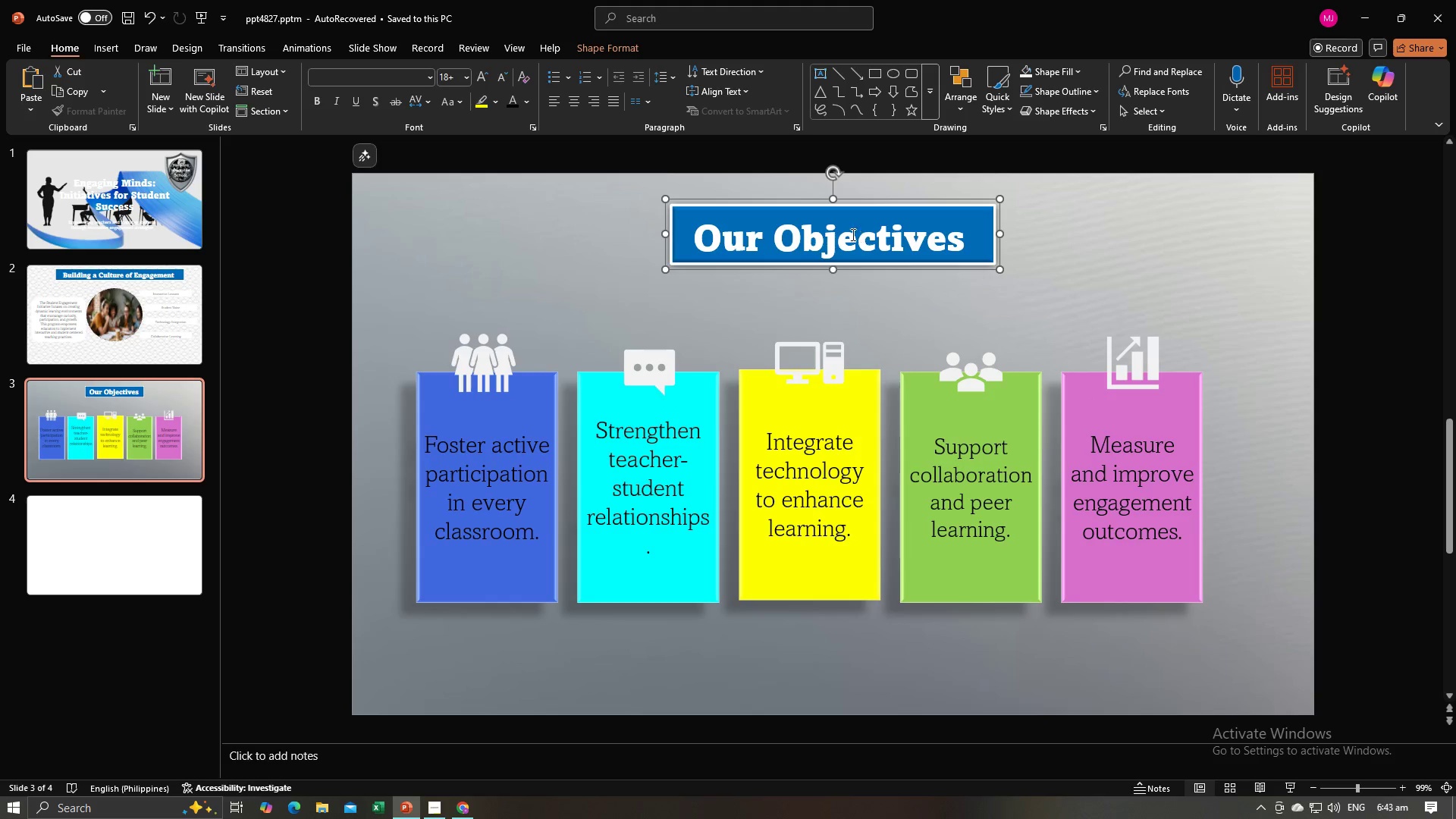 
left_click([824, 227])
 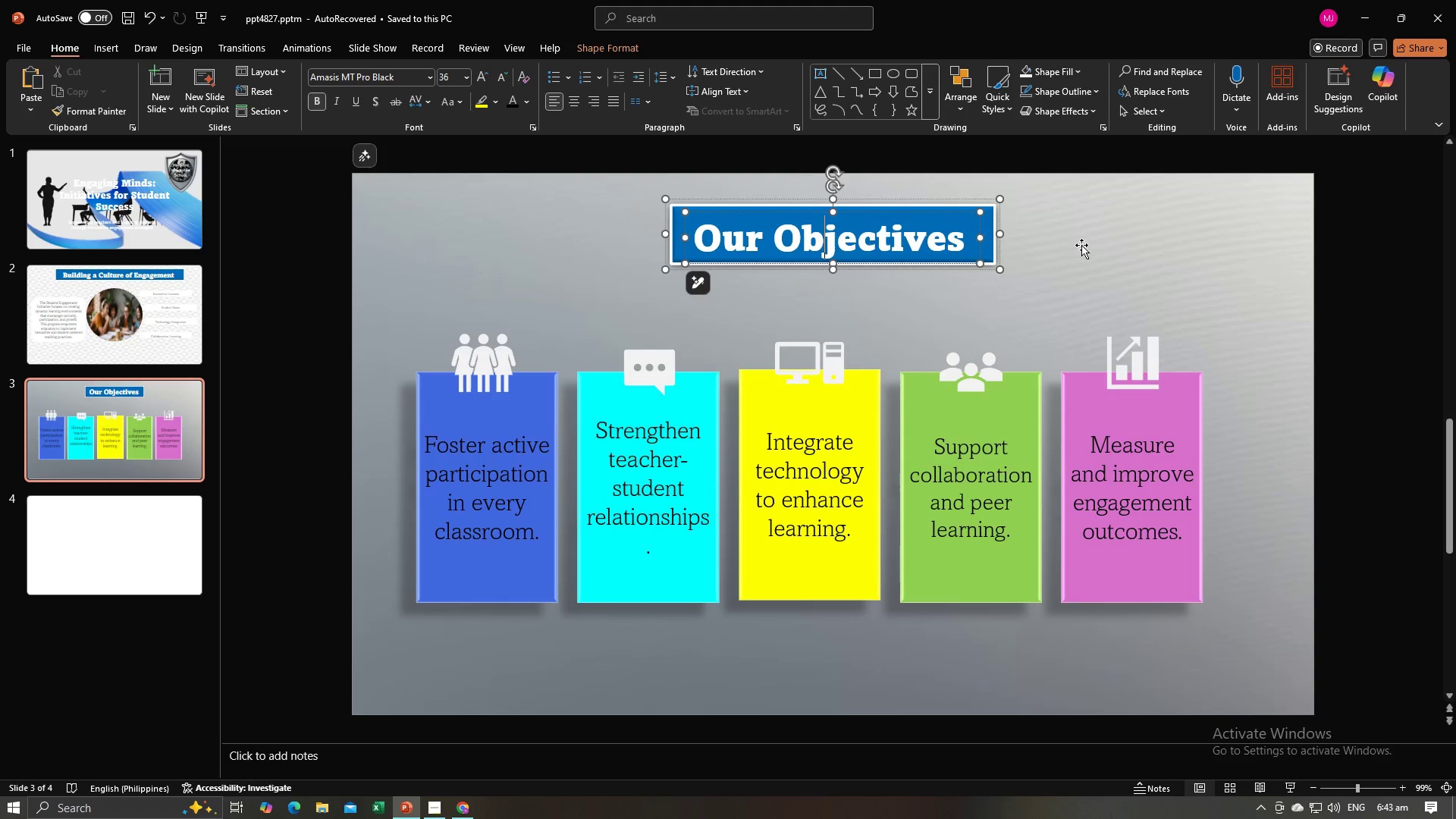 
double_click([987, 265])
 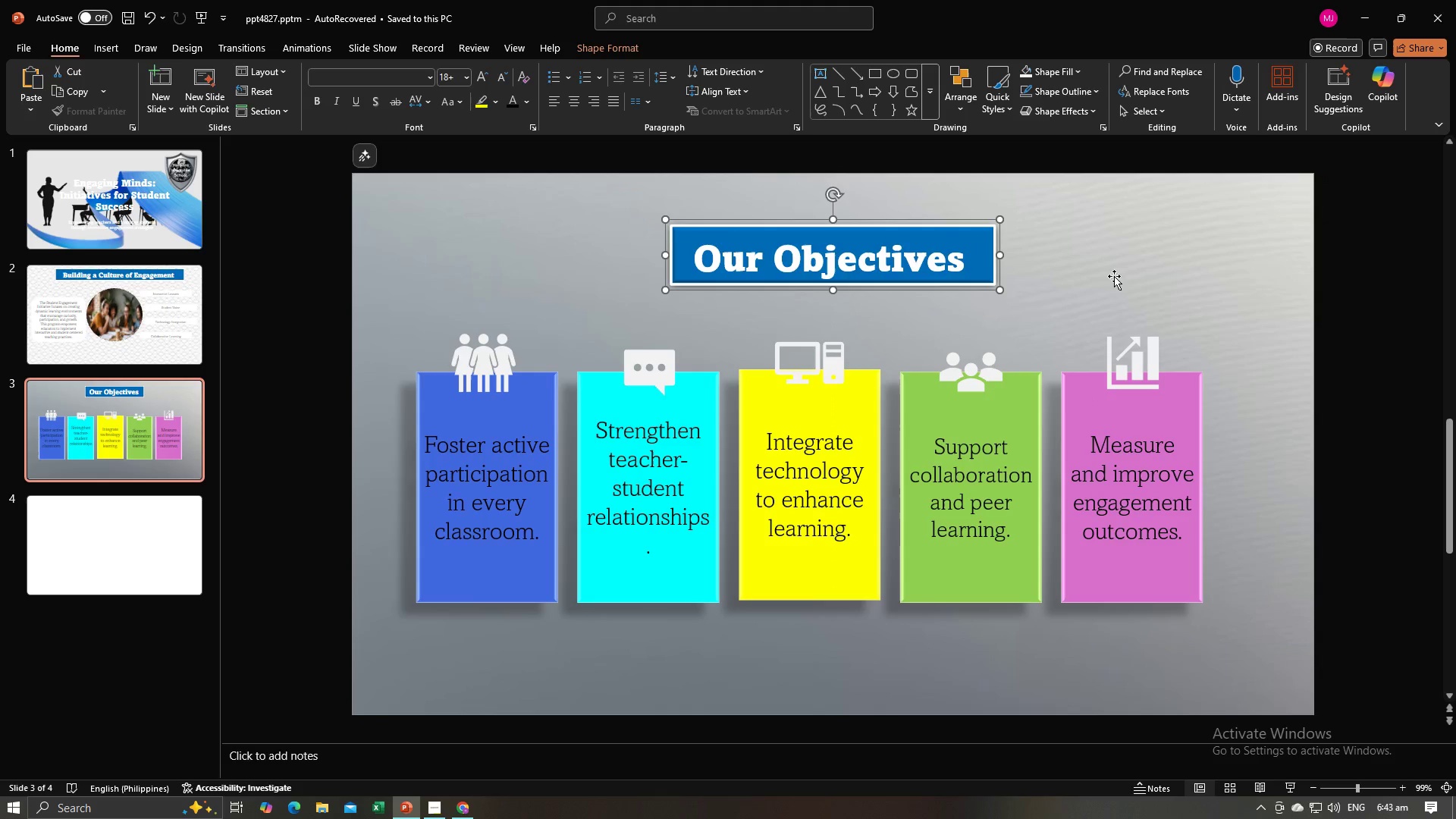 
left_click([1407, 317])
 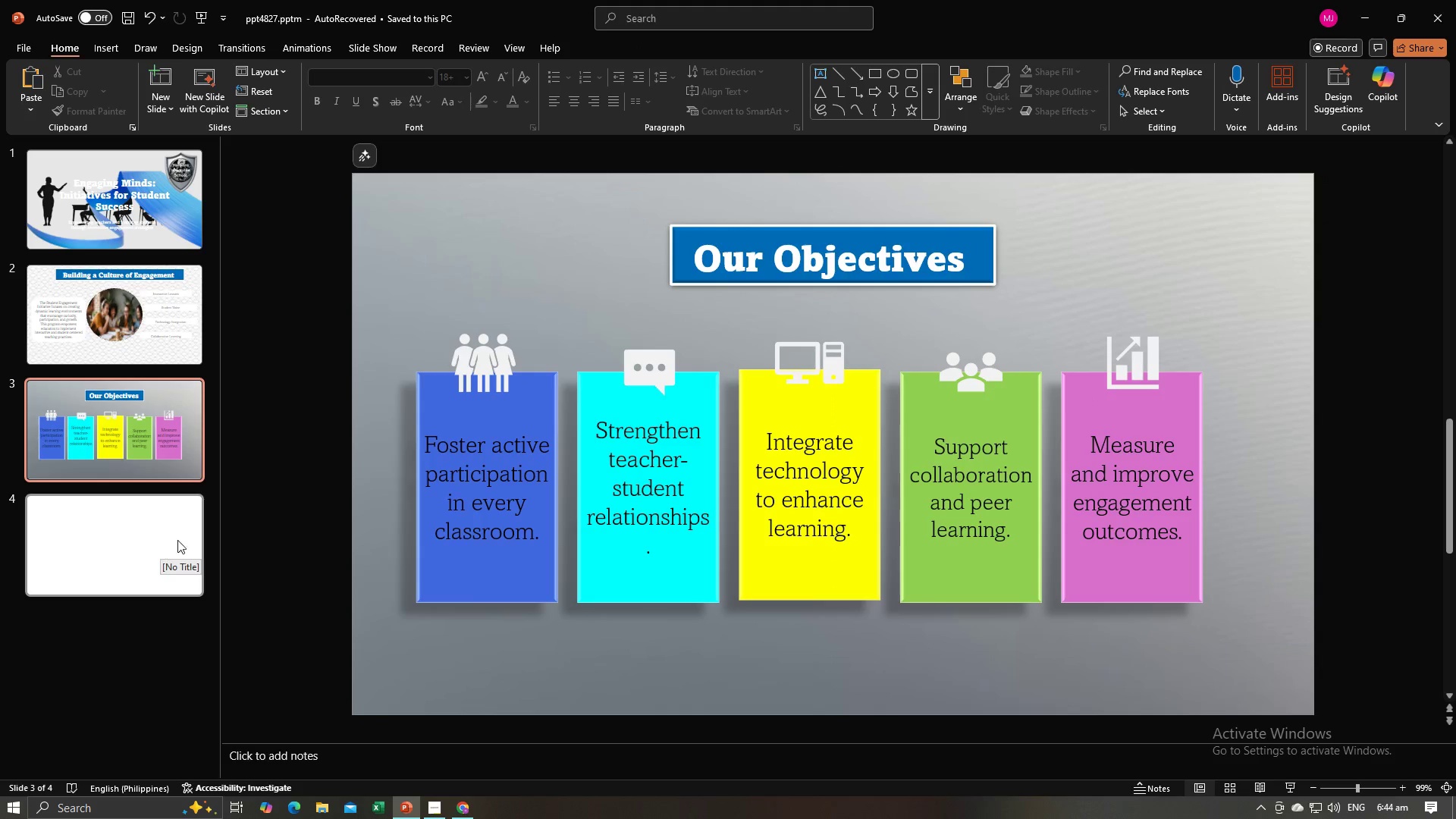 
key(Alt+AltLeft)
 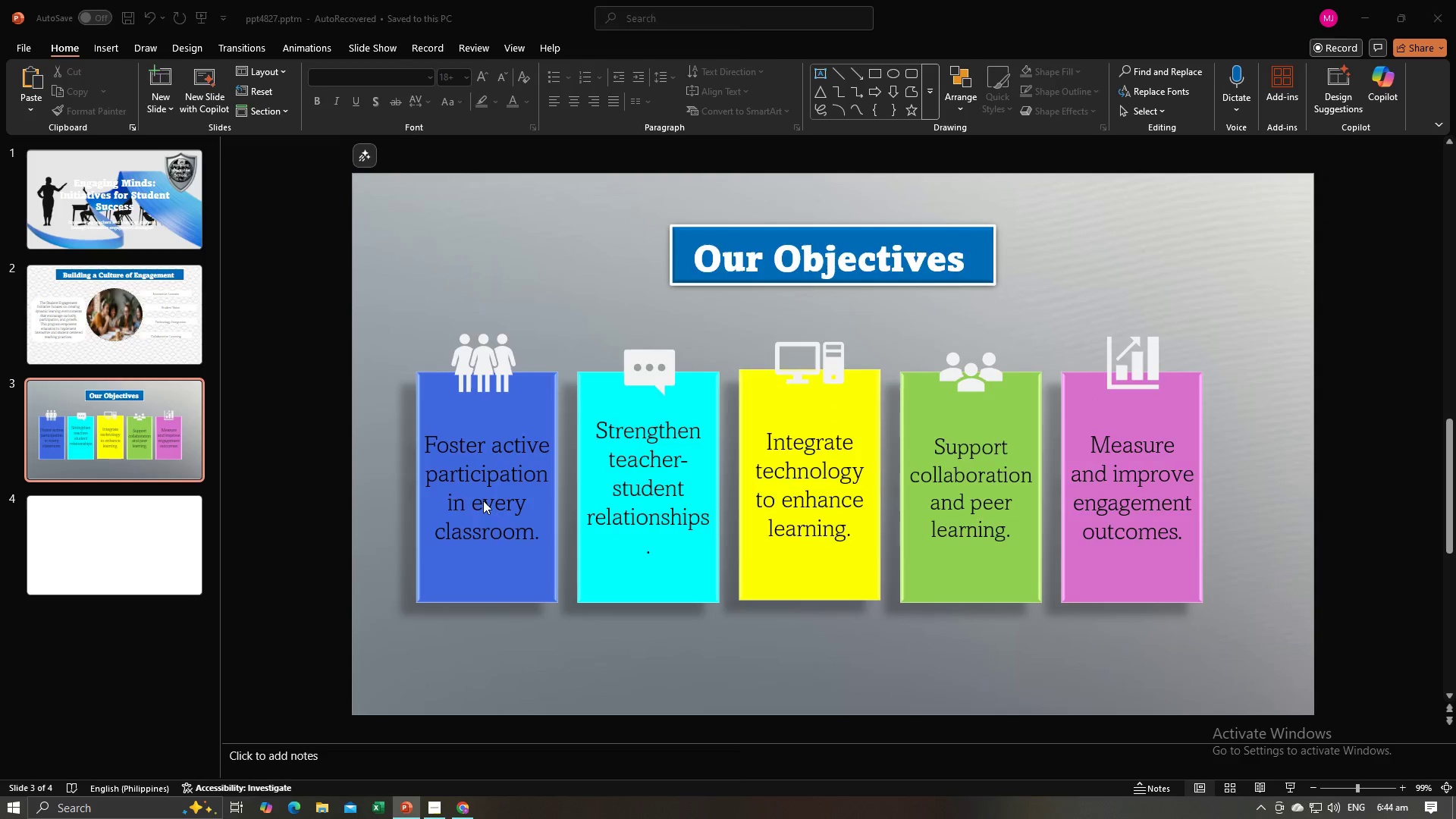 
key(Alt+Tab)
 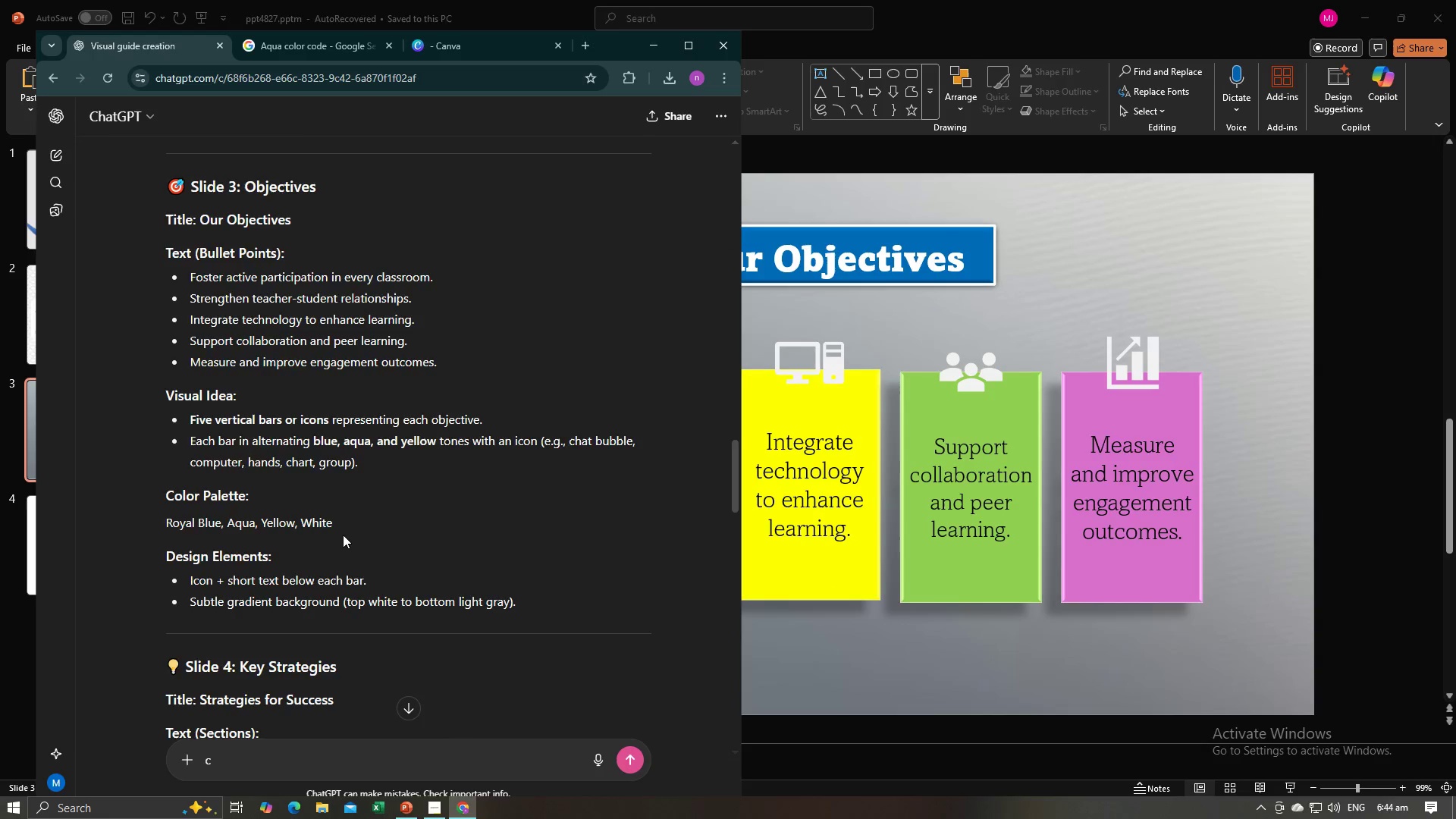 
scroll: coordinate [342, 535], scroll_direction: down, amount: 2.0
 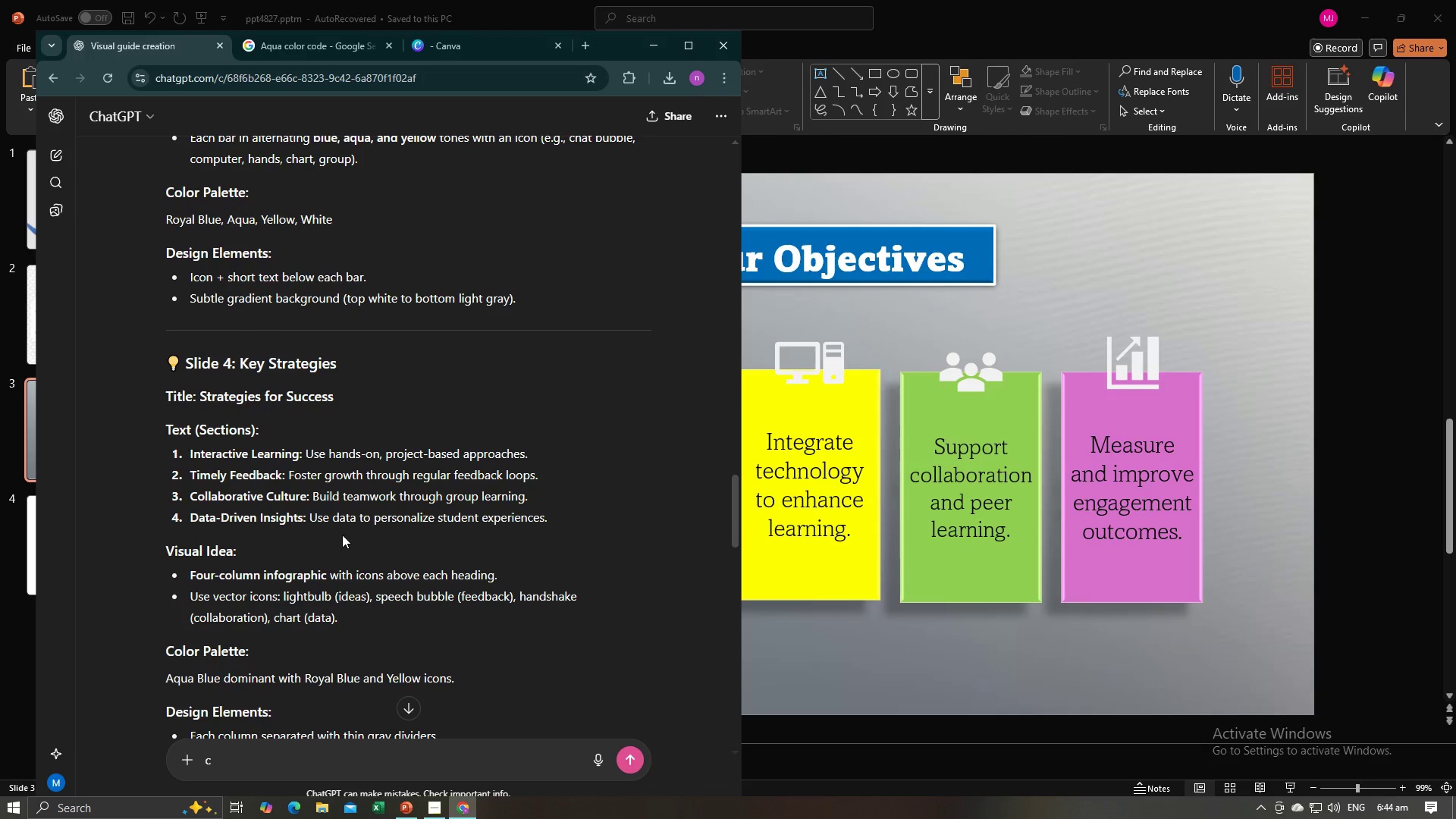 
wait(11.3)
 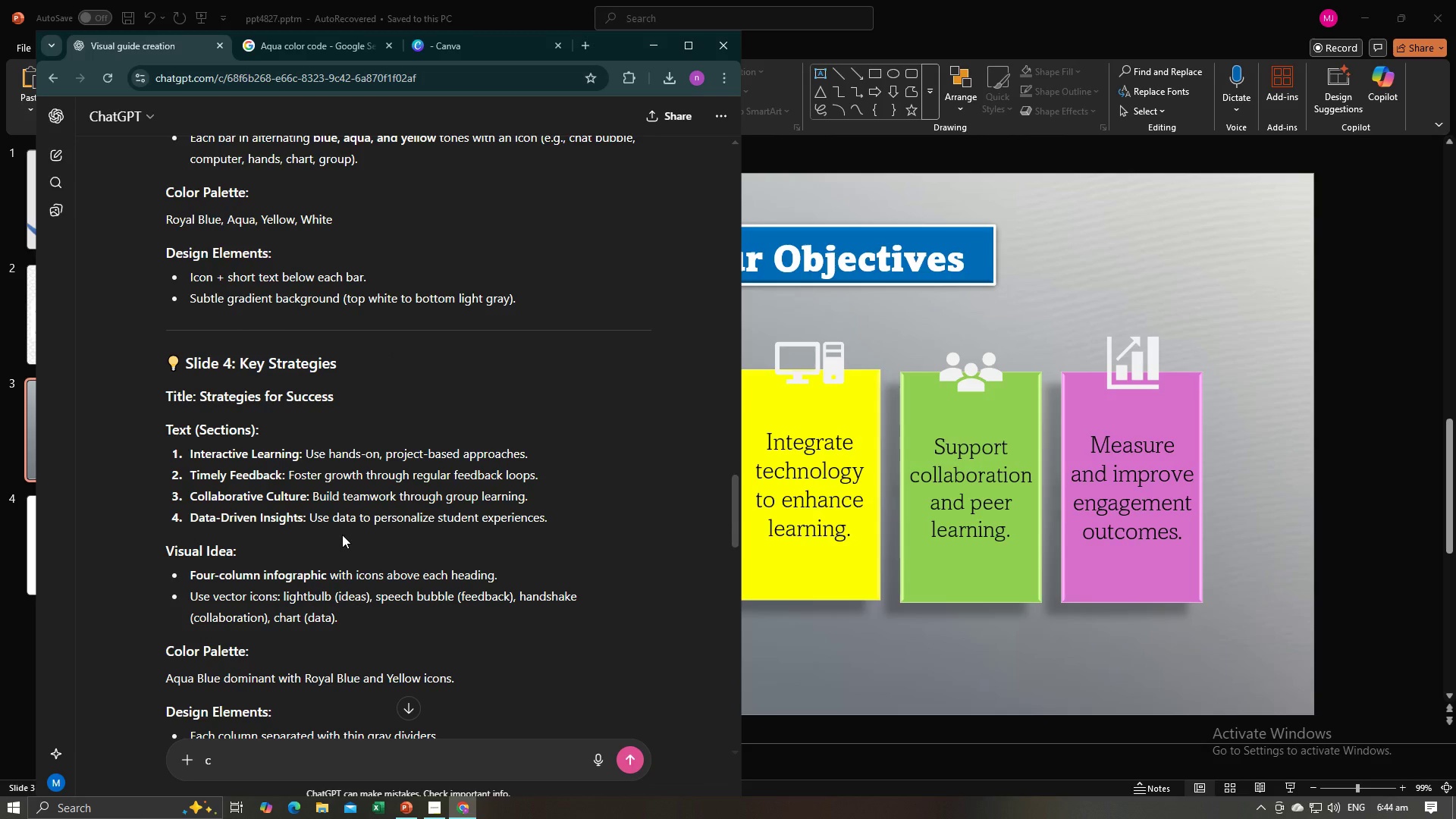 
key(Alt+AltLeft)
 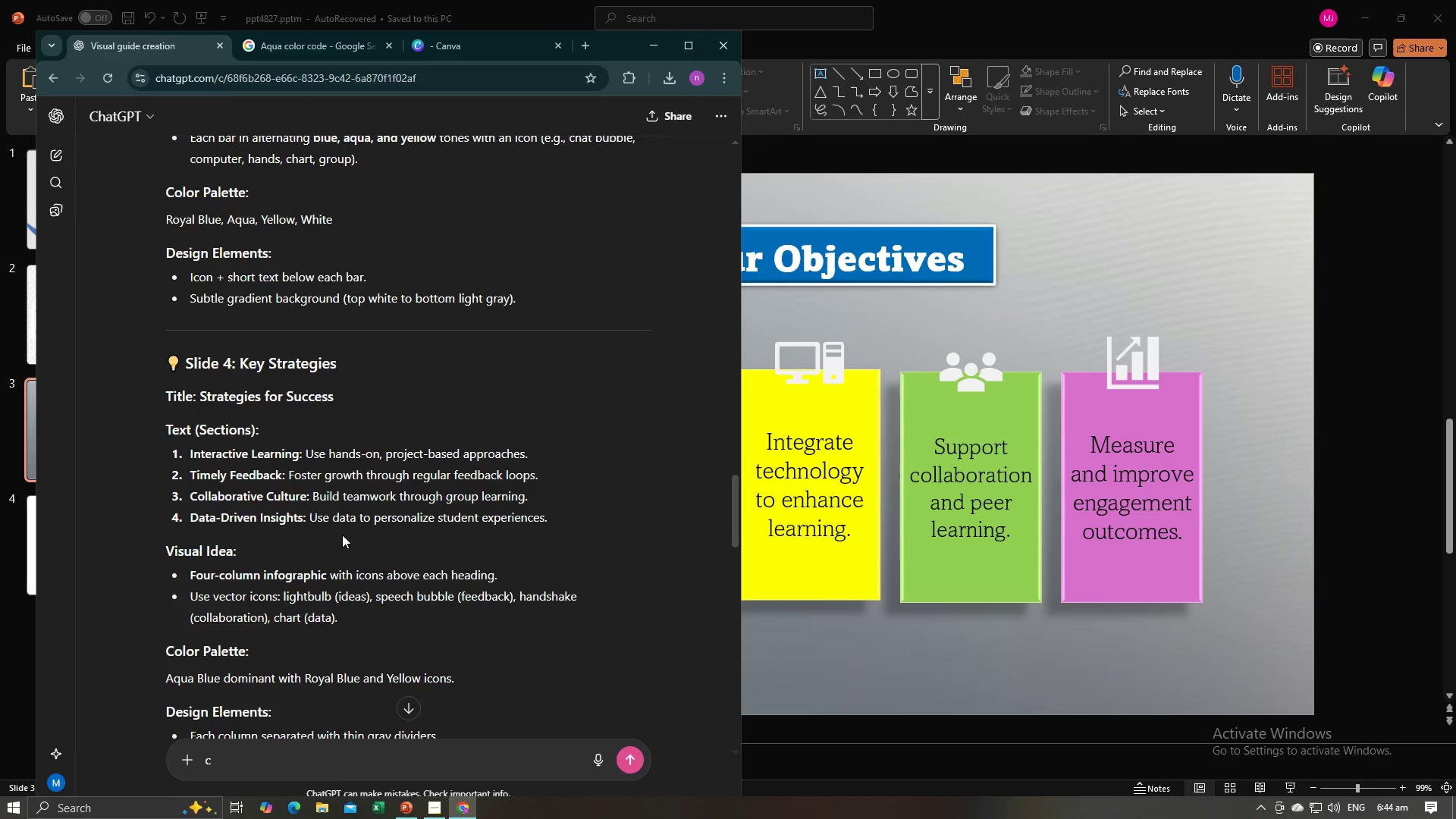 
key(Alt+Tab)
 